 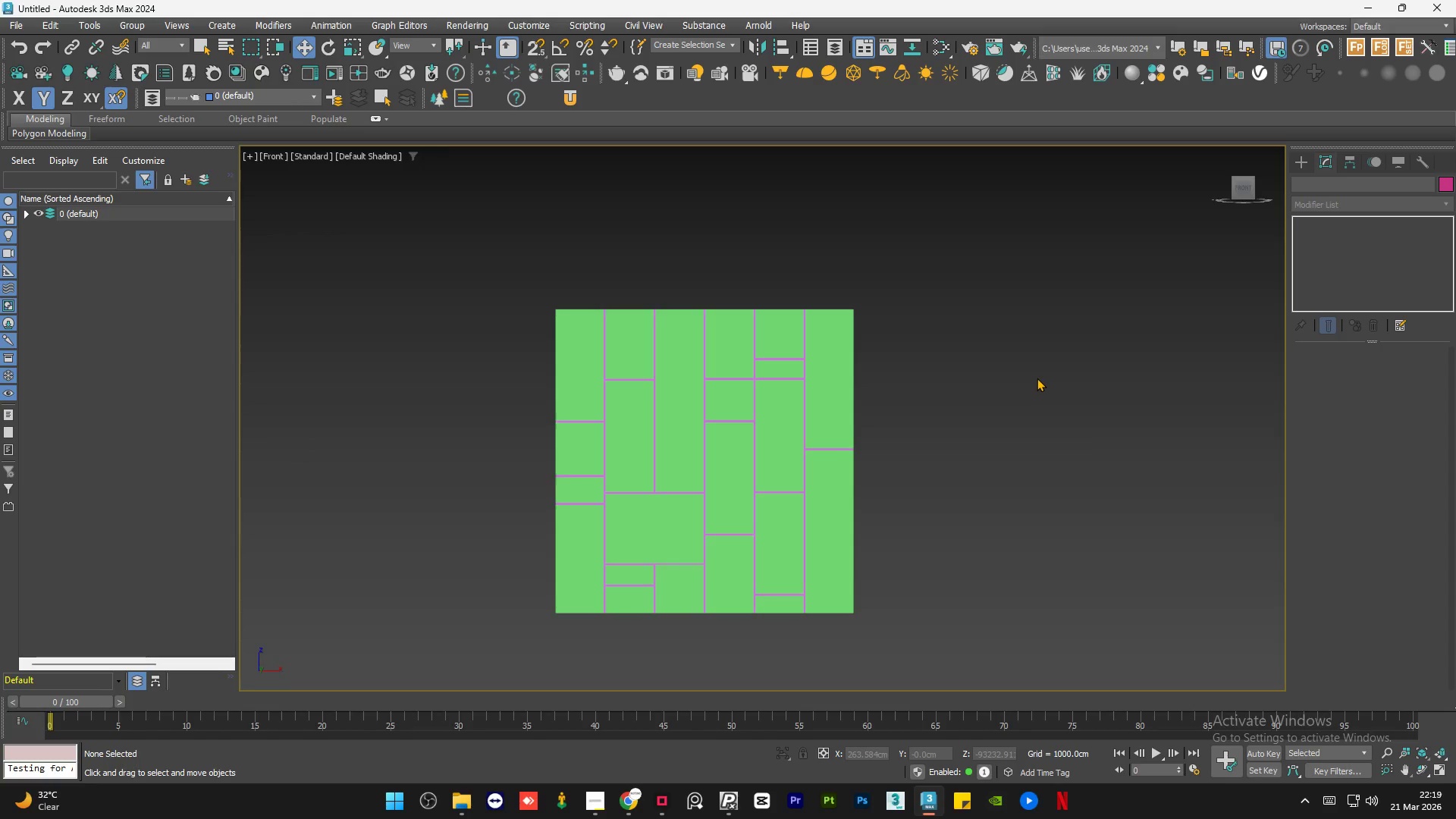 
key(Control+S)
 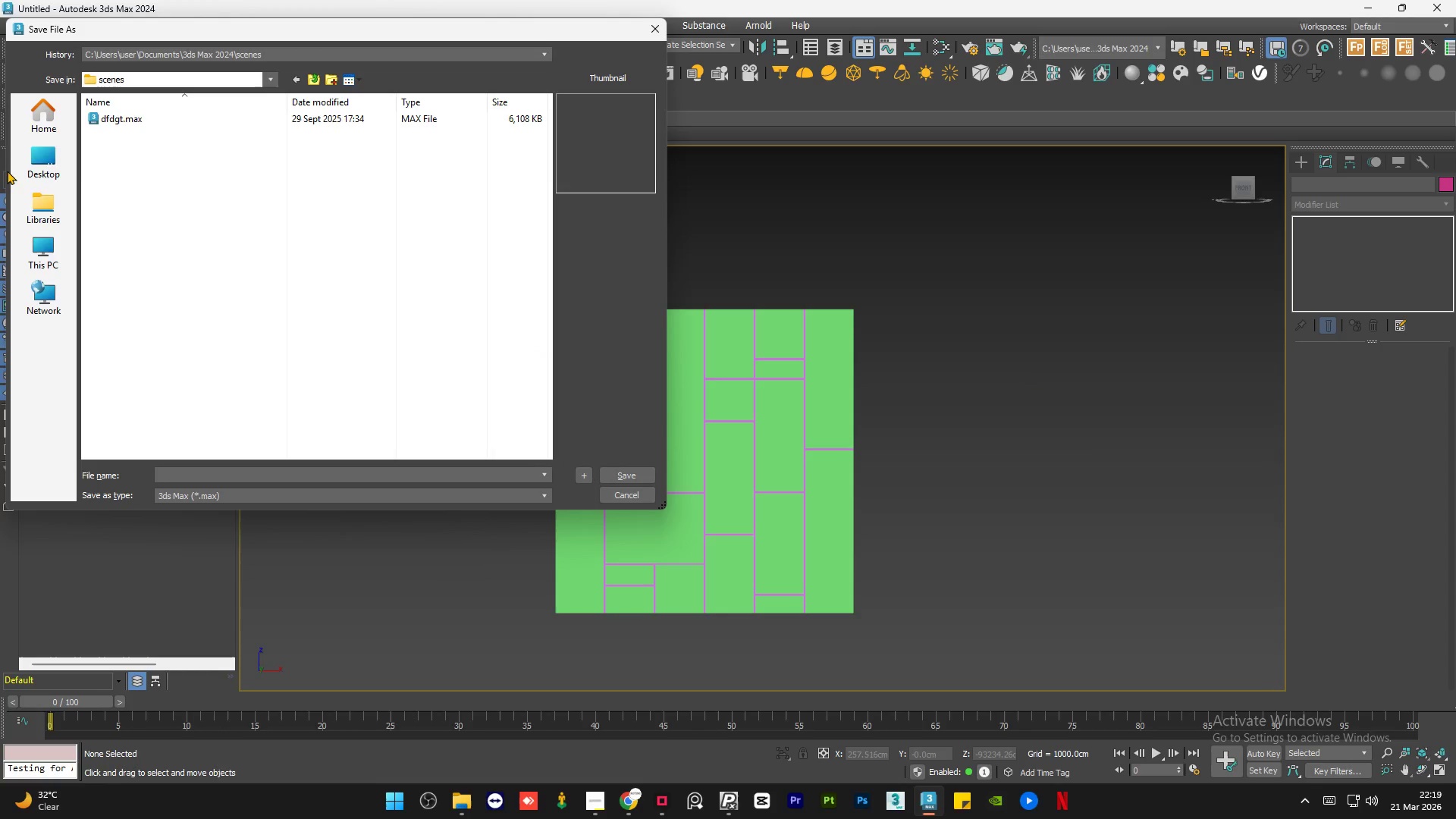 
left_click([45, 147])
 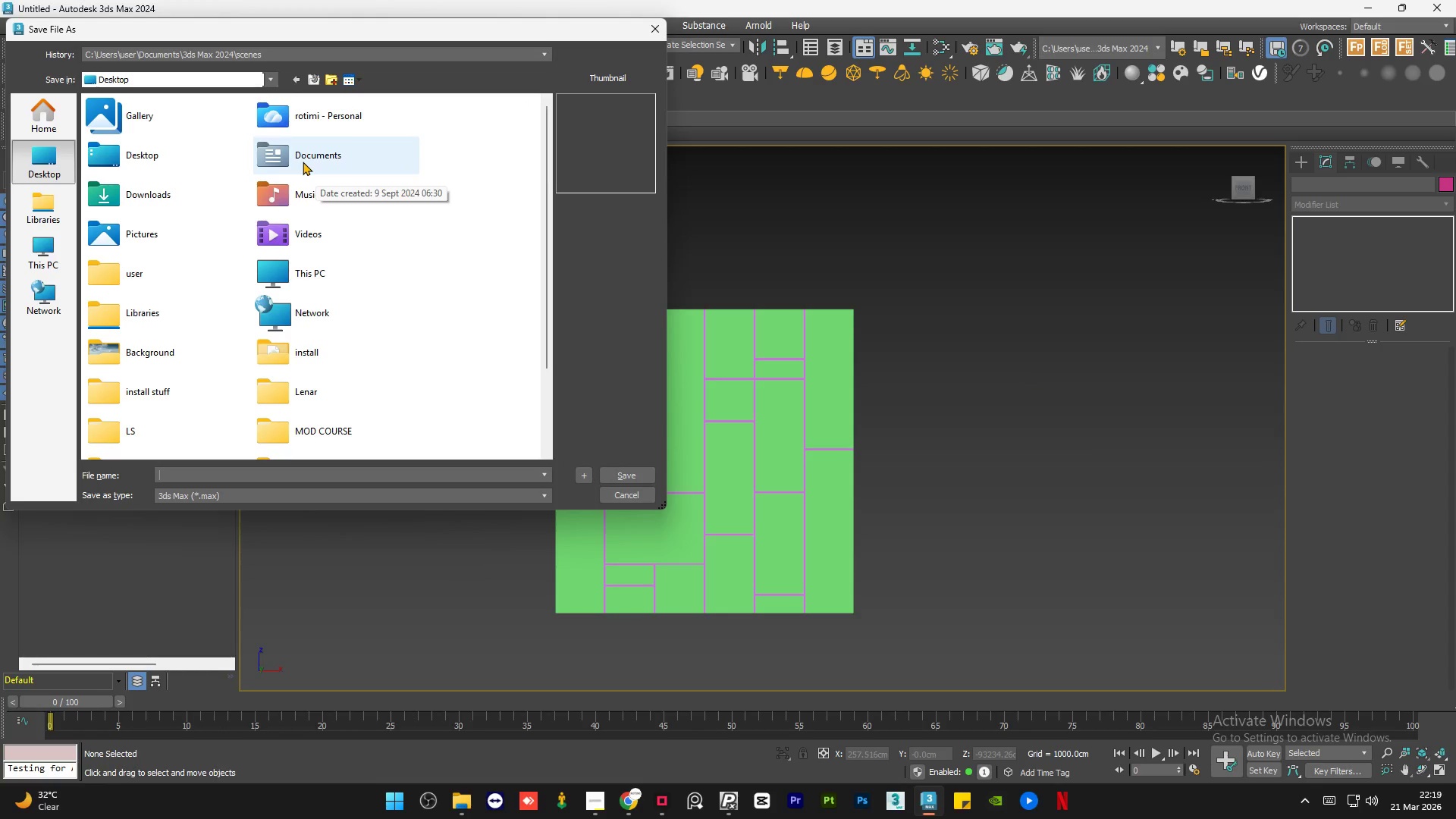 
wait(5.84)
 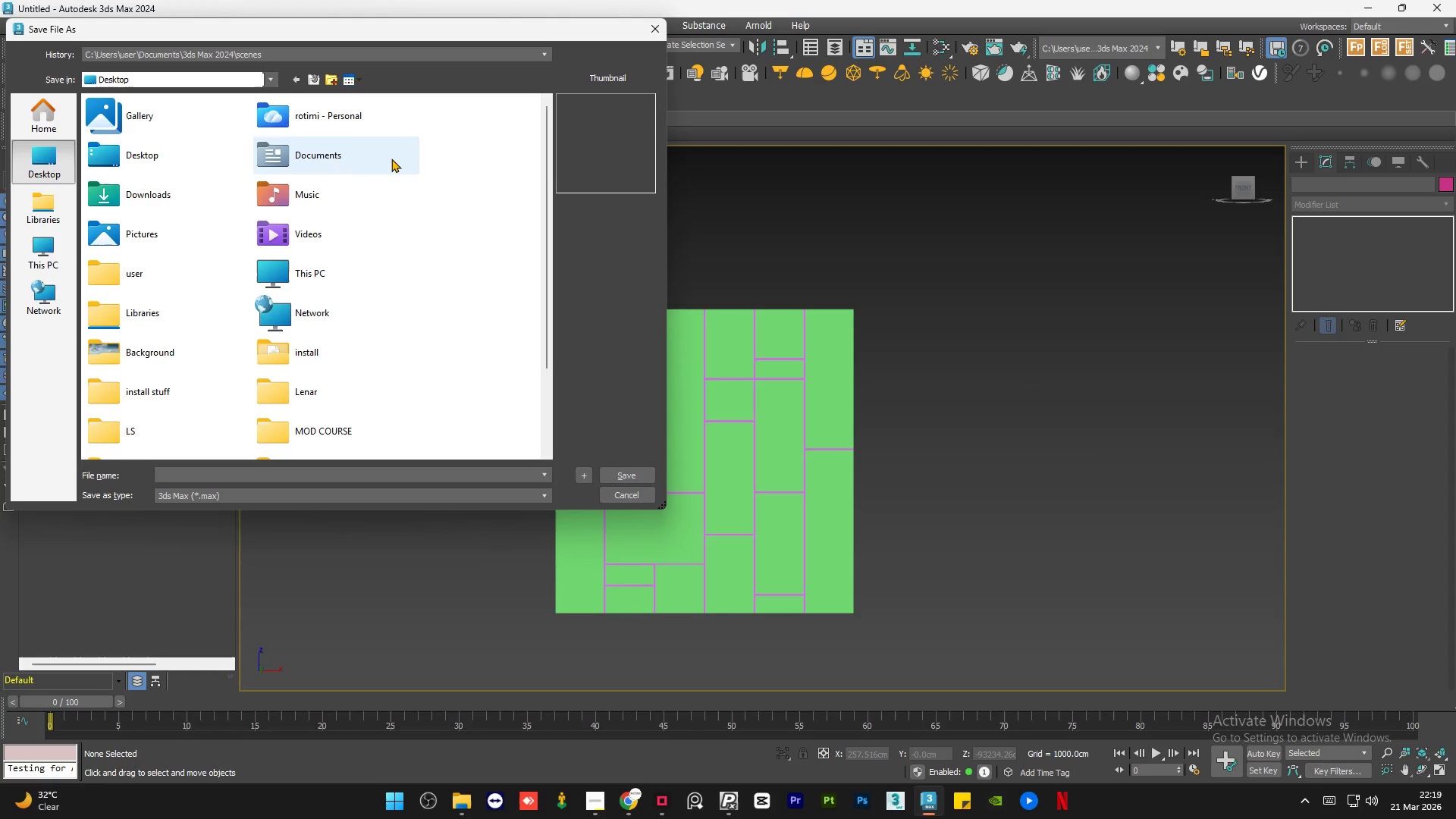 
double_click([303, 162])
 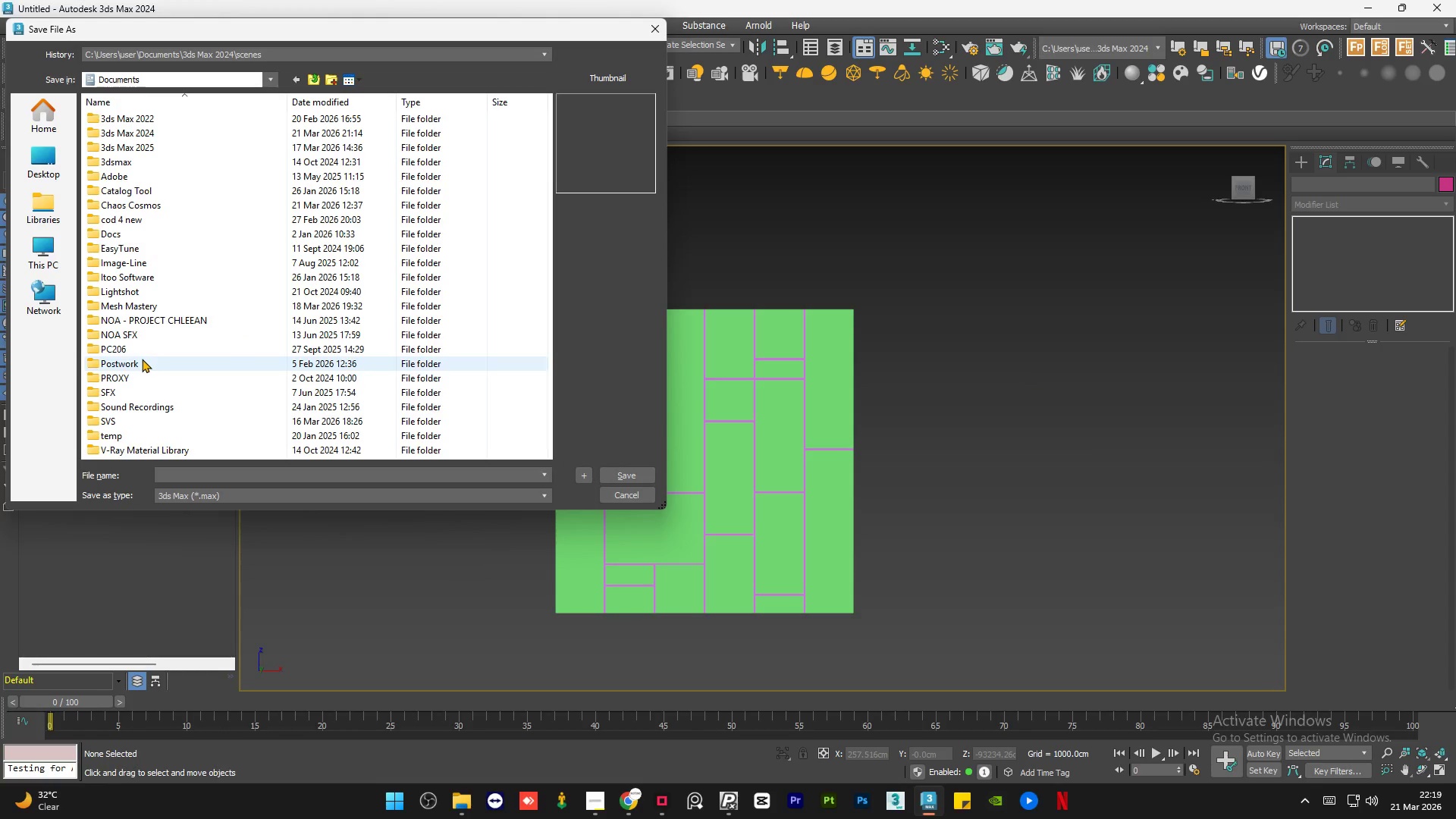 
double_click([142, 359])
 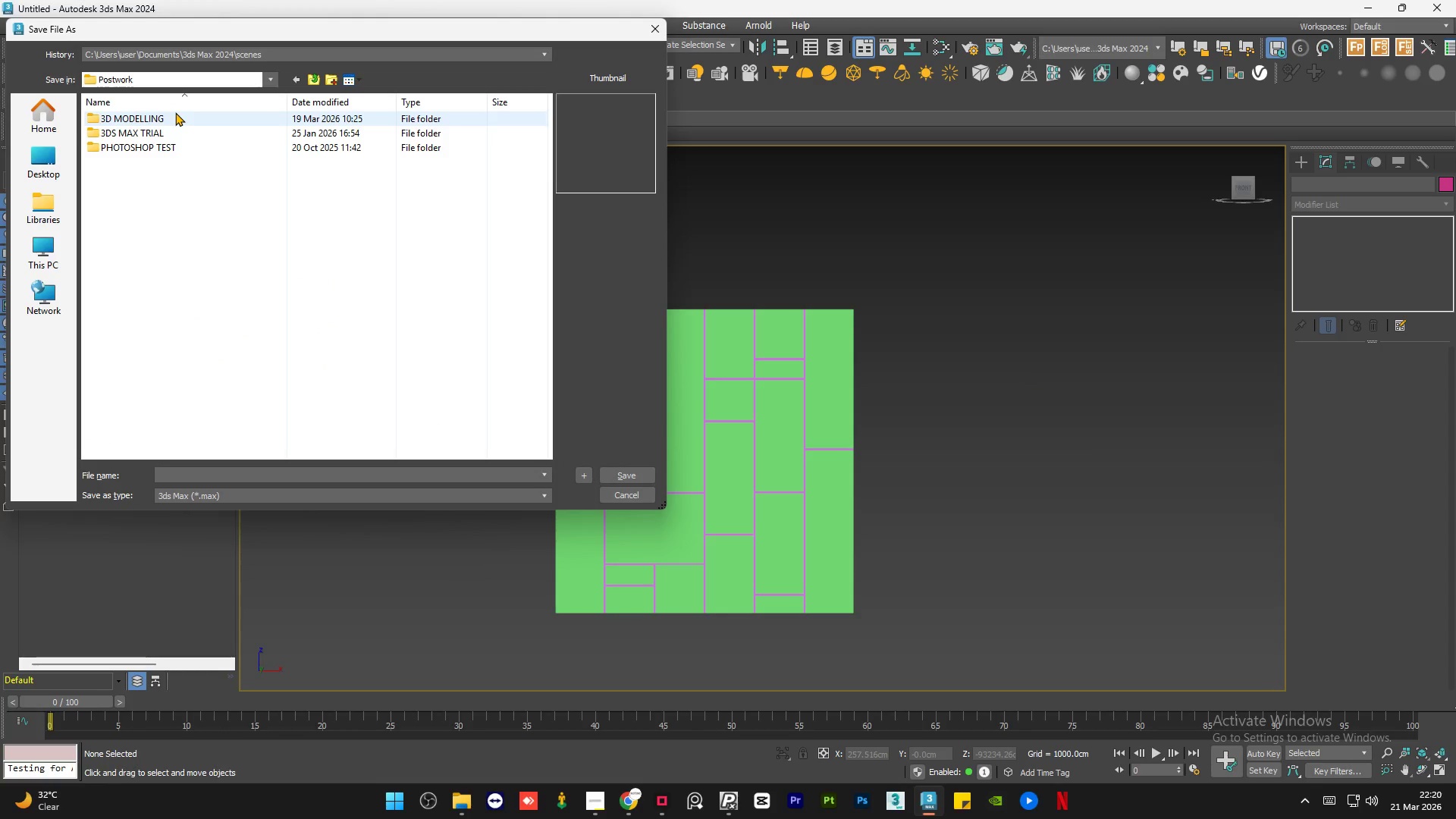 
double_click([175, 112])
 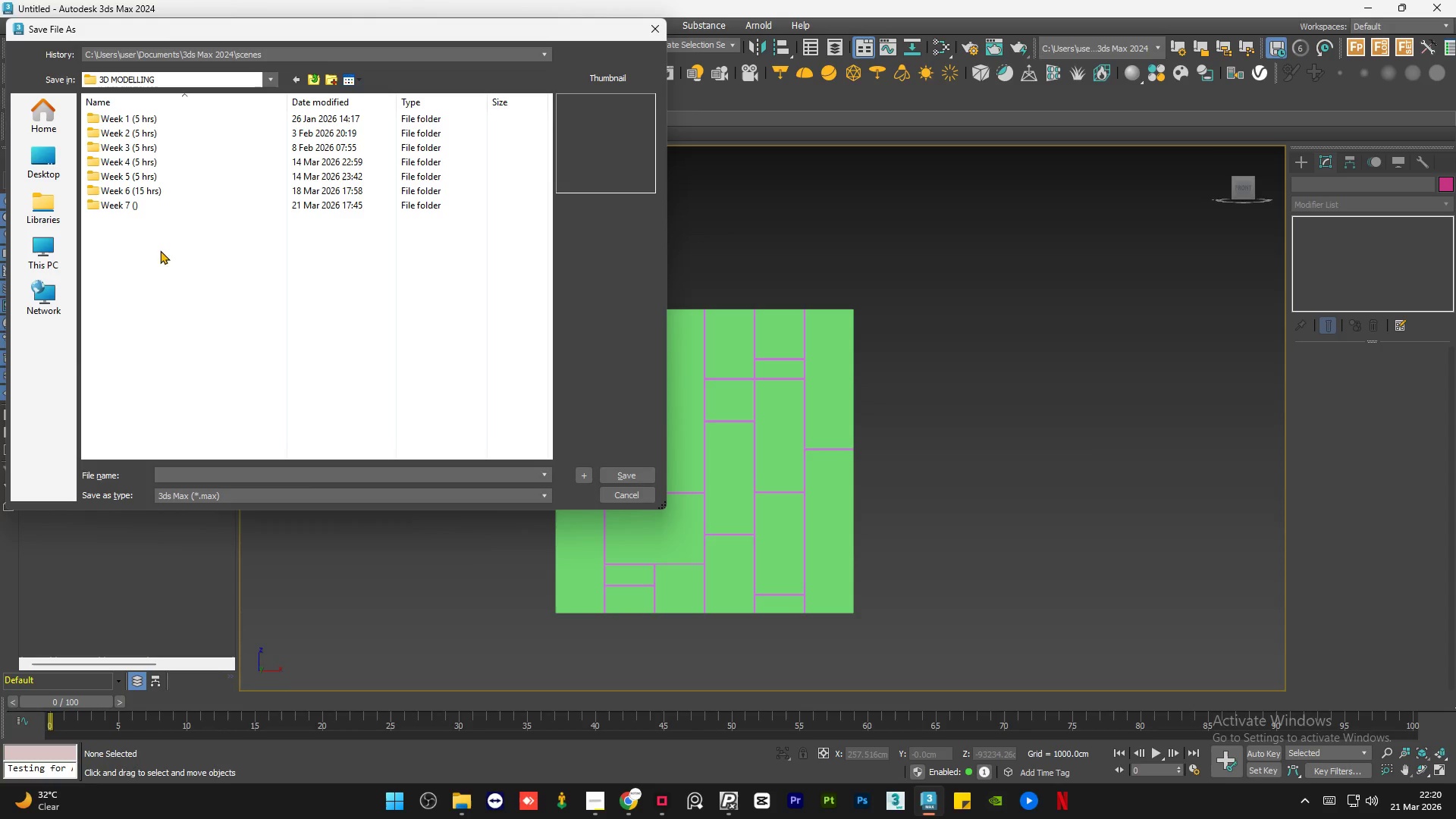 
left_click([158, 253])
 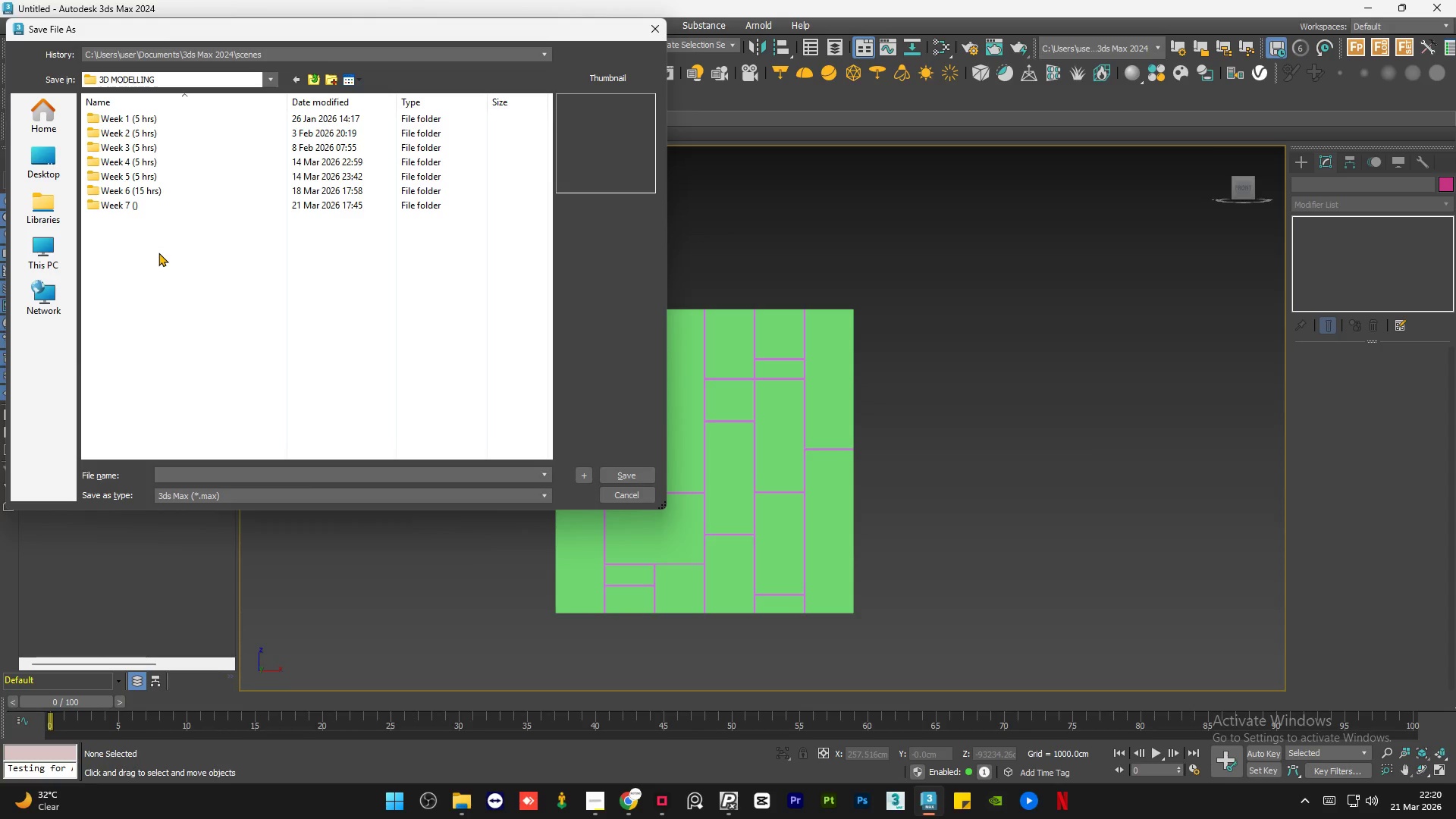 
right_click([158, 253])
 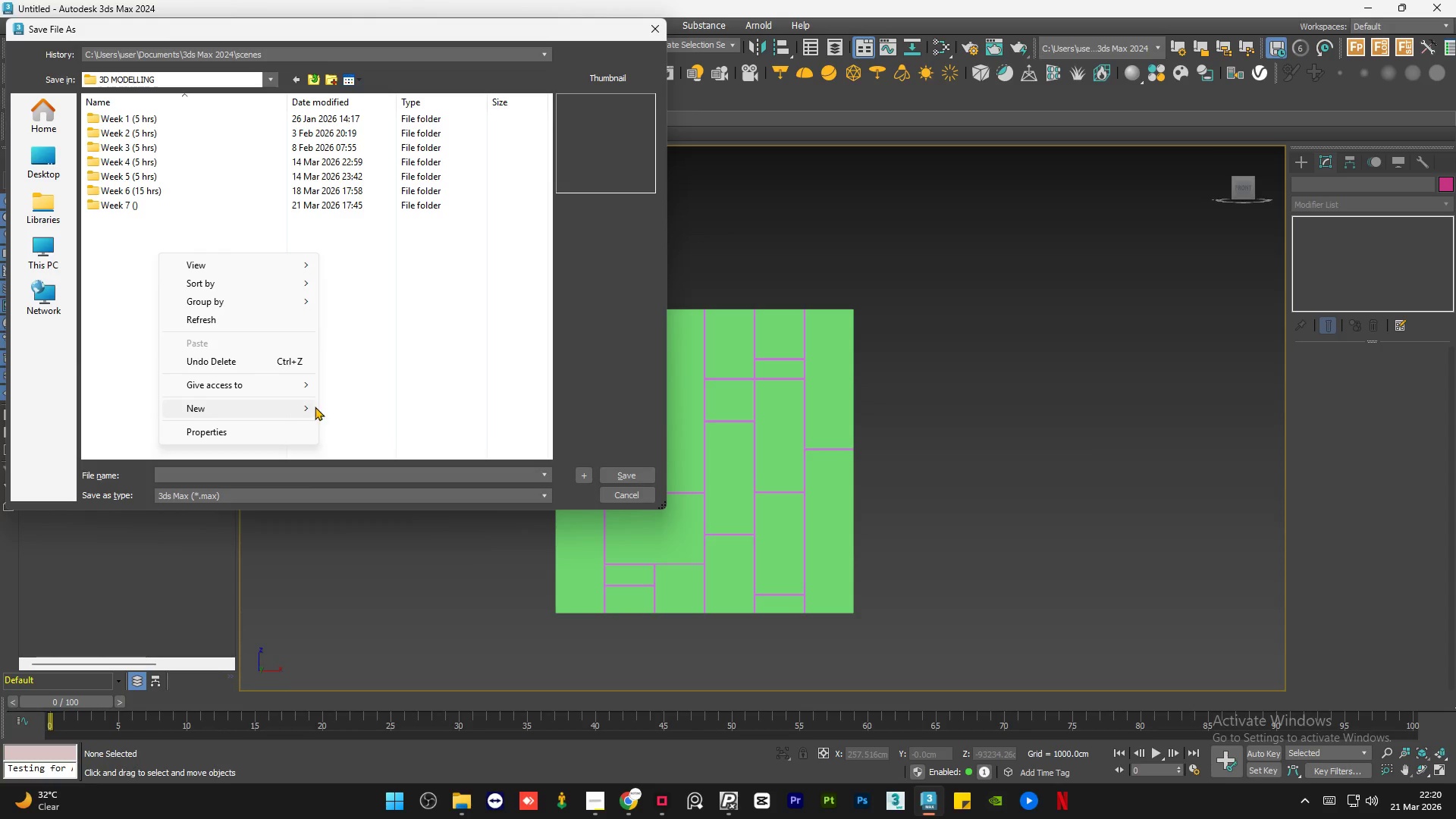 
left_click([345, 405])
 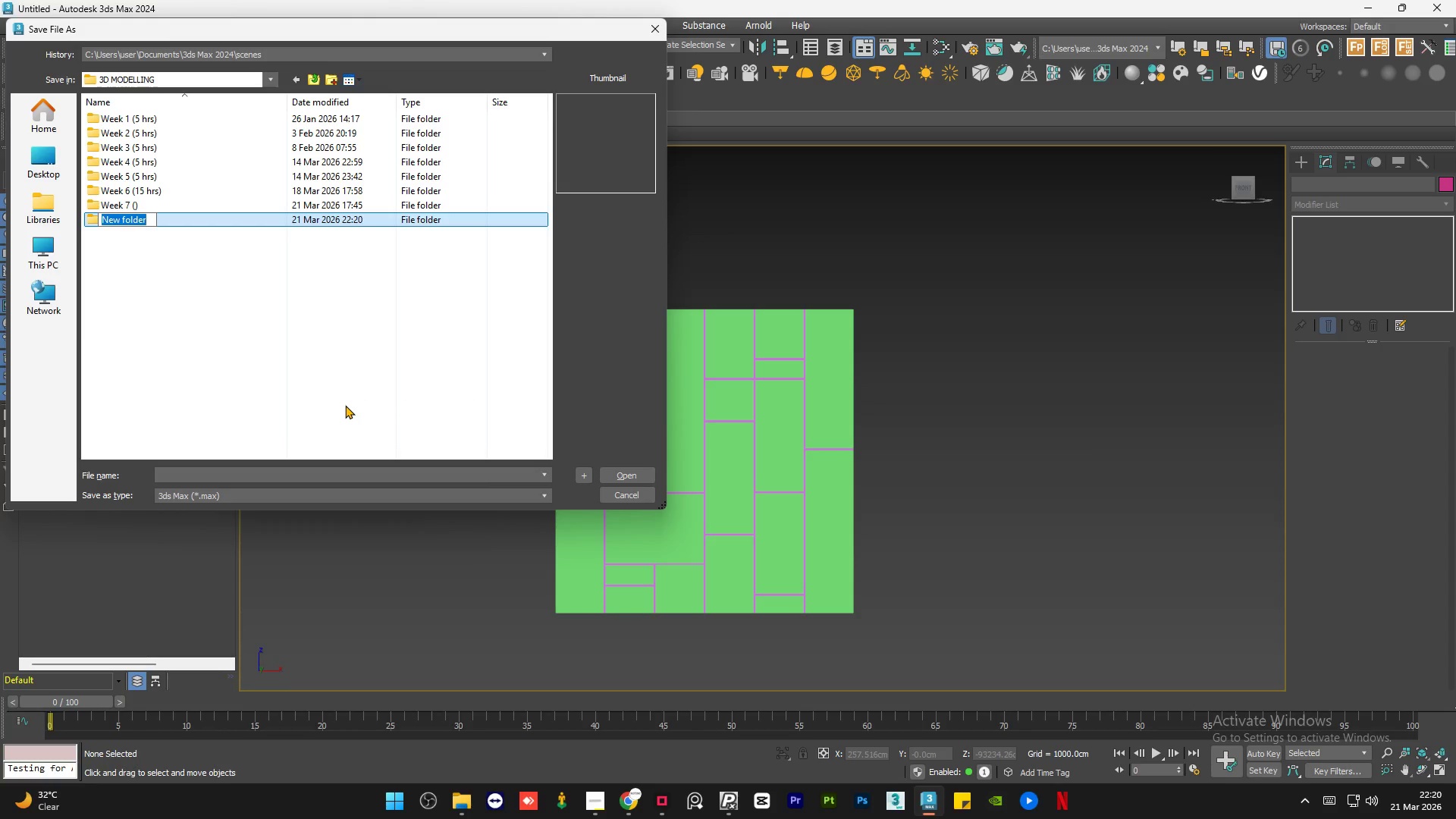 
type(Week 8 ())
 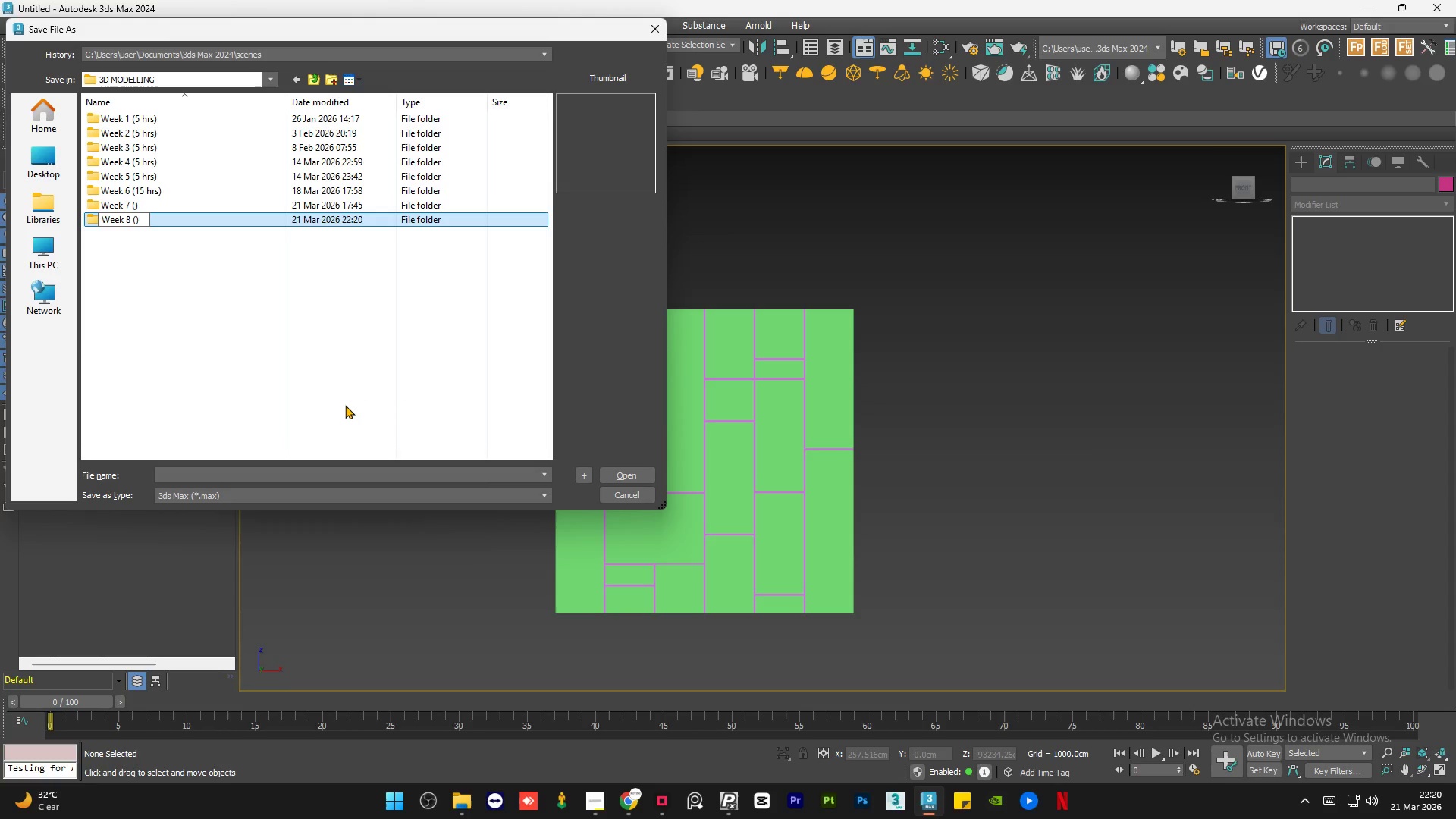 
key(ArrowLeft)
 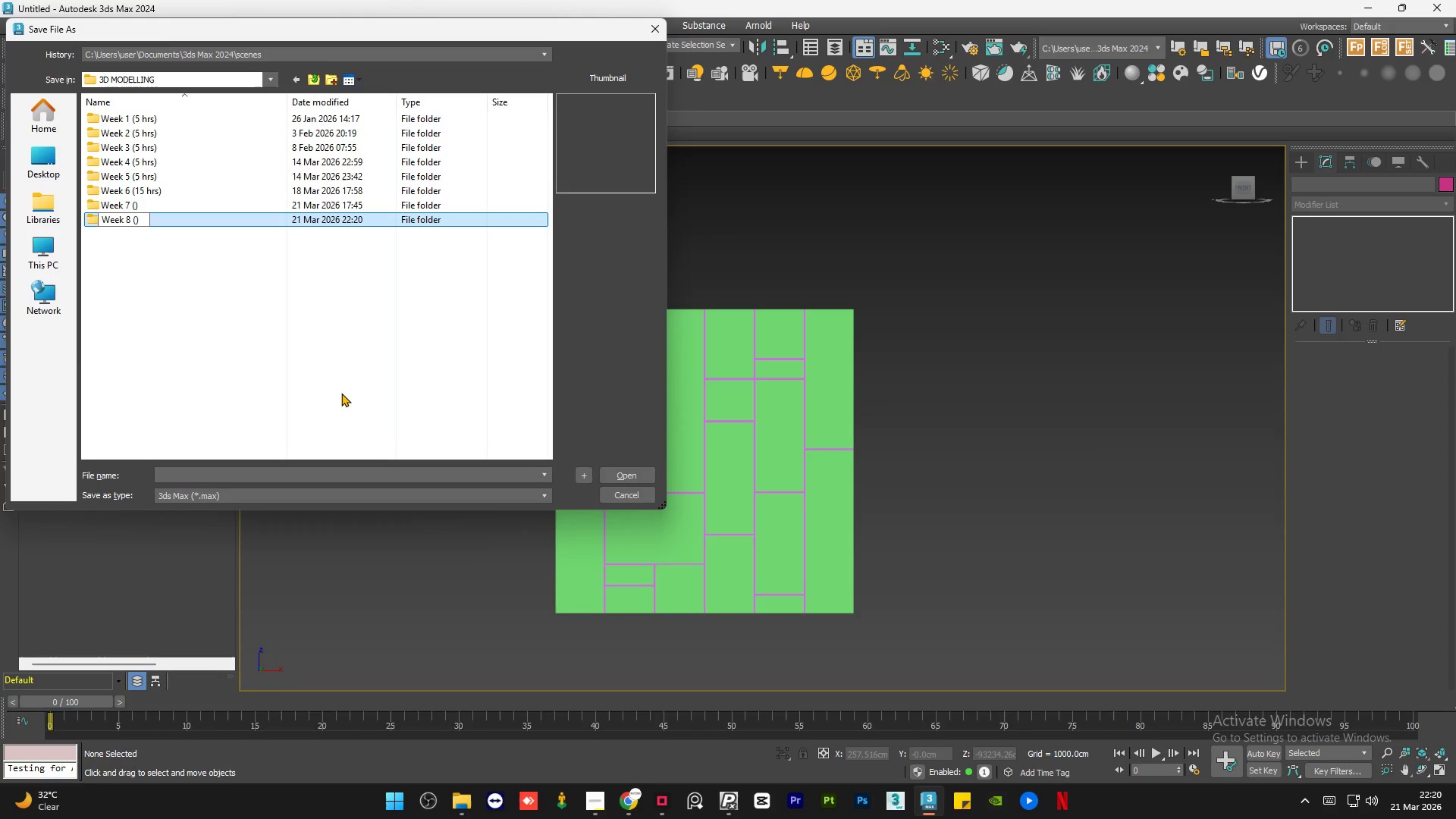 
left_click([341, 393])
 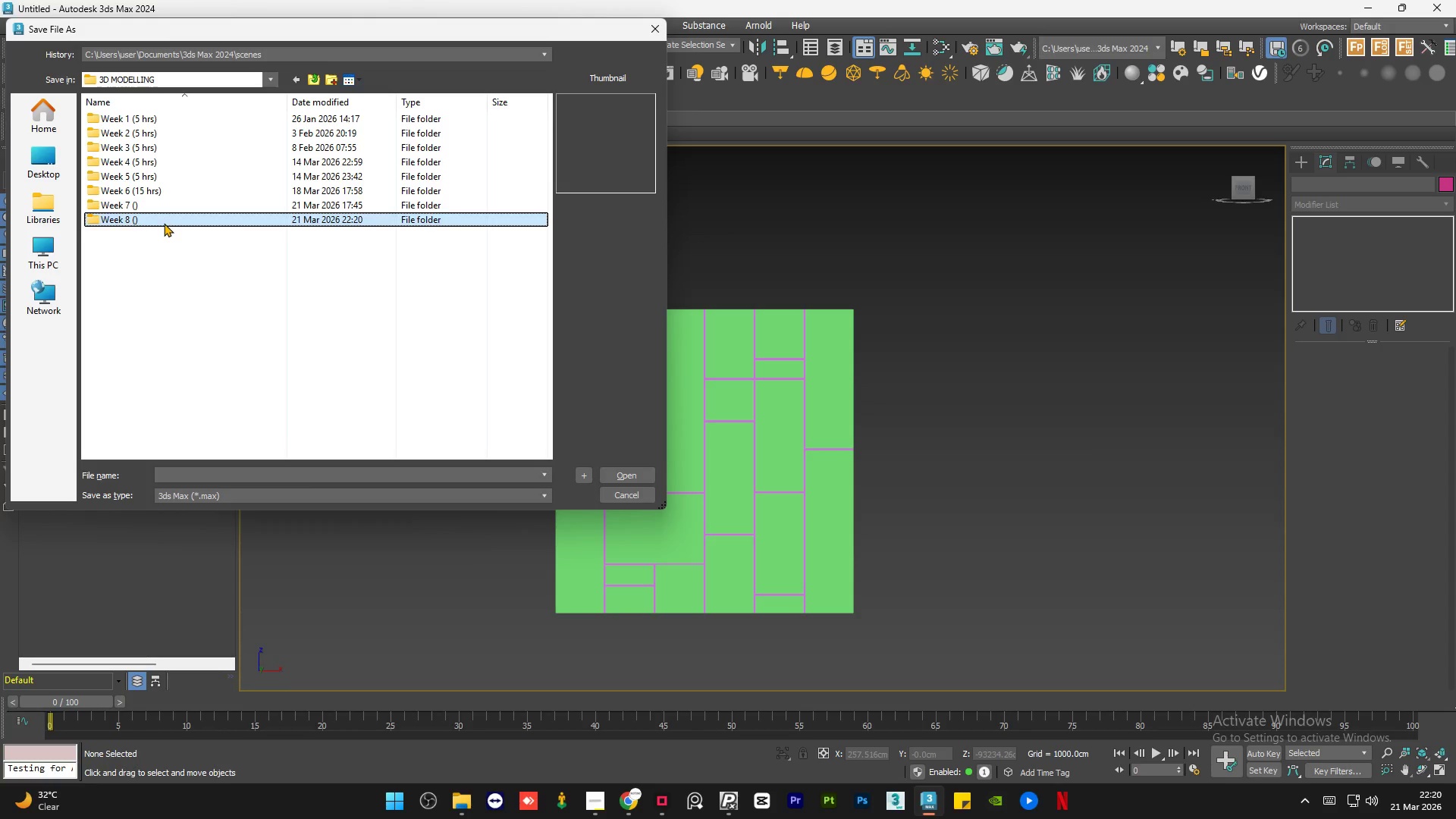 
double_click([164, 223])
 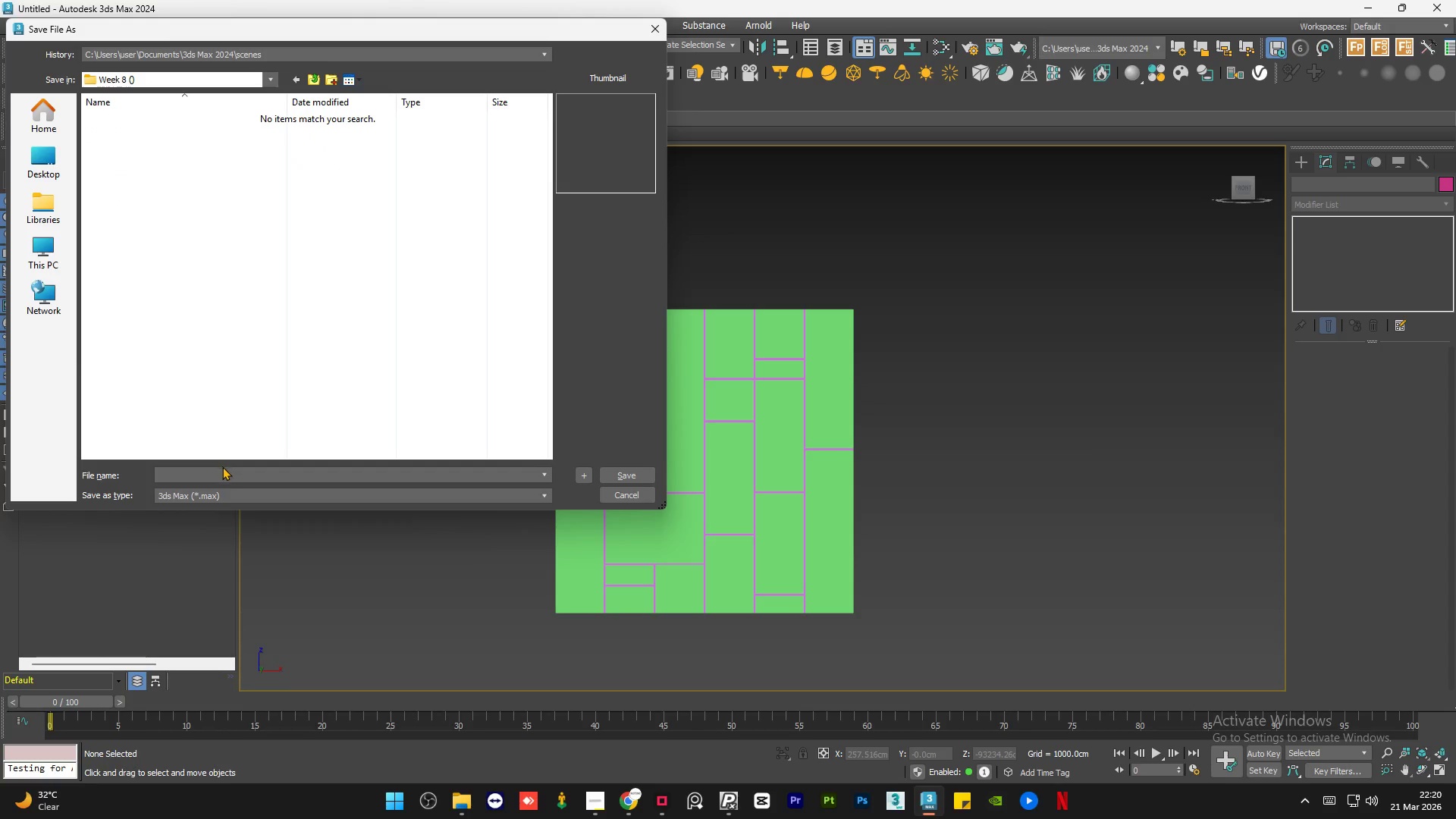 
left_click([223, 480])
 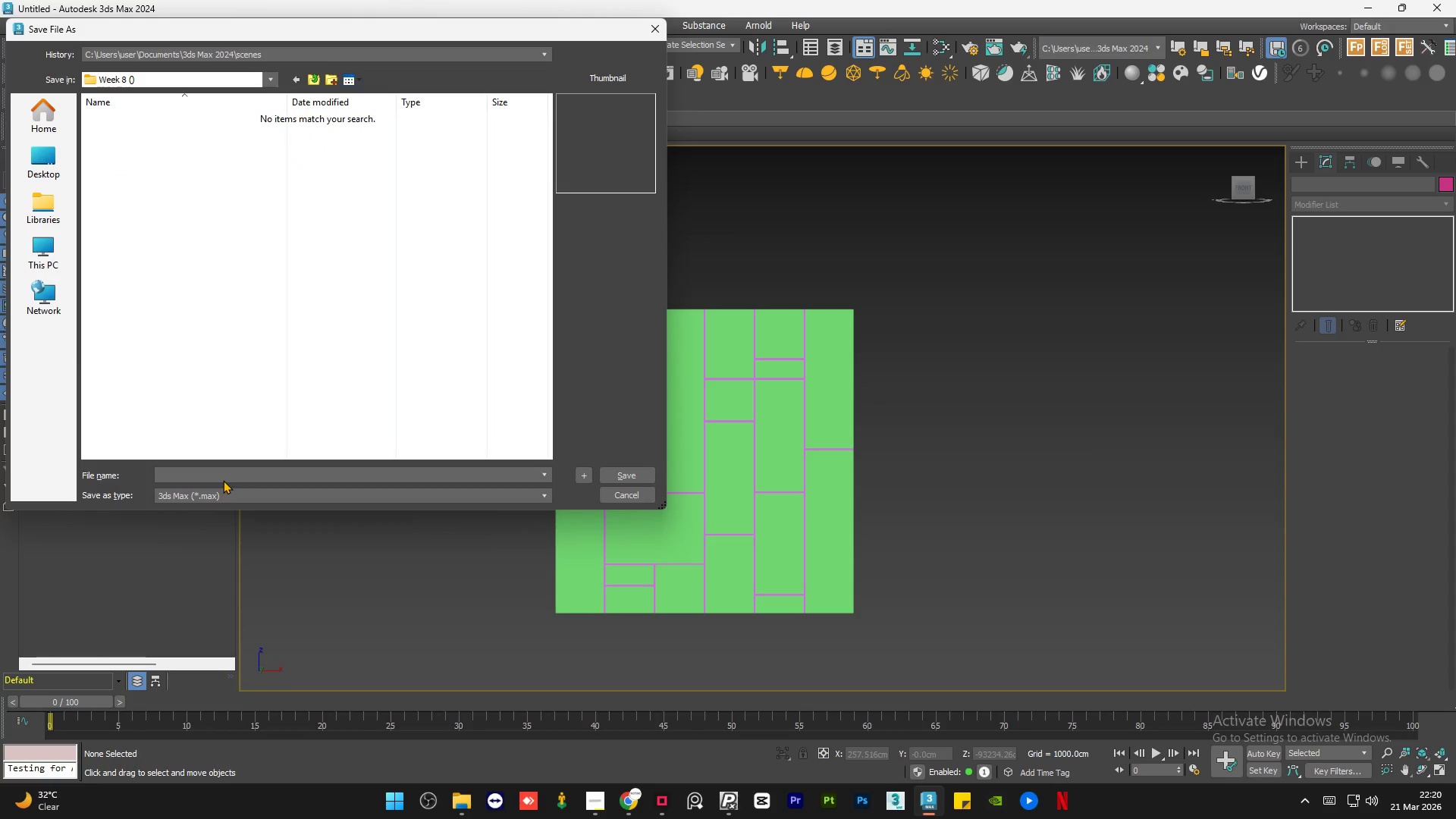 
key(1)
 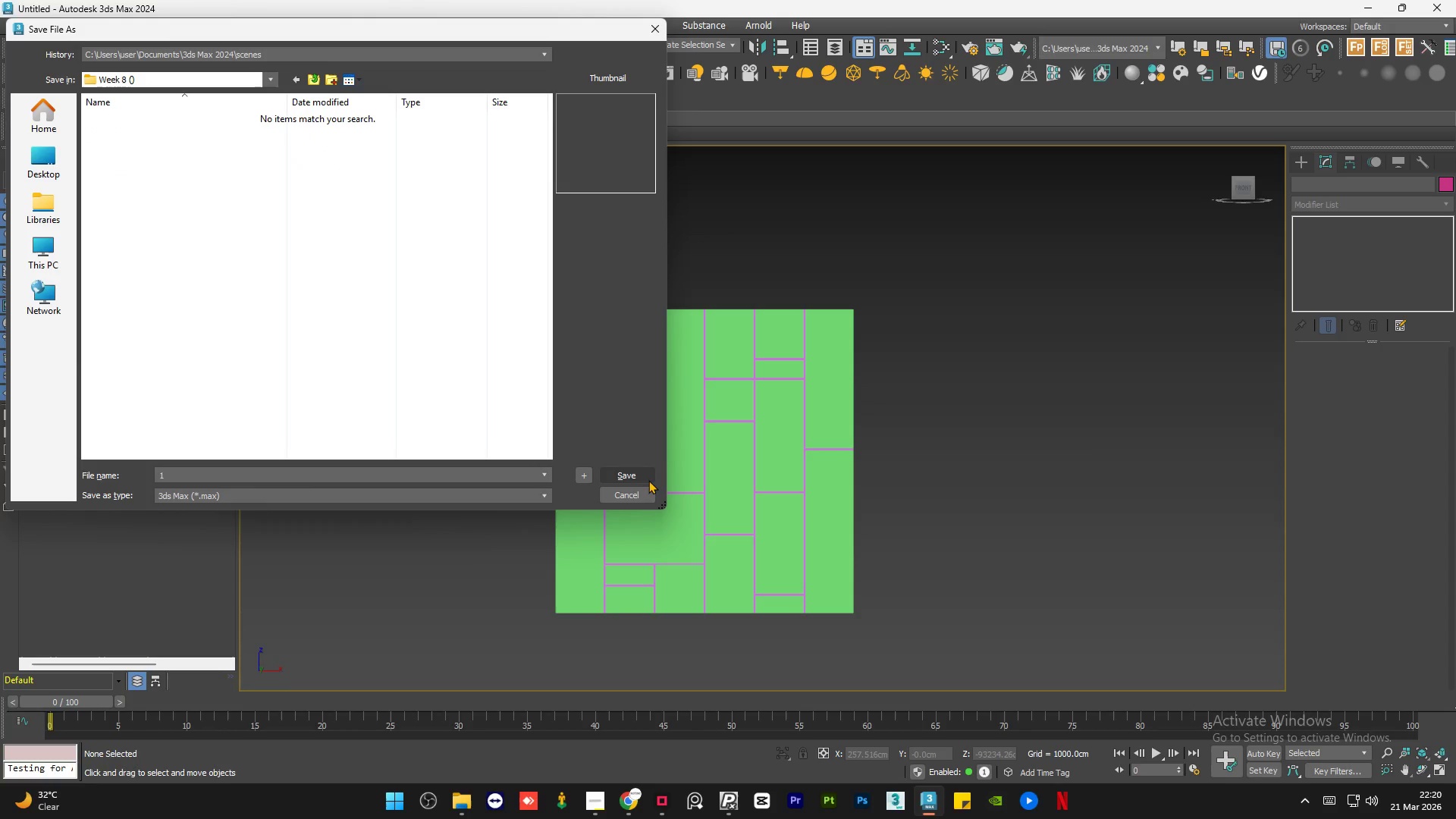 
left_click([637, 479])
 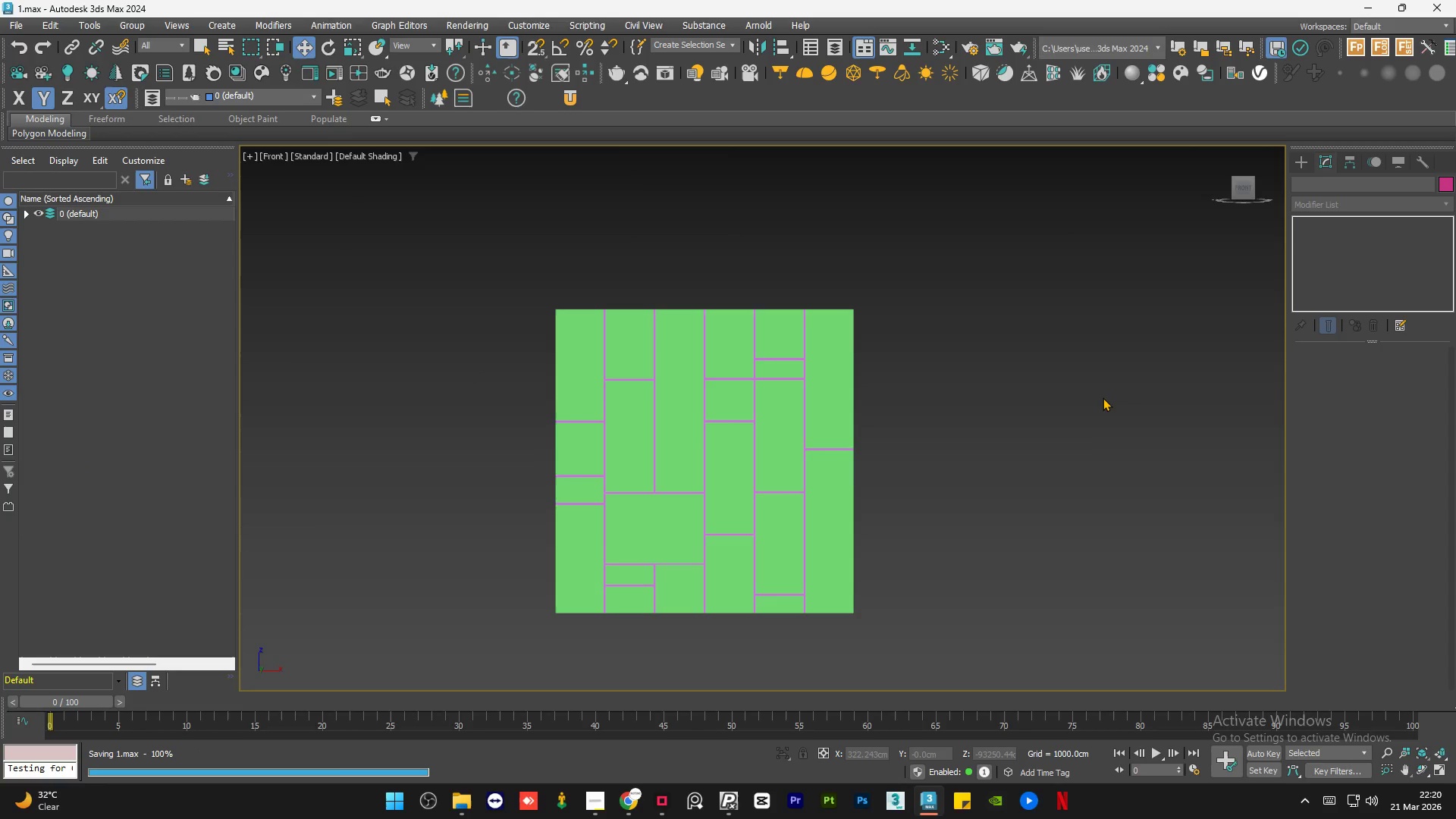 
scroll: coordinate [1103, 397], scroll_direction: down, amount: 1.0
 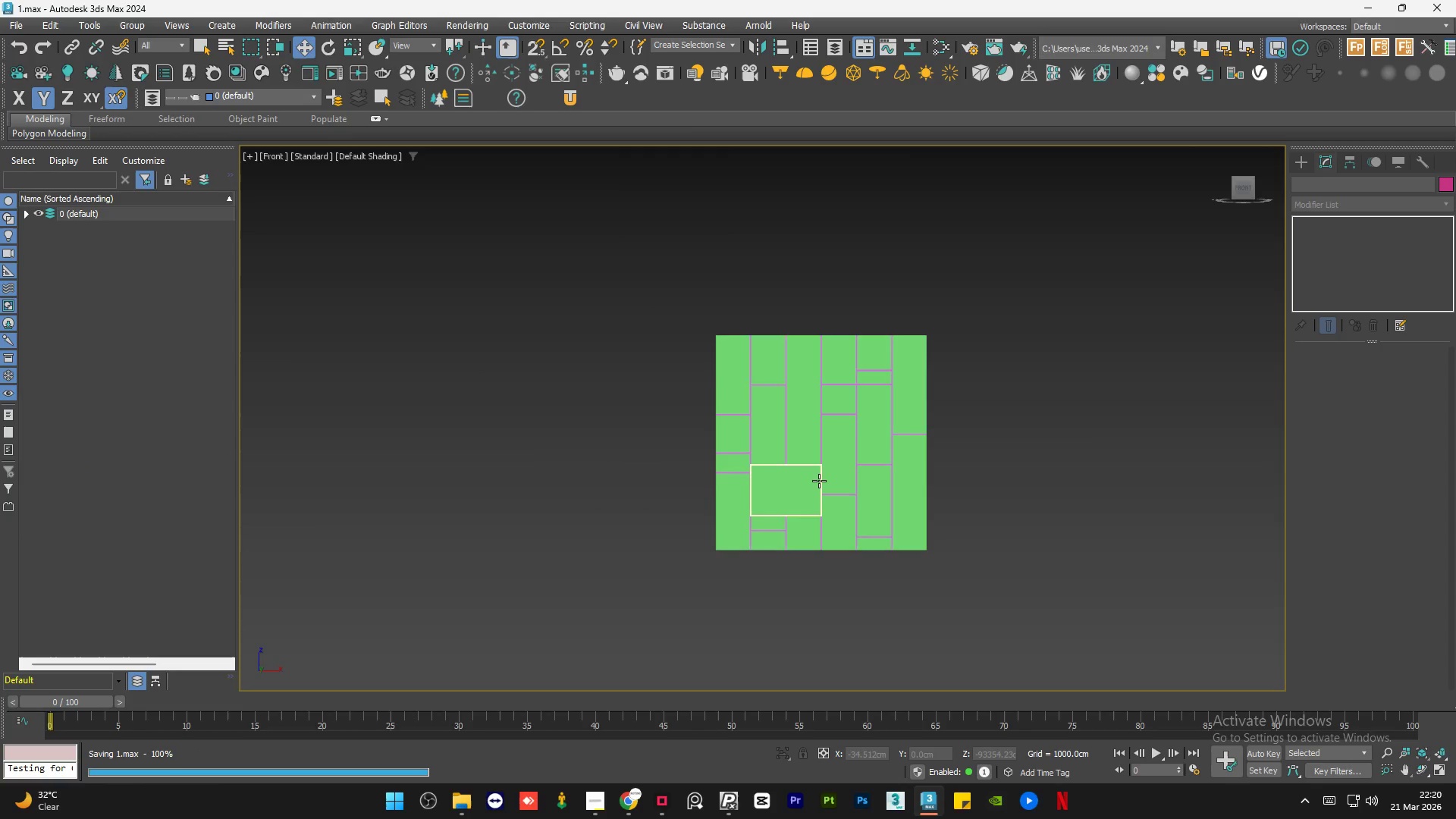 
scroll: coordinate [819, 481], scroll_direction: up, amount: 2.0
 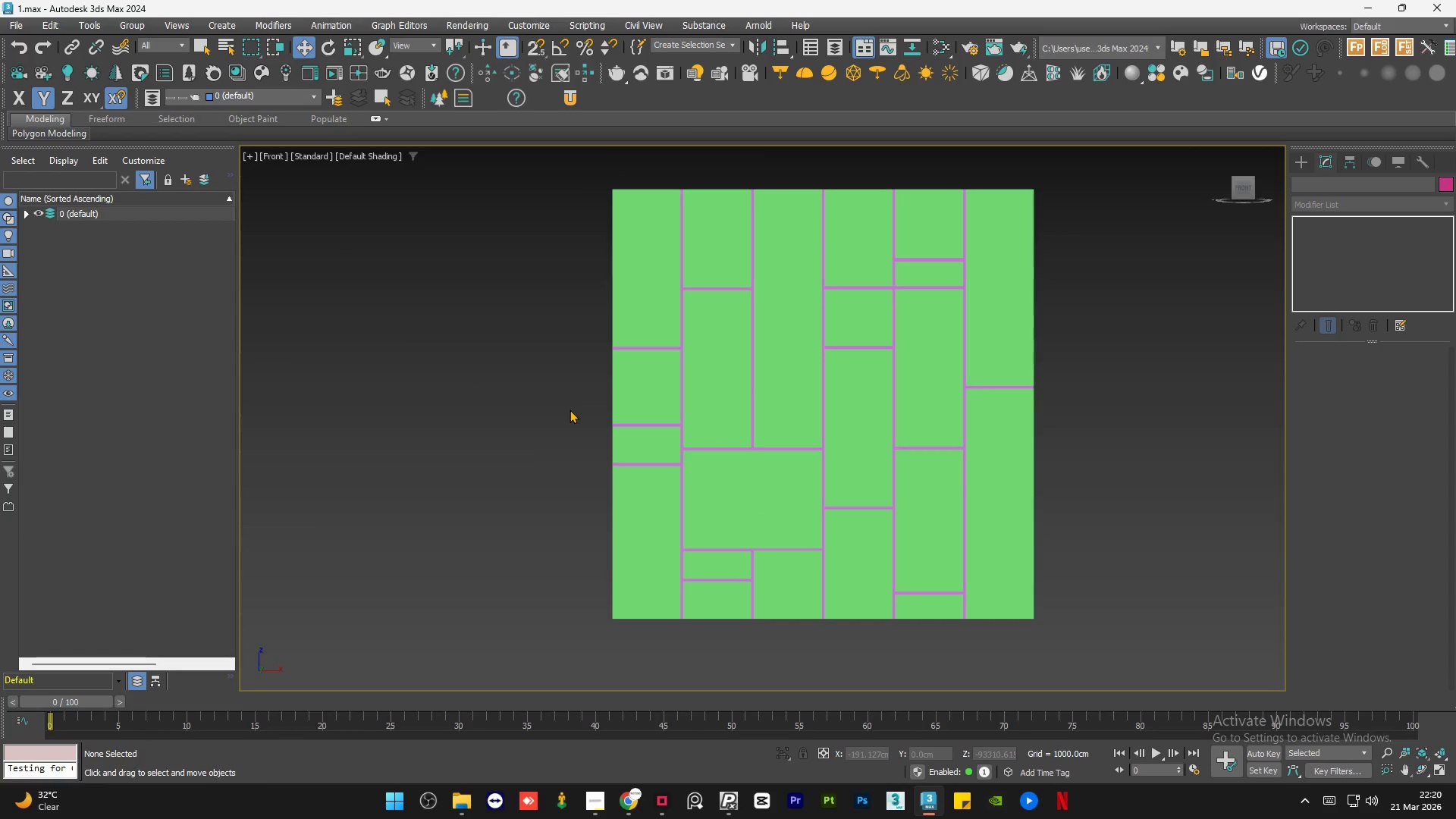 
double_click([570, 409])
 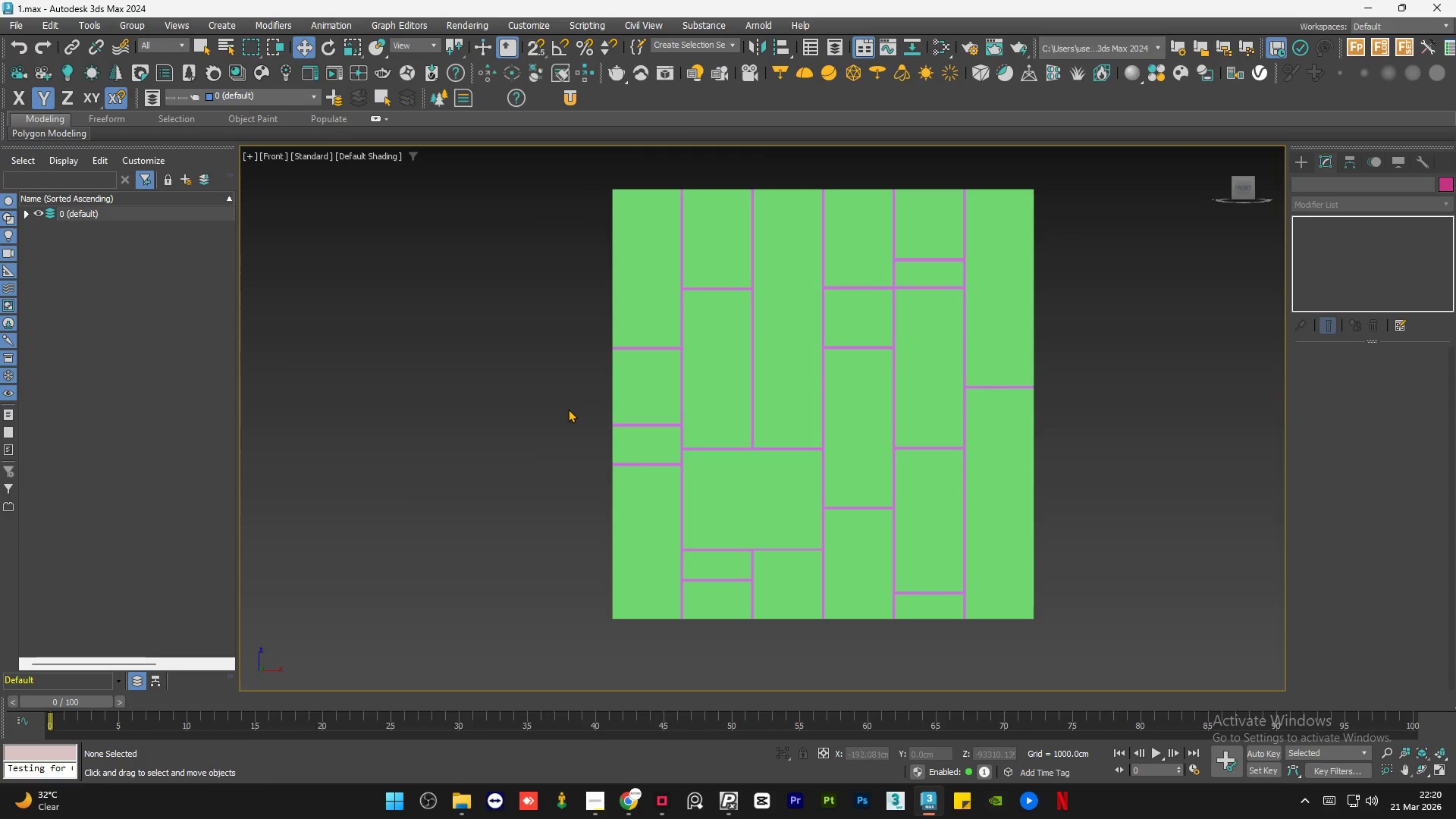 
left_click([651, 328])
 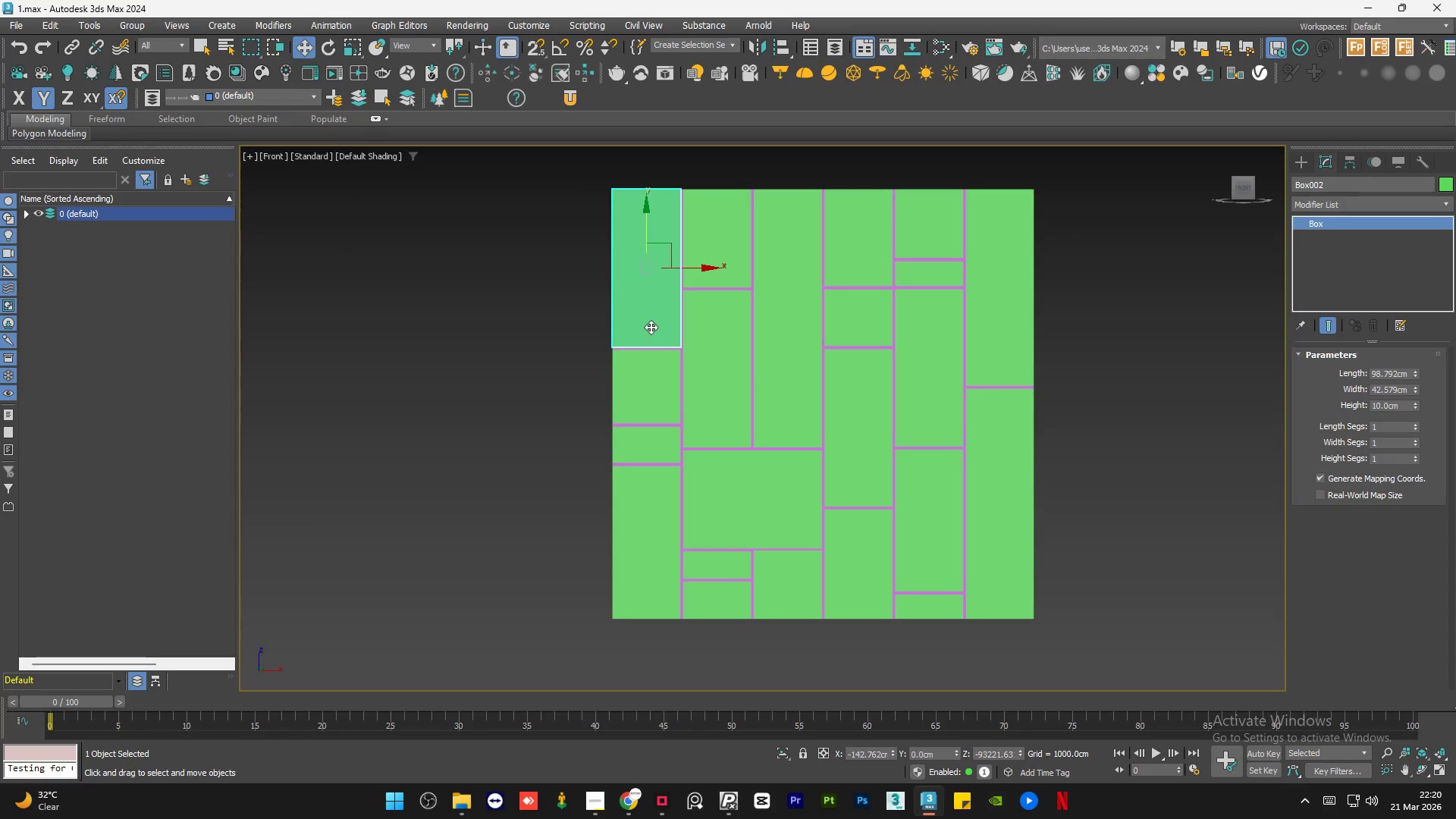 
key(Control+Shift+A)
 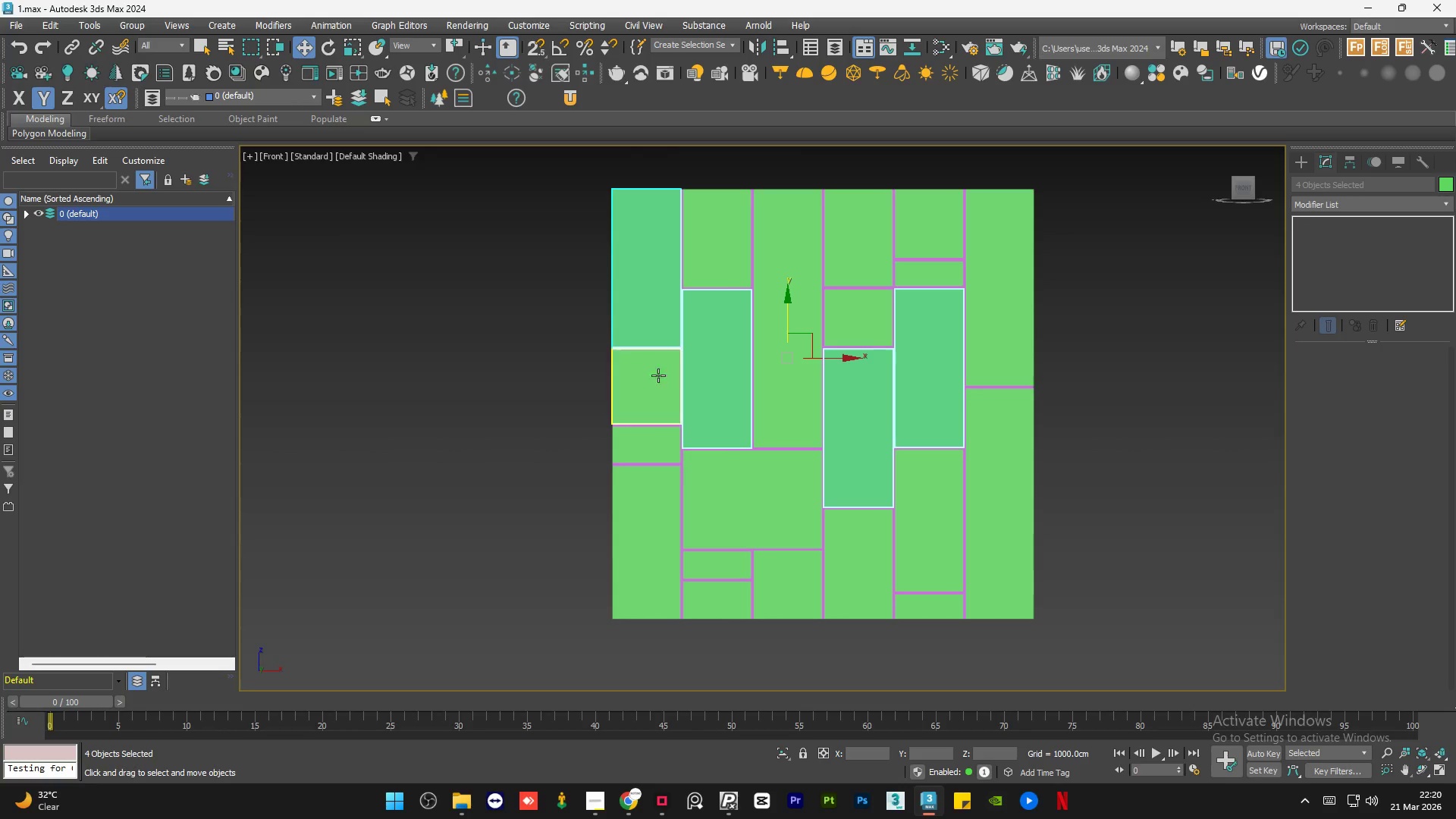 
hold_key(key=ControlLeft, duration=0.34)
left_click([769, 384])
 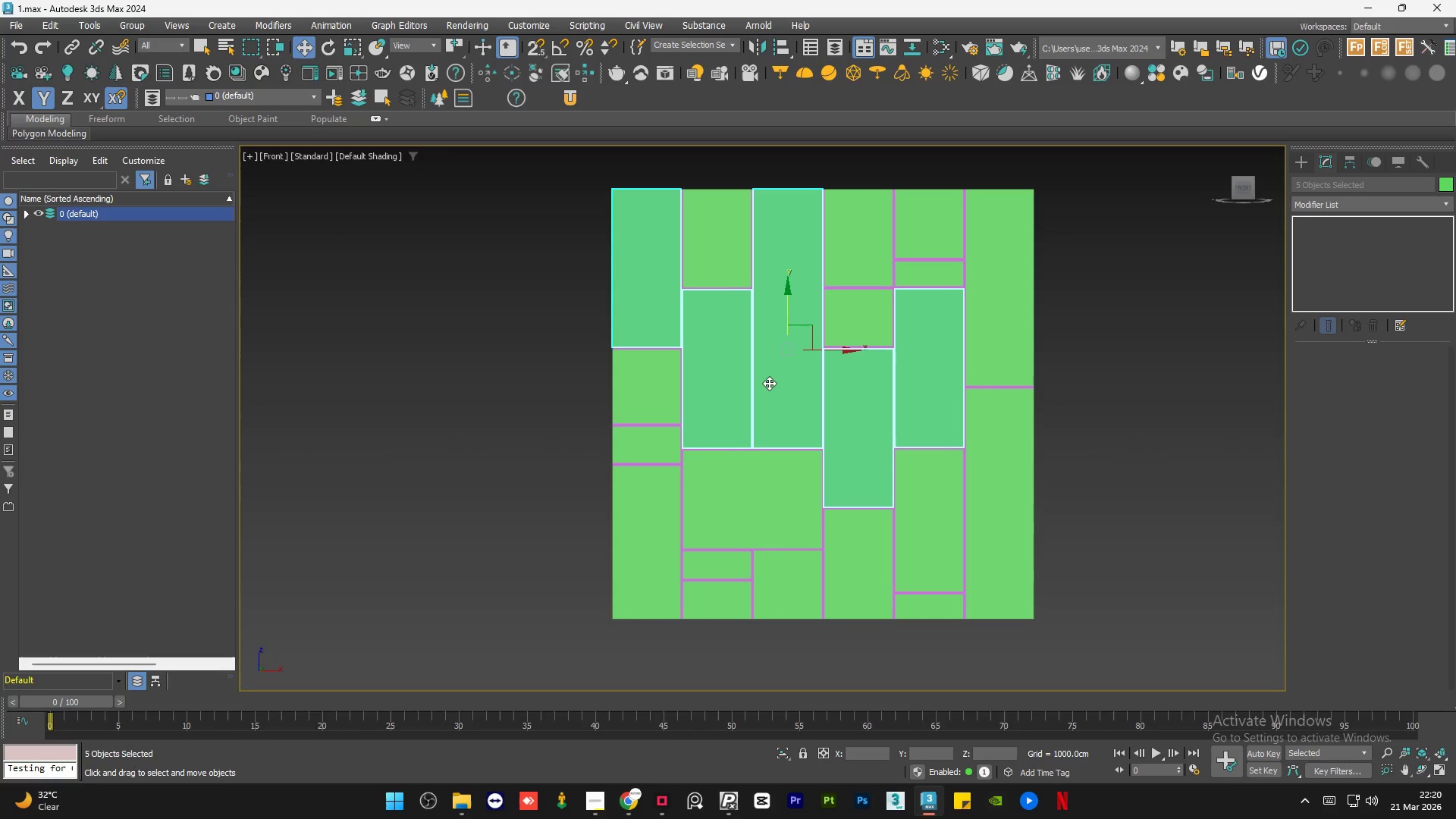 
key(Control+Shift+A)
 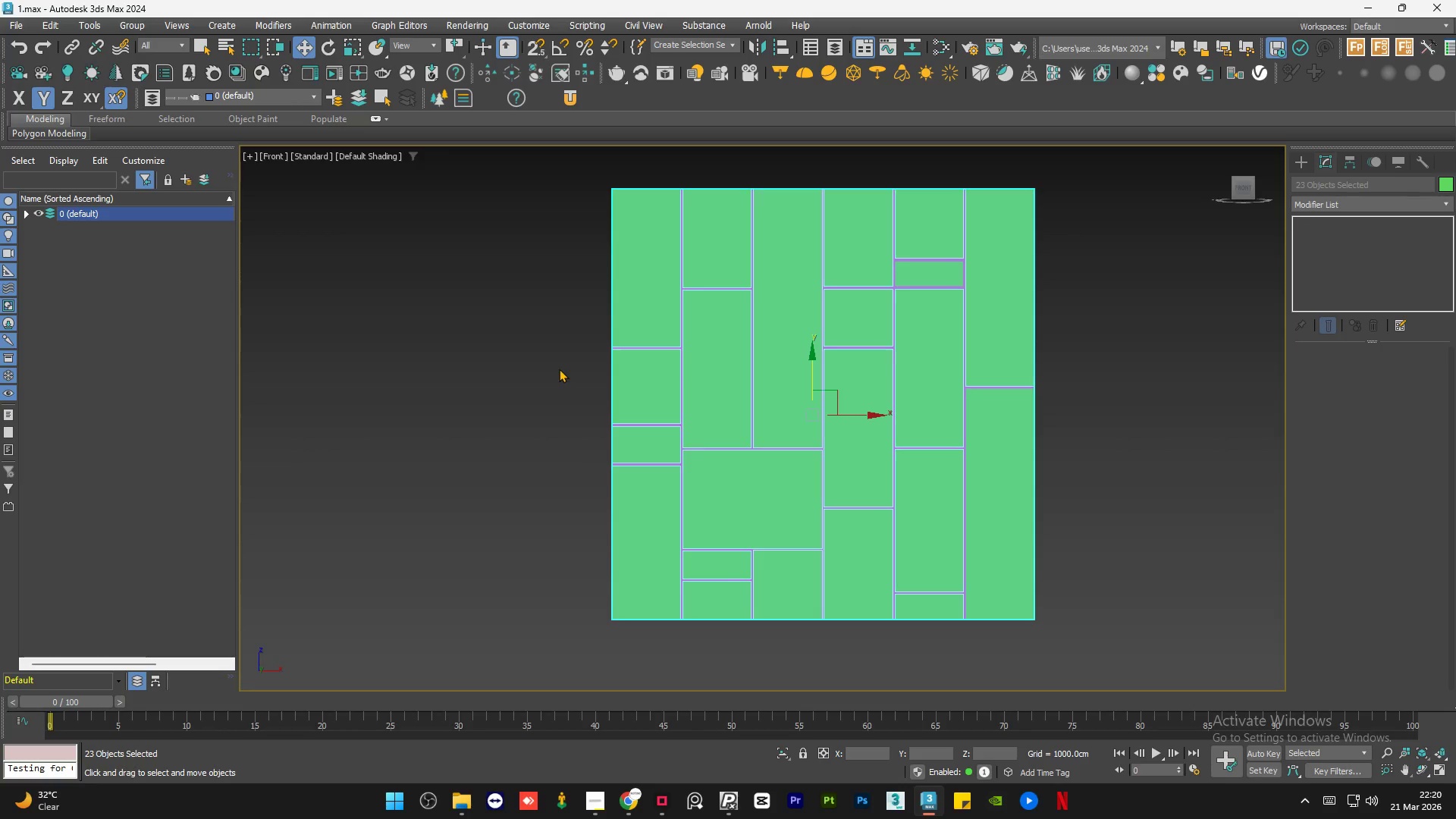 
hold_key(key=AltLeft, duration=0.83)
 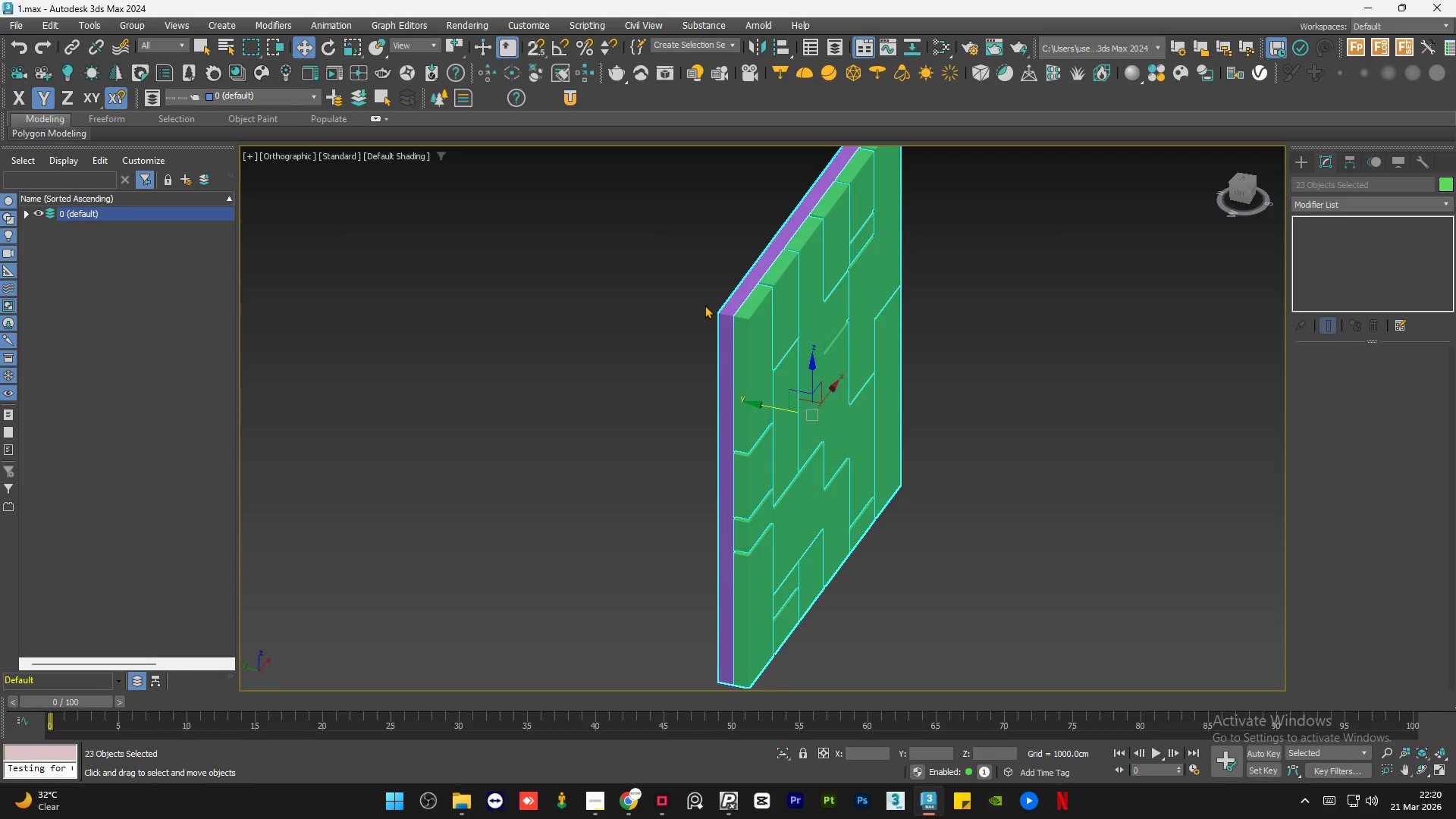 
hold_key(key=AltLeft, duration=0.61)
left_click([702, 348])
 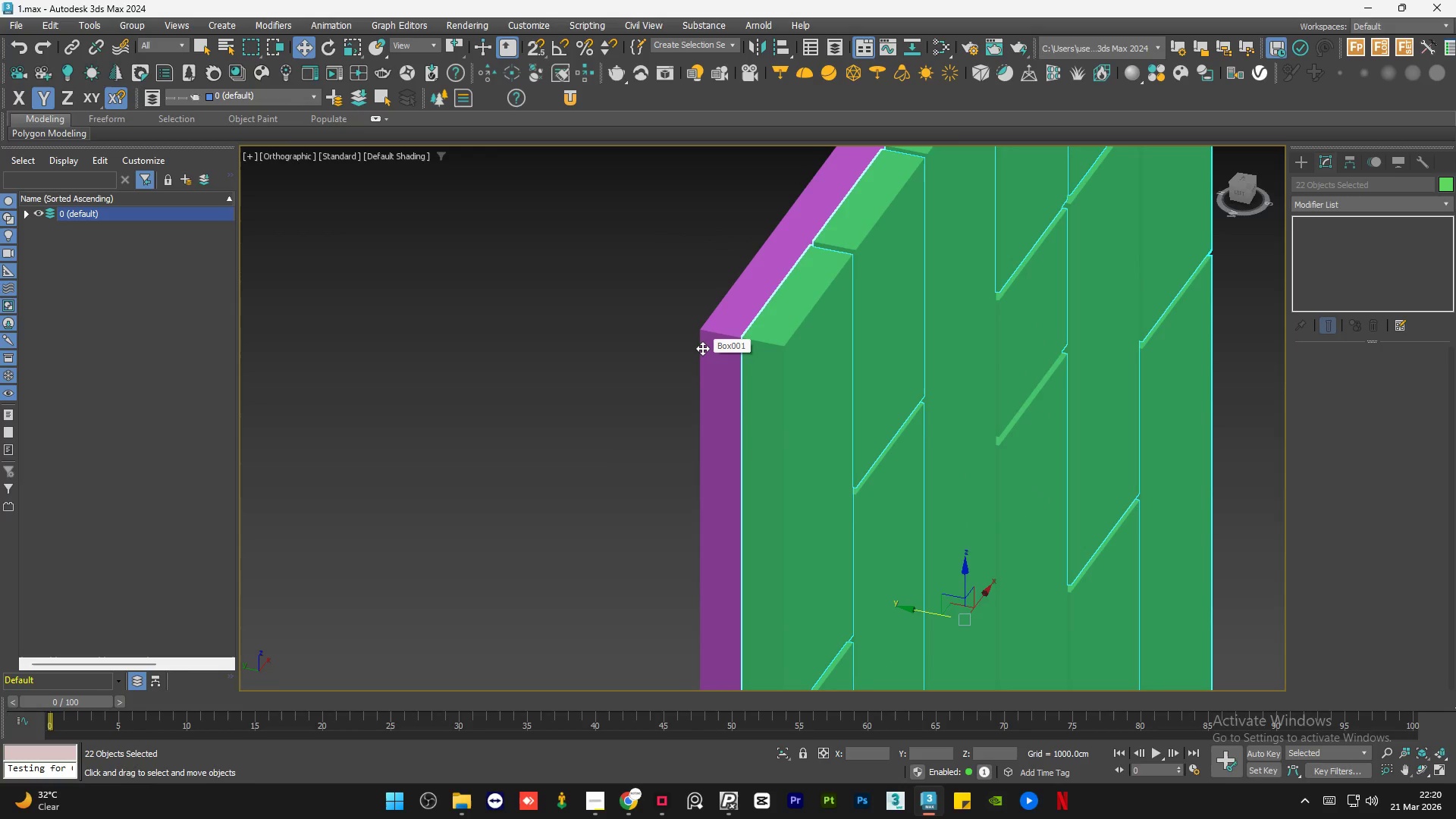 
scroll: coordinate [728, 305], scroll_direction: up, amount: 3.0
 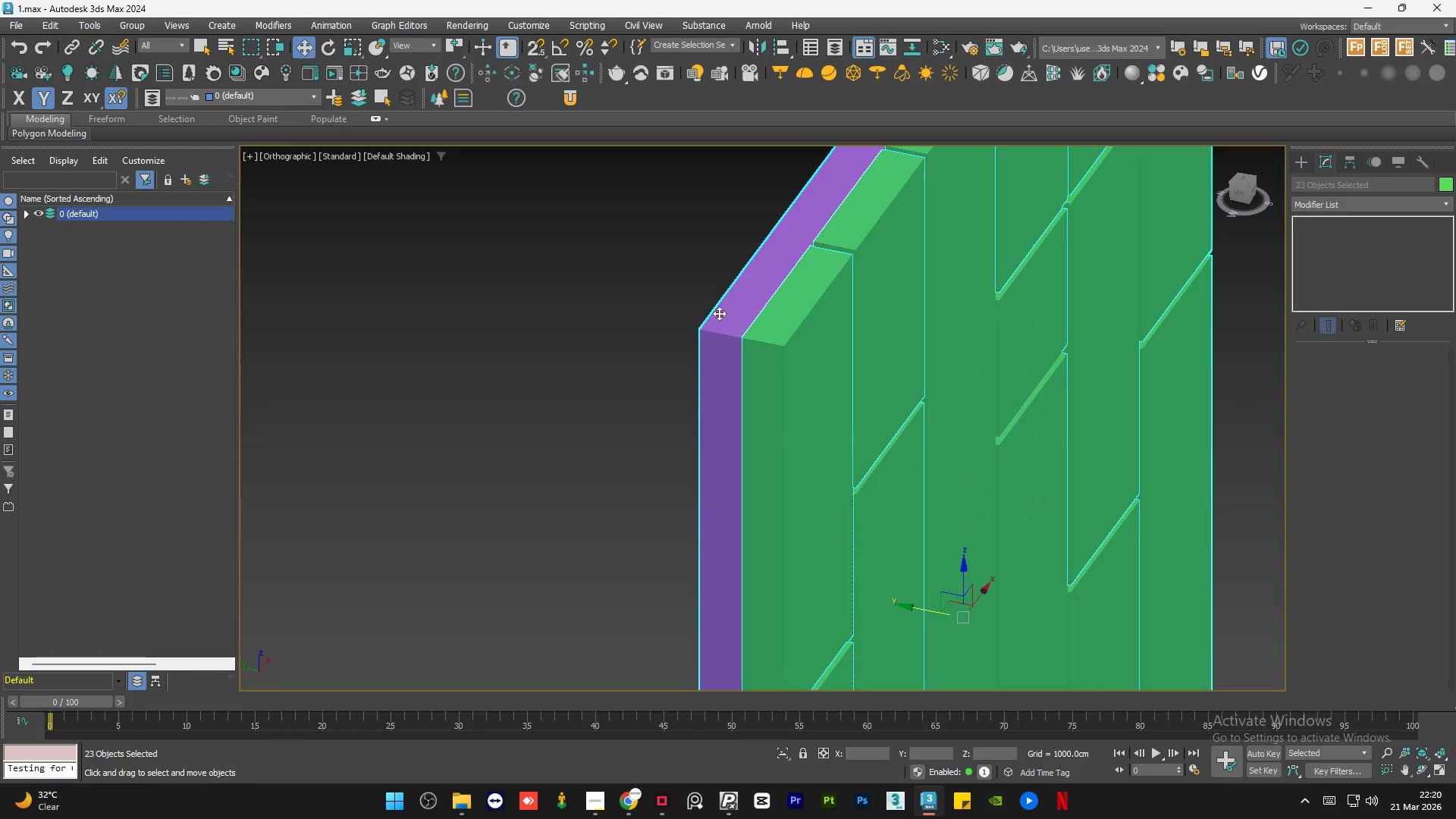 
hold_key(key=AltLeft, duration=1.11)
 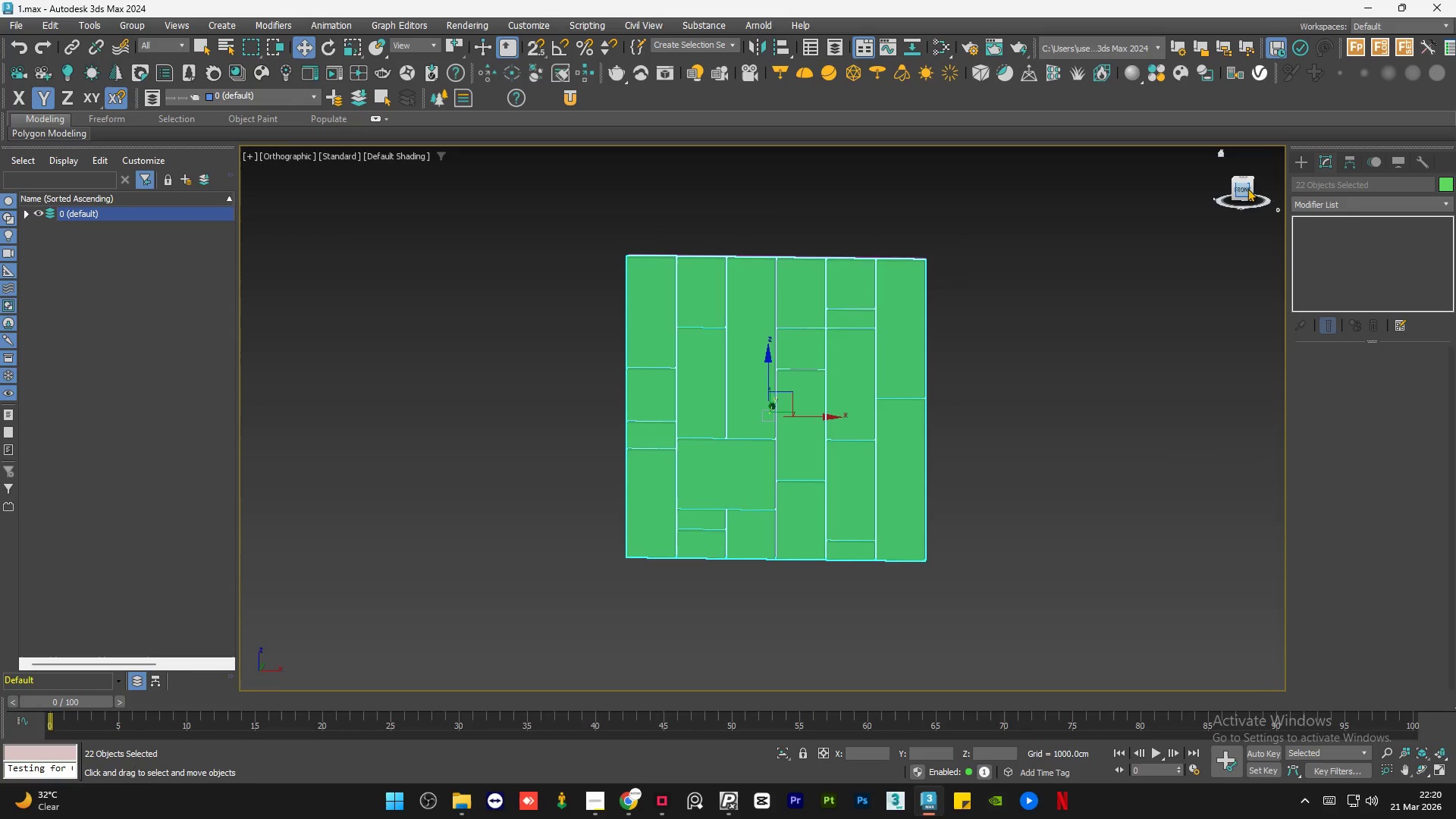 
scroll: coordinate [702, 348], scroll_direction: down, amount: 4.0
 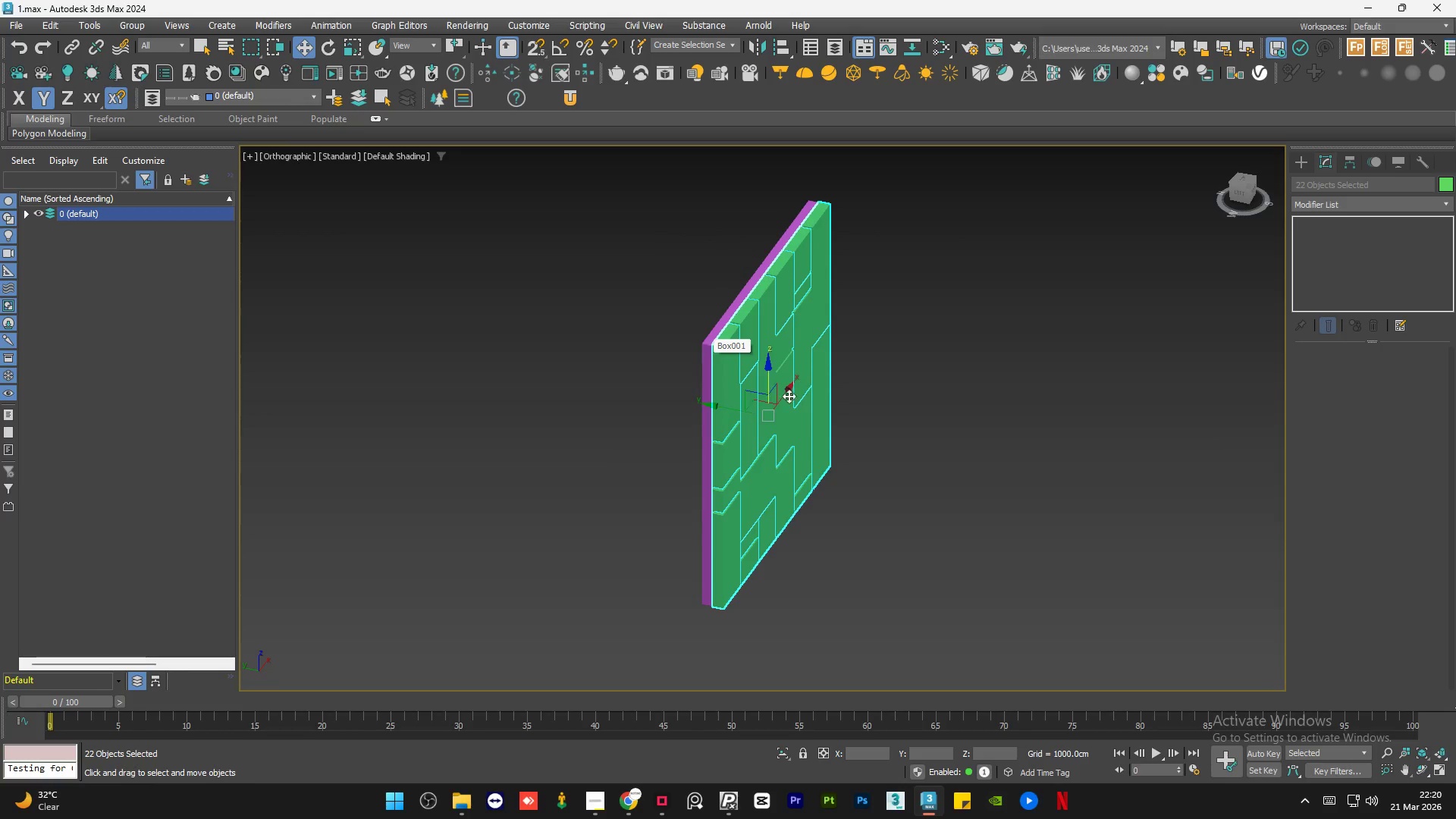 
left_click([1240, 187])
 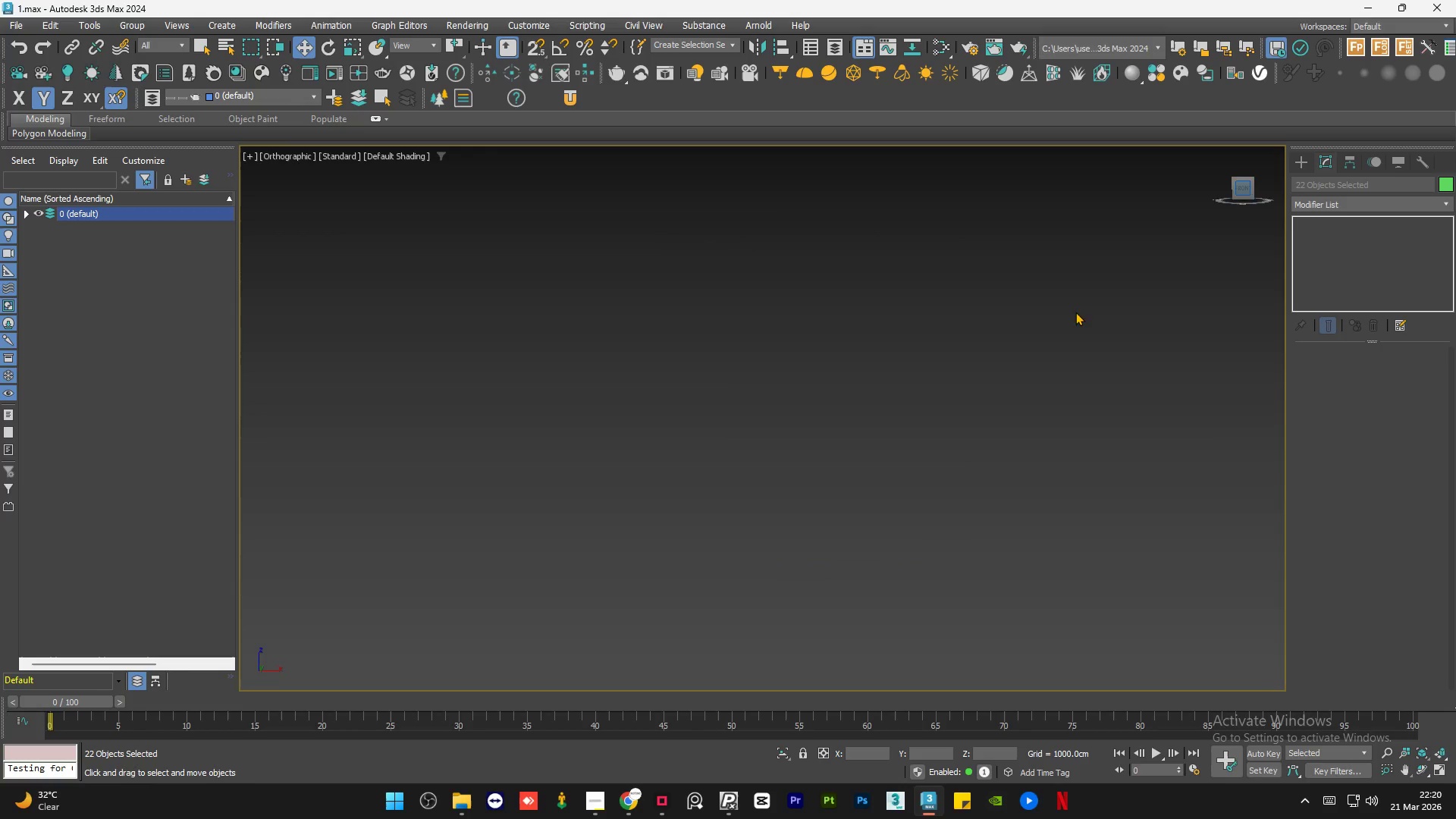 
key(Z)
 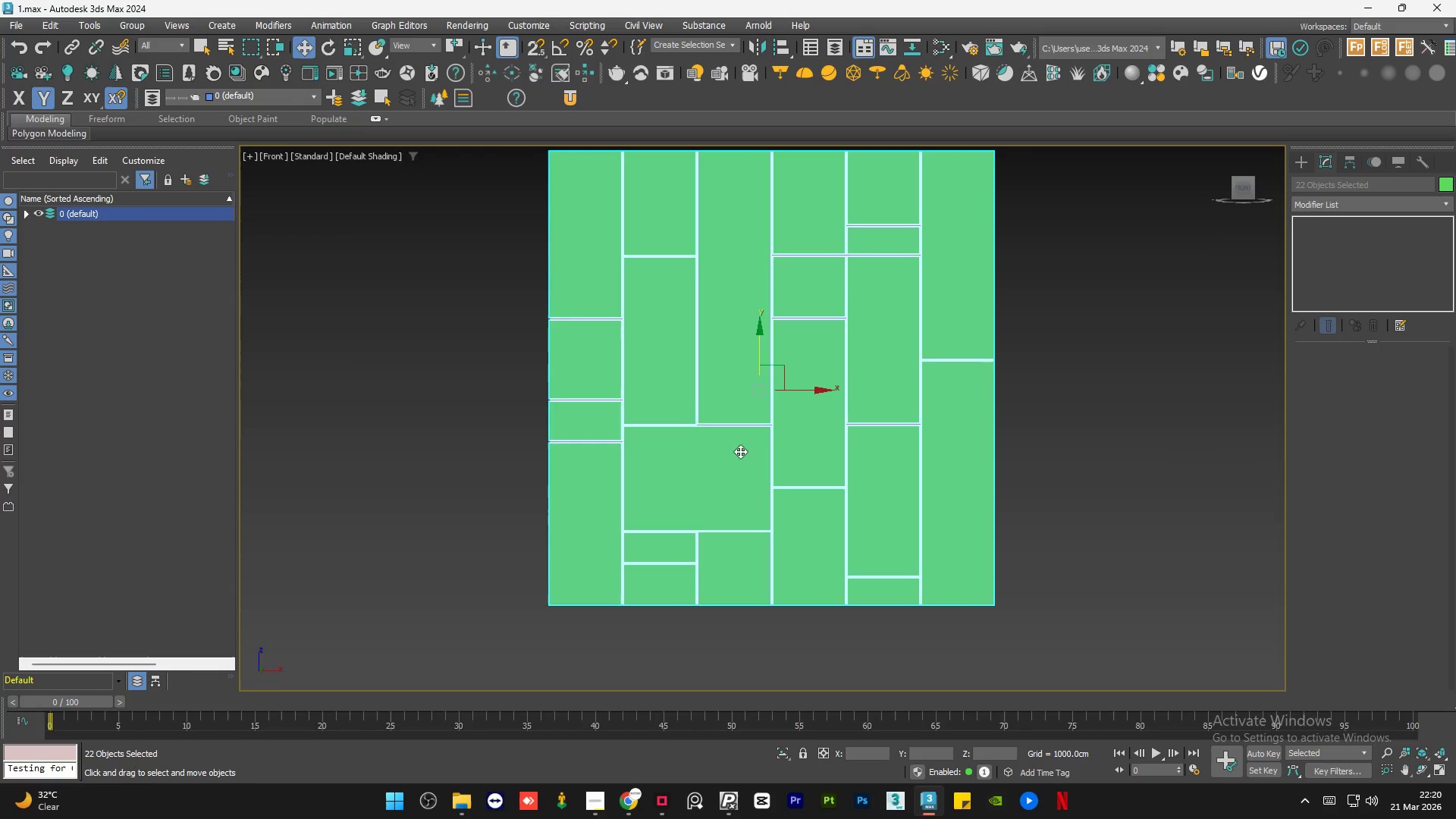 
left_click([896, 312])
 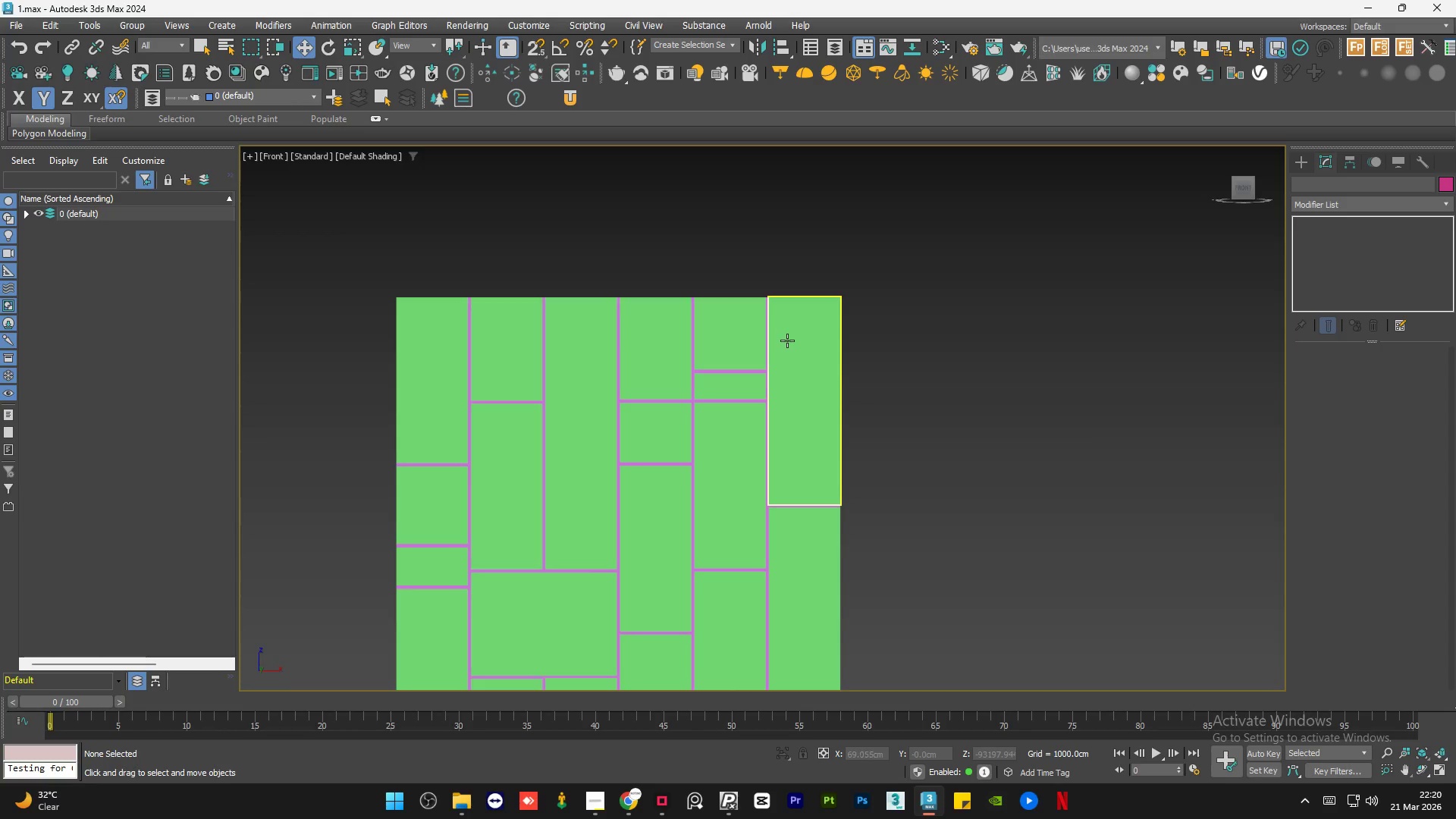 
scroll: coordinate [880, 312], scroll_direction: none, amount: 0.0
 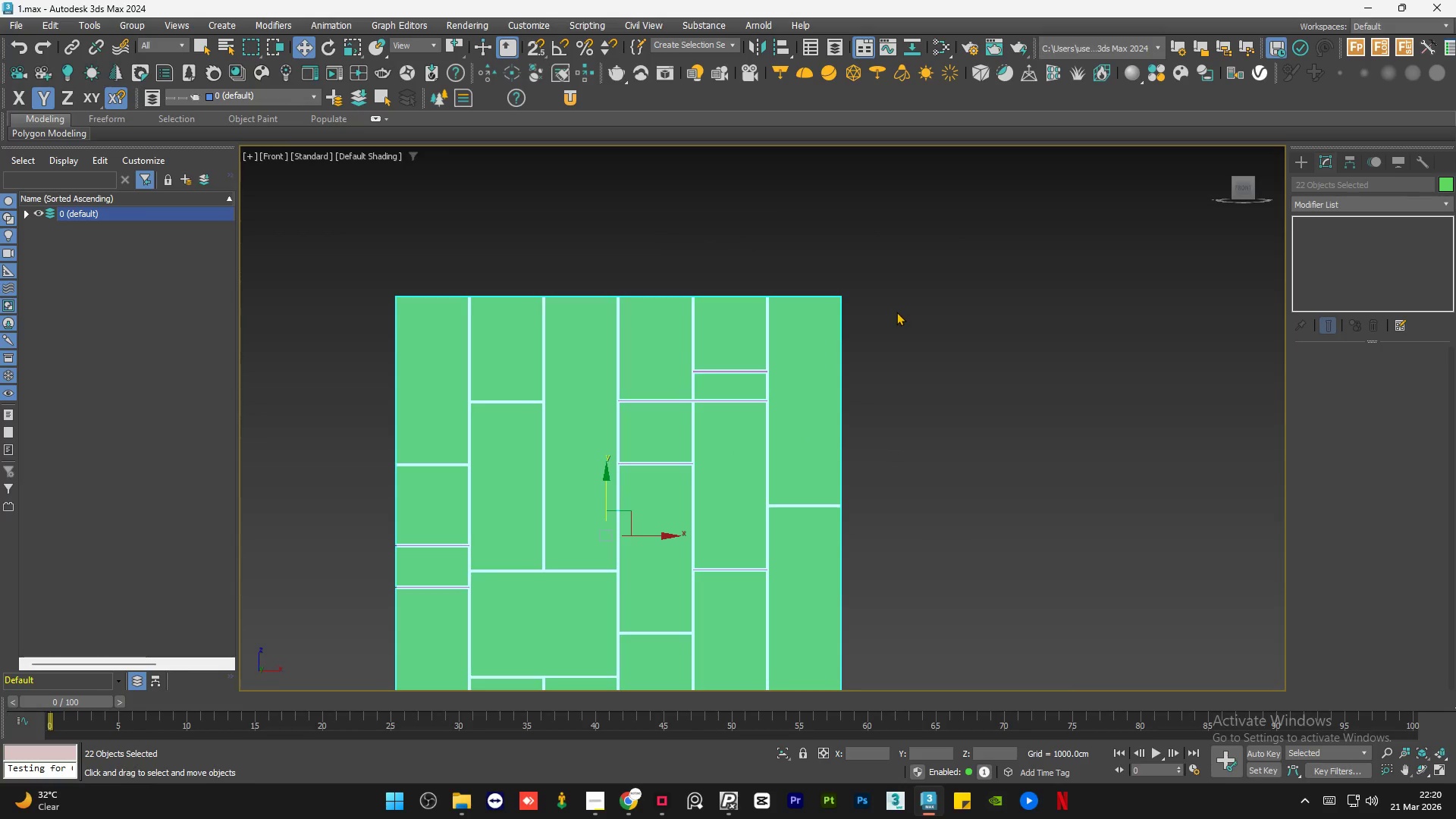 
double_click([787, 340])
 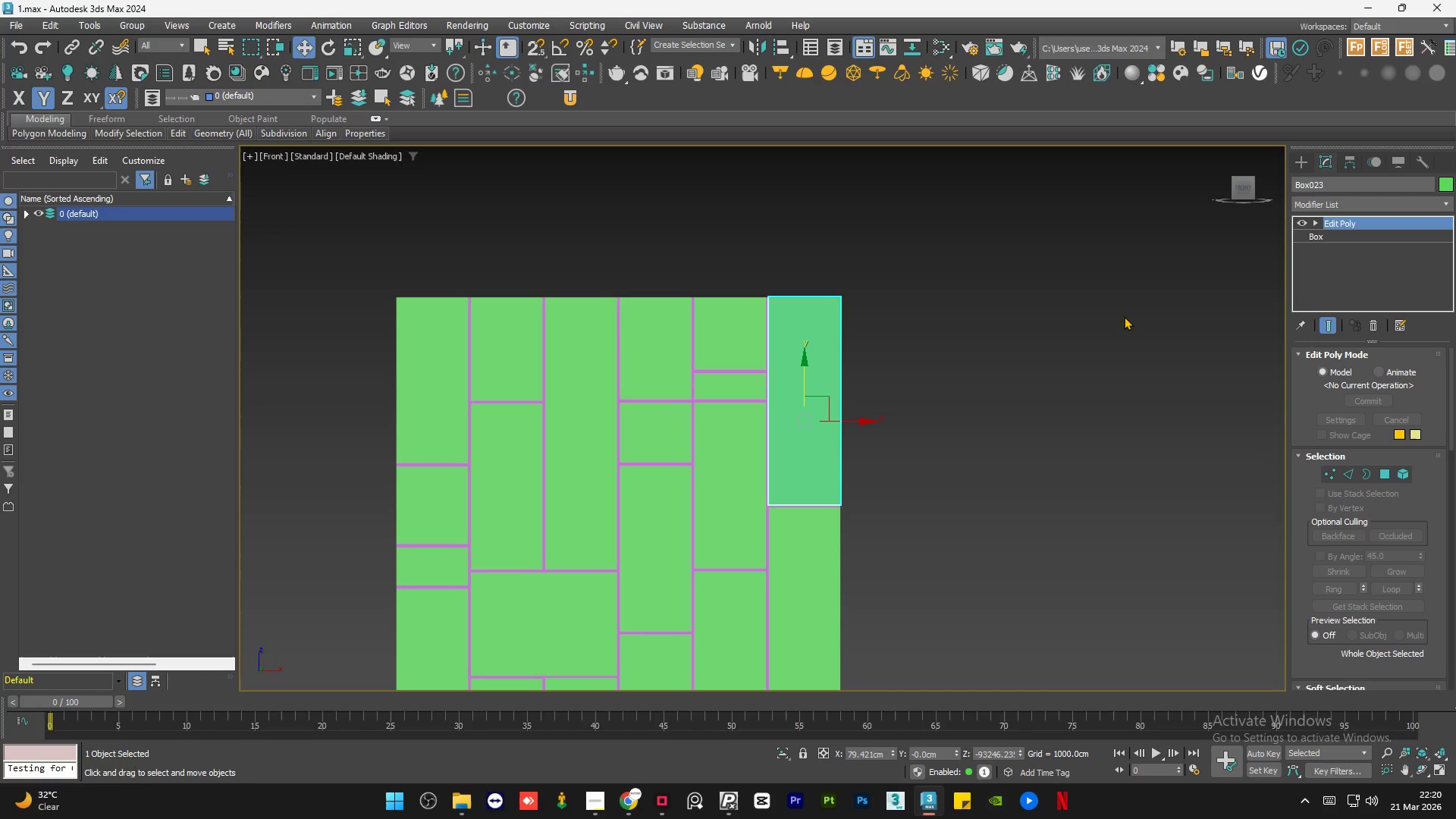 
scroll: coordinate [985, 240], scroll_direction: down, amount: 1.0
 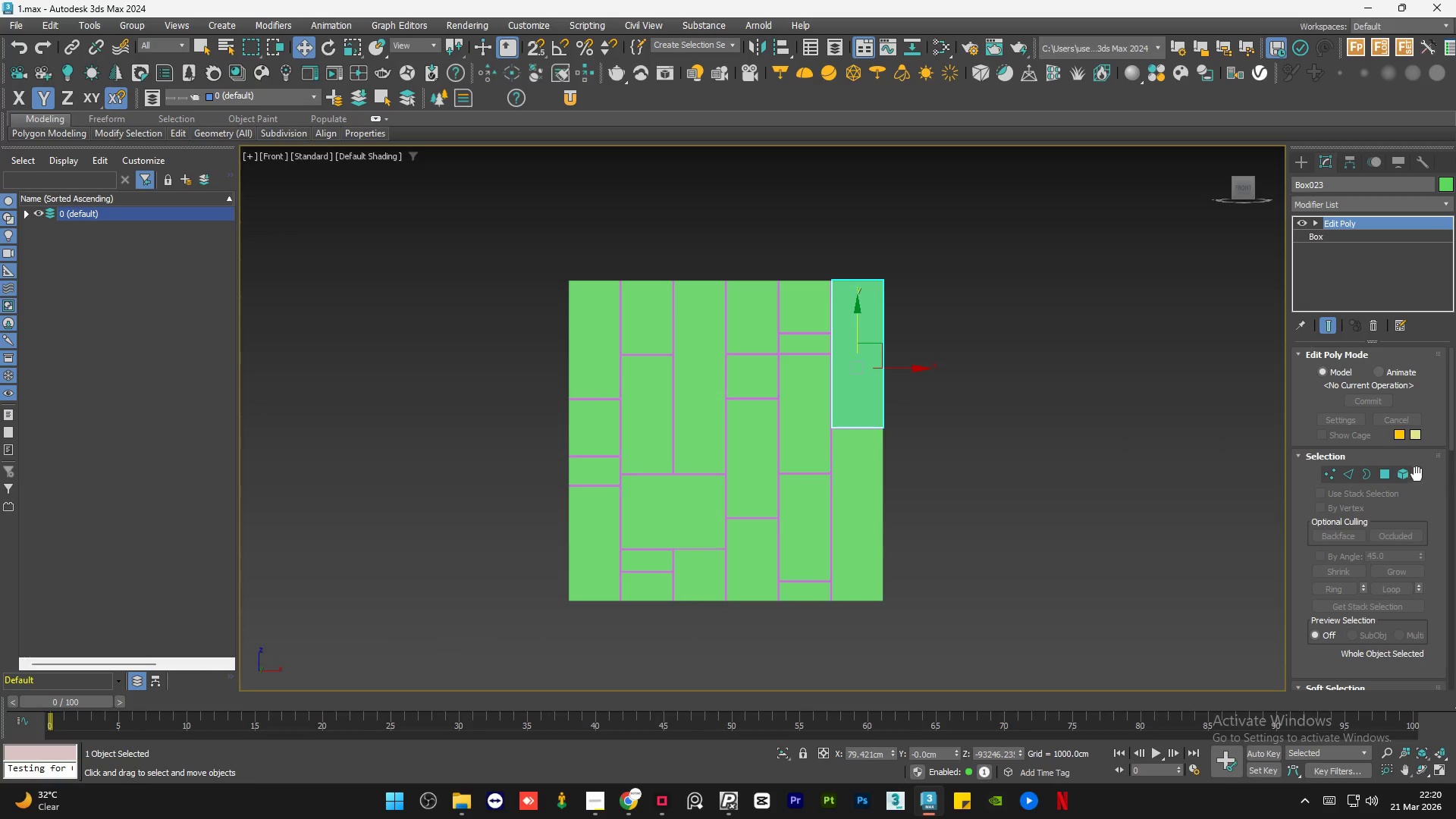 
left_click([1408, 473])
 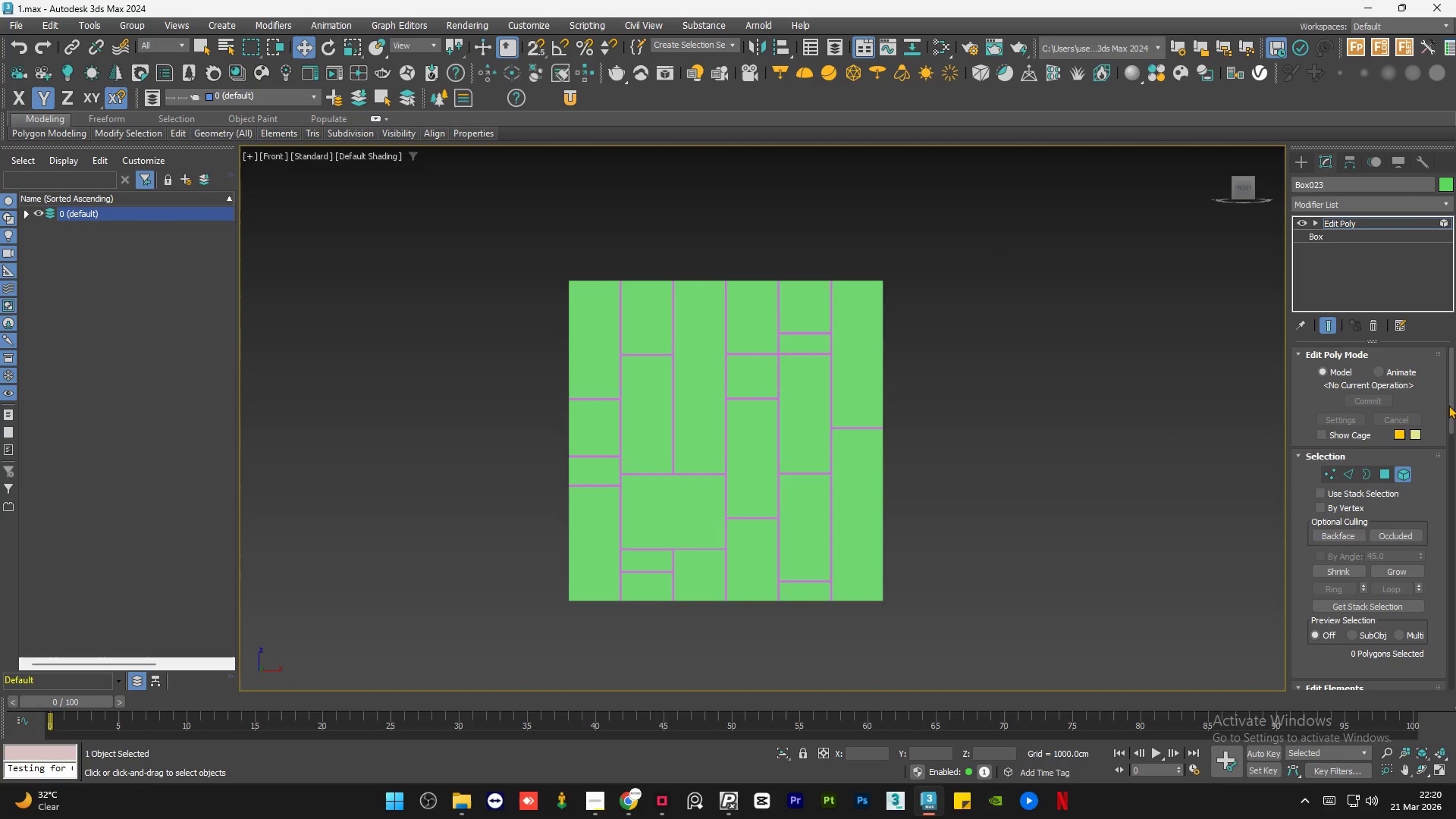 
left_click_drag(start_coordinate=[1450, 404], to_coordinate=[1455, 559])
 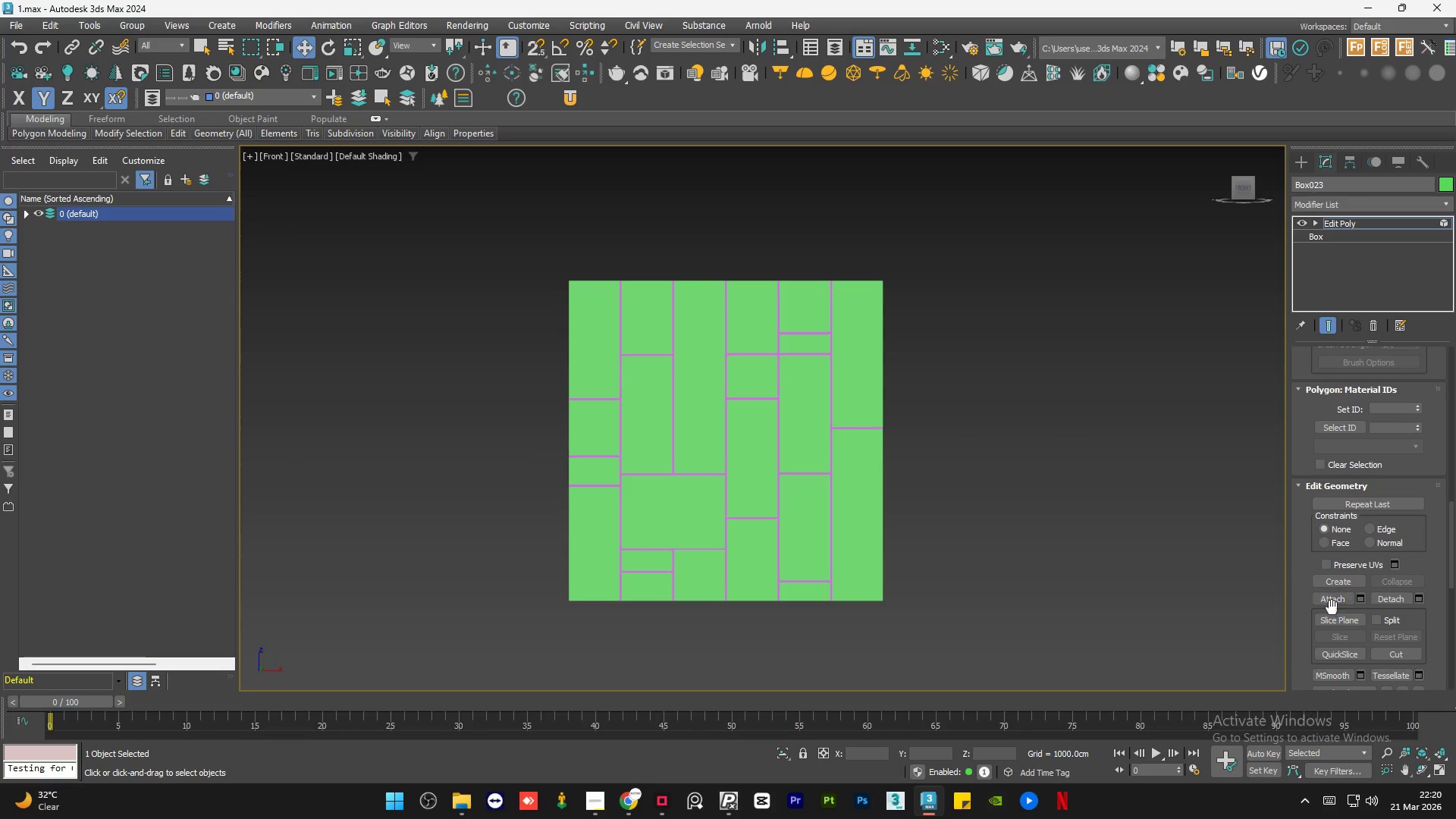 
left_click([1334, 601])
 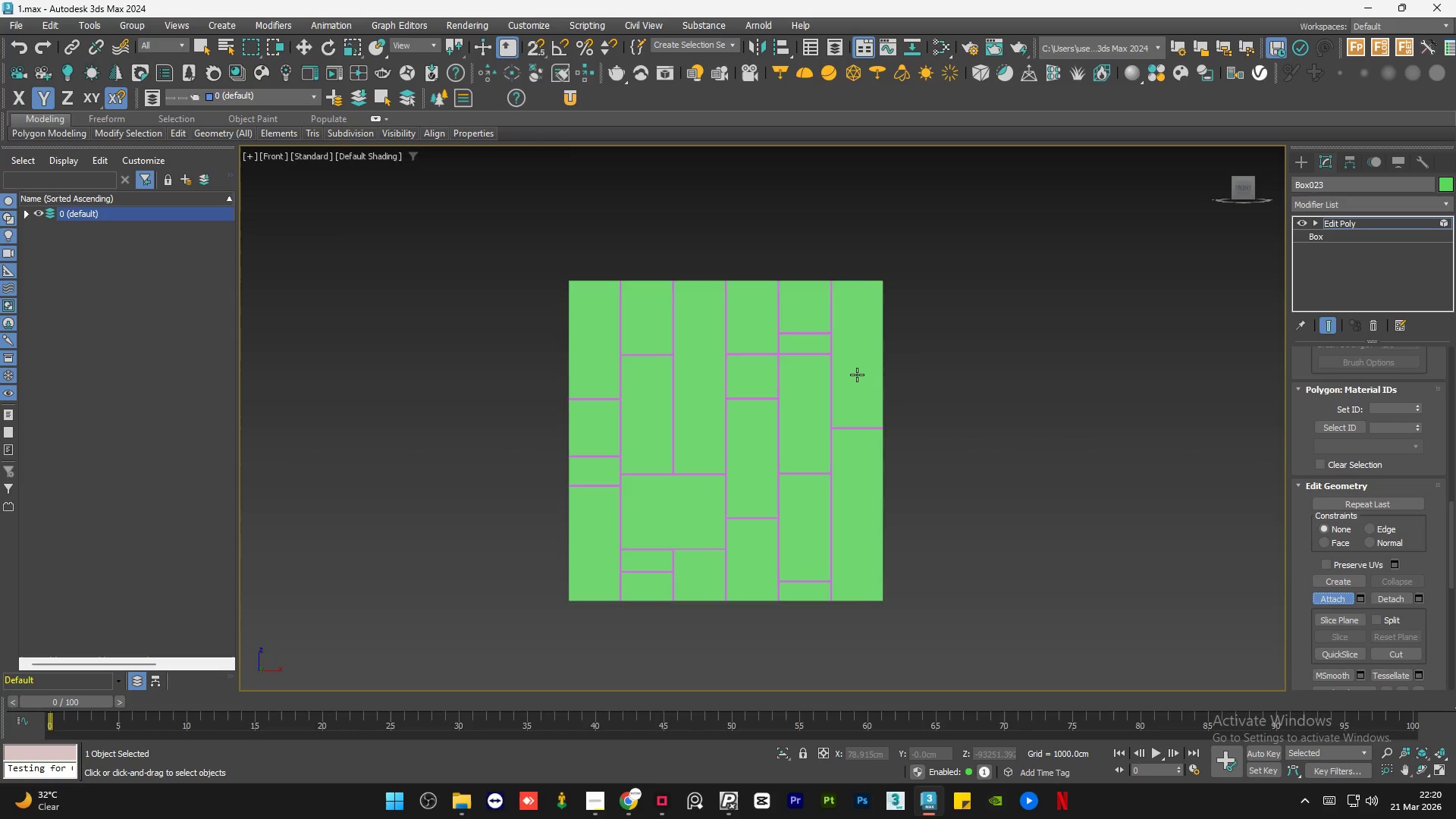 
scroll: coordinate [846, 360], scroll_direction: up, amount: 1.0
 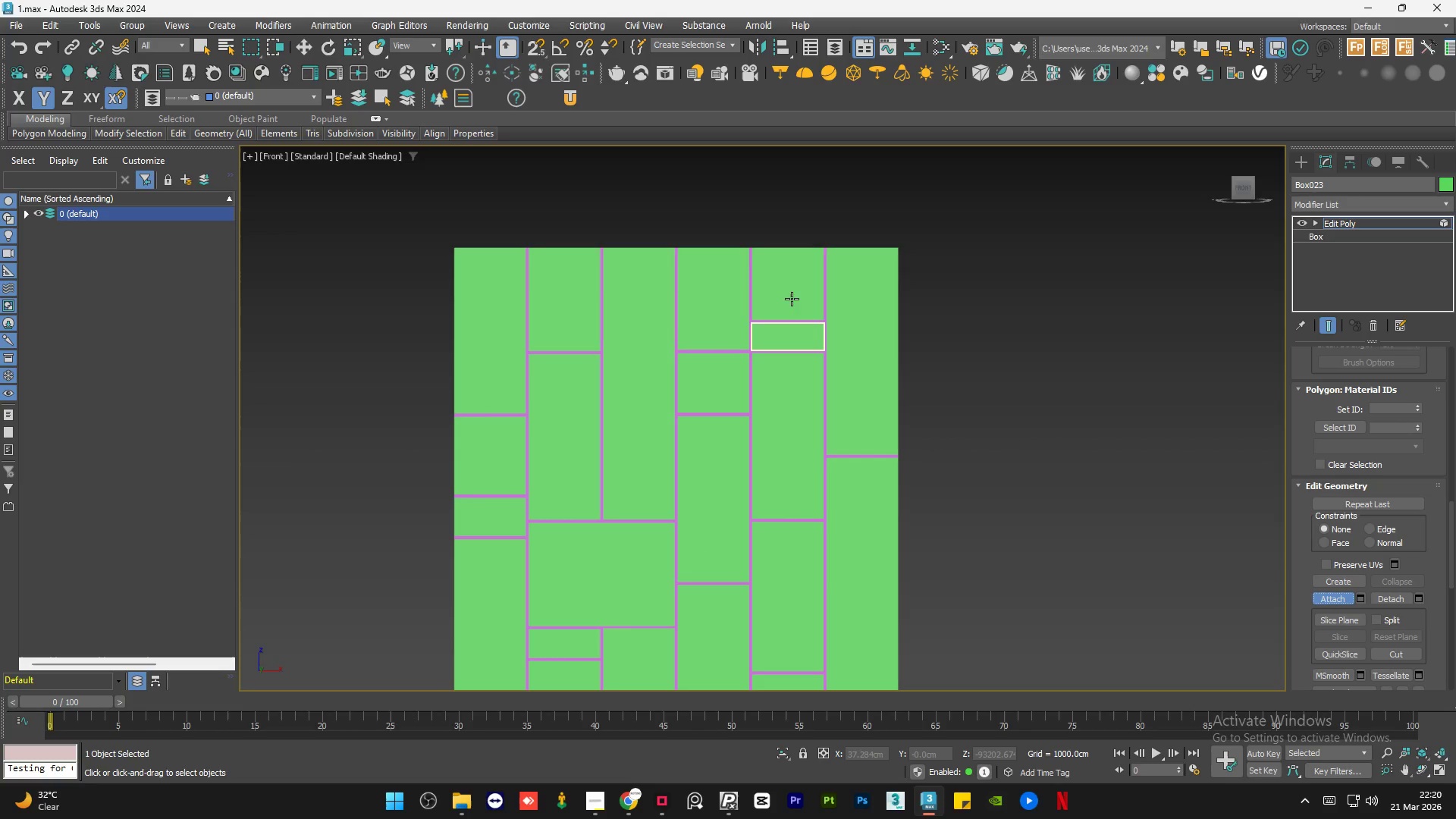 
left_click([792, 292])
 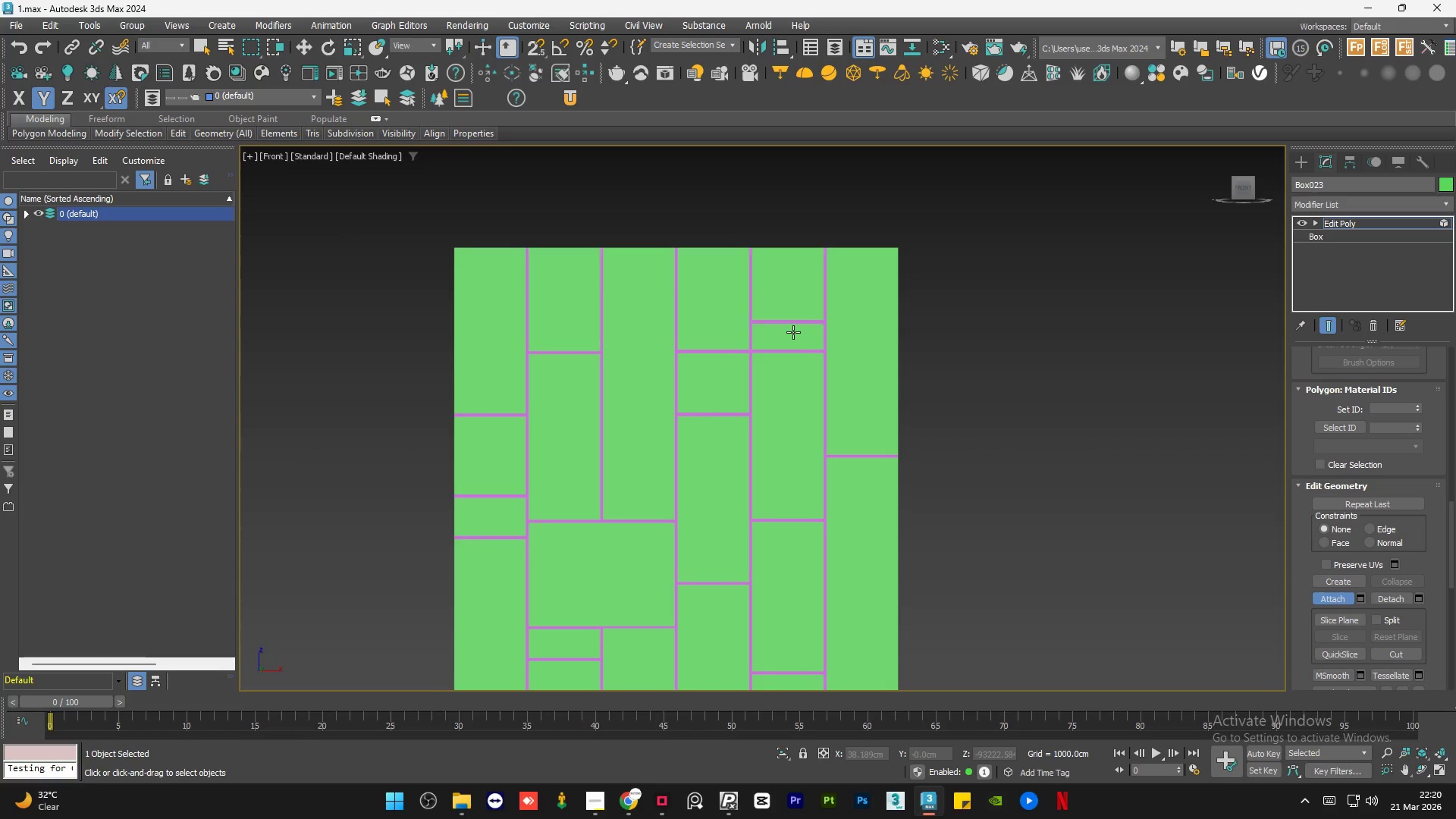 
double_click([784, 397])
 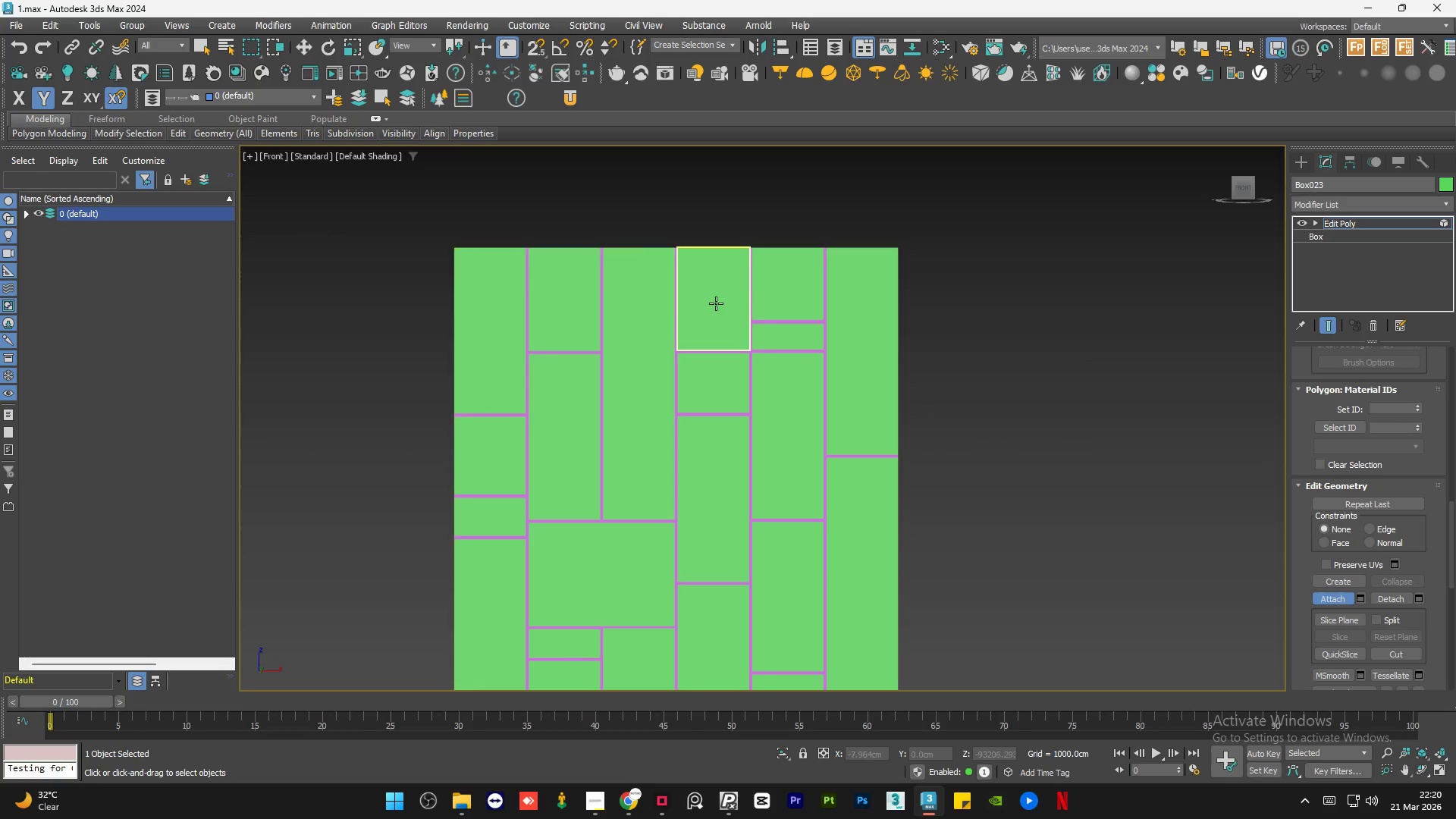 
left_click([716, 303])
 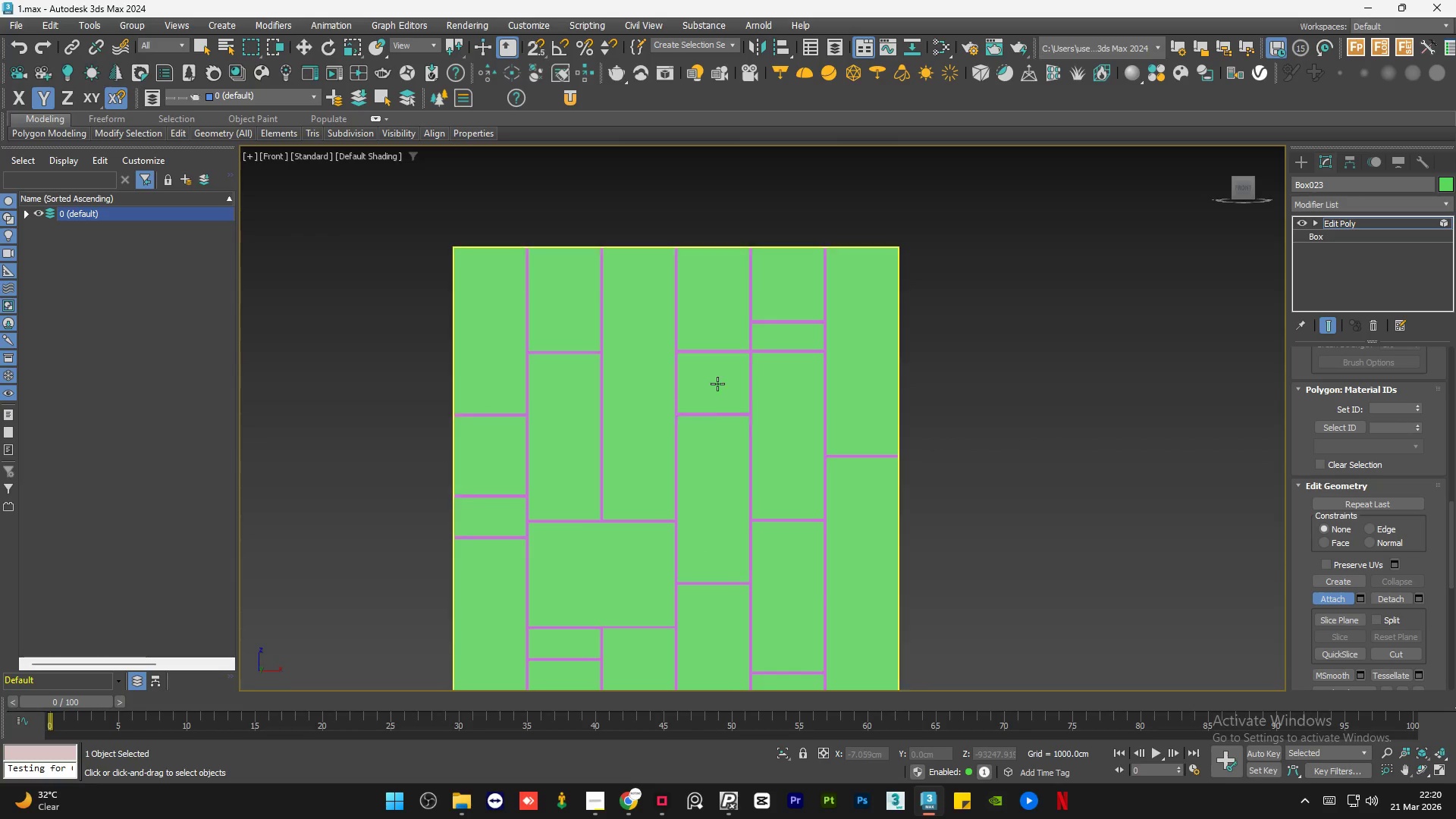 
double_click([714, 457])
 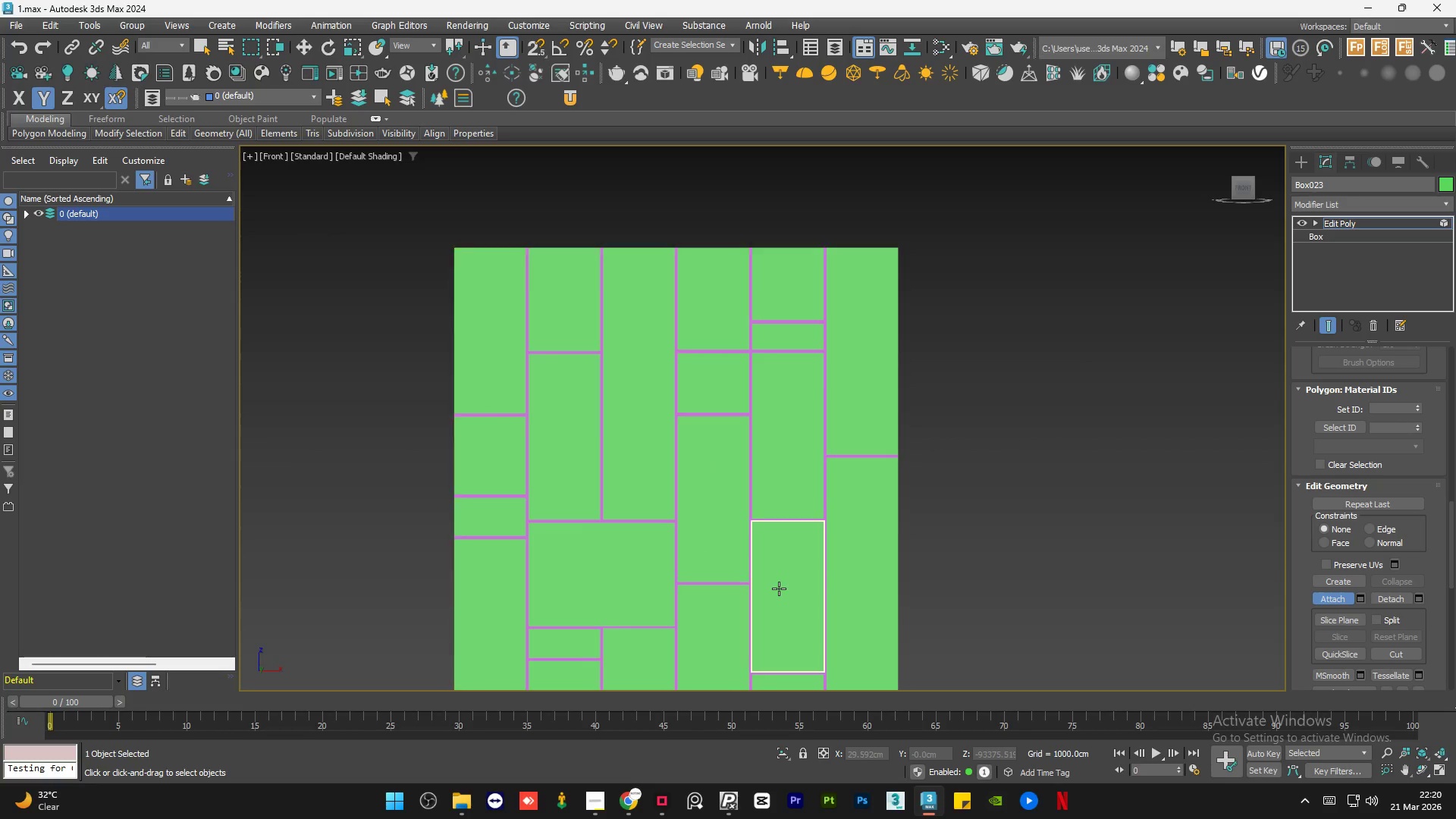 
triple_click([779, 588])
 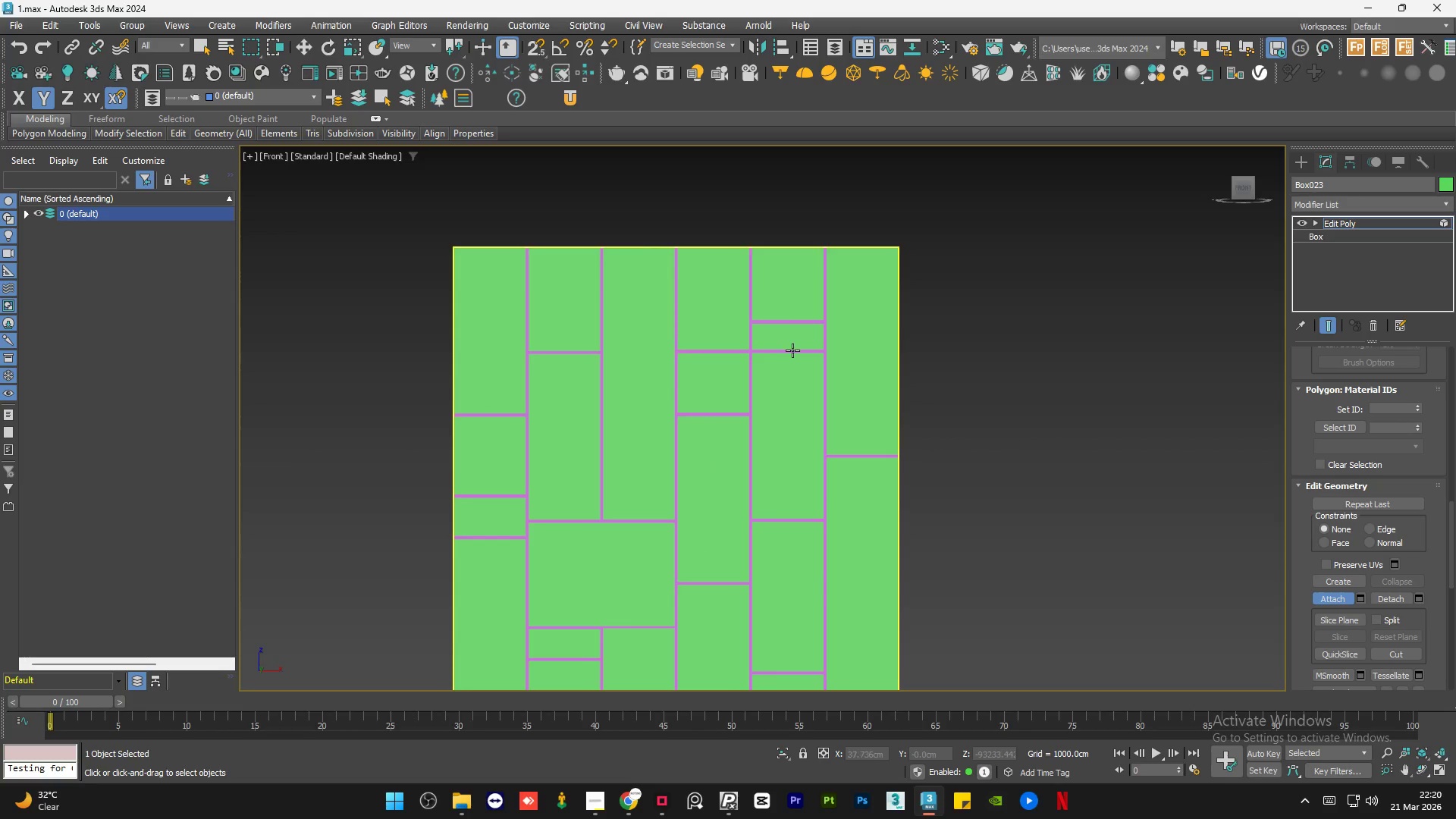 
scroll: coordinate [792, 350], scroll_direction: down, amount: 1.0
 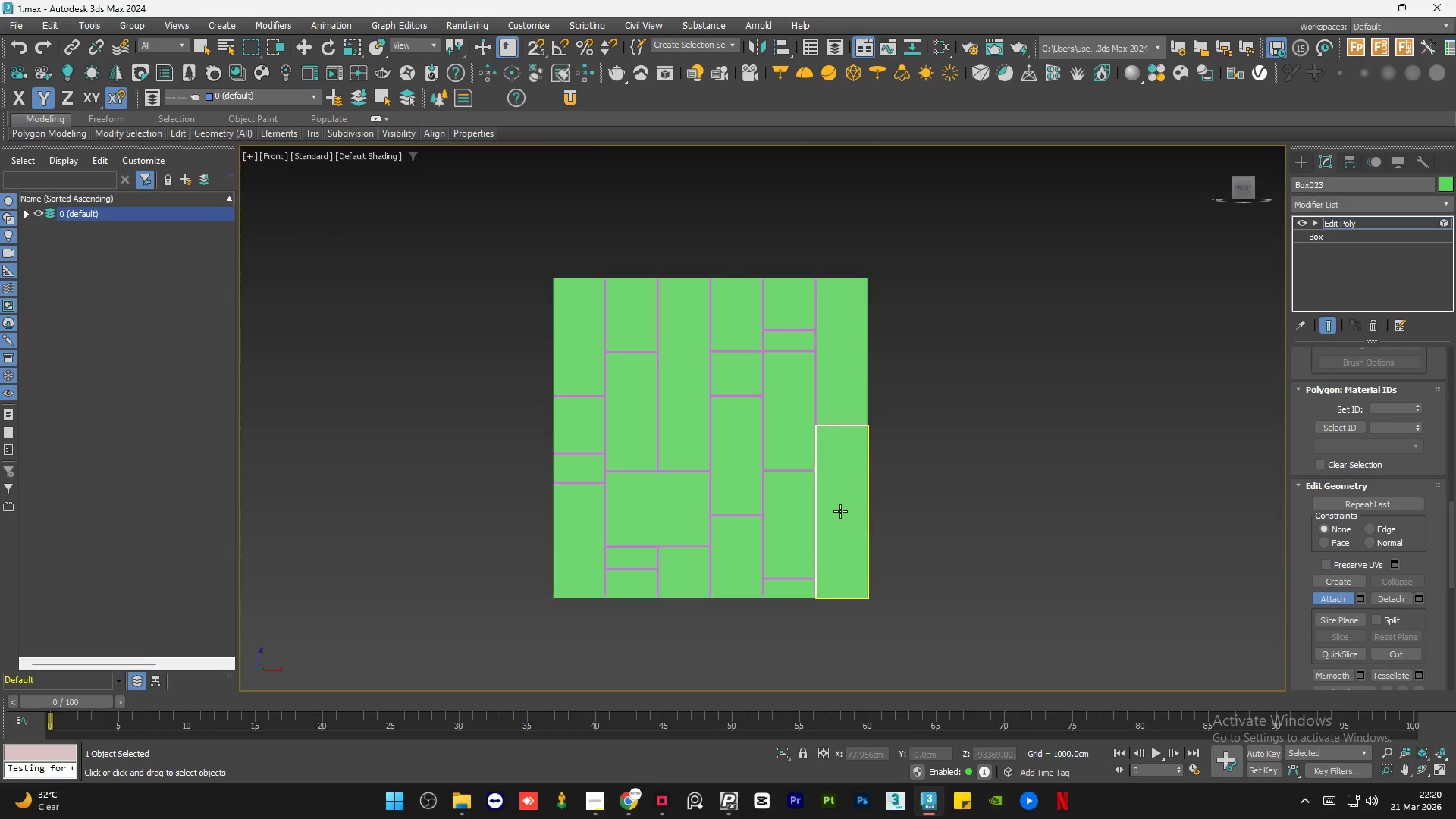 
left_click([840, 511])
 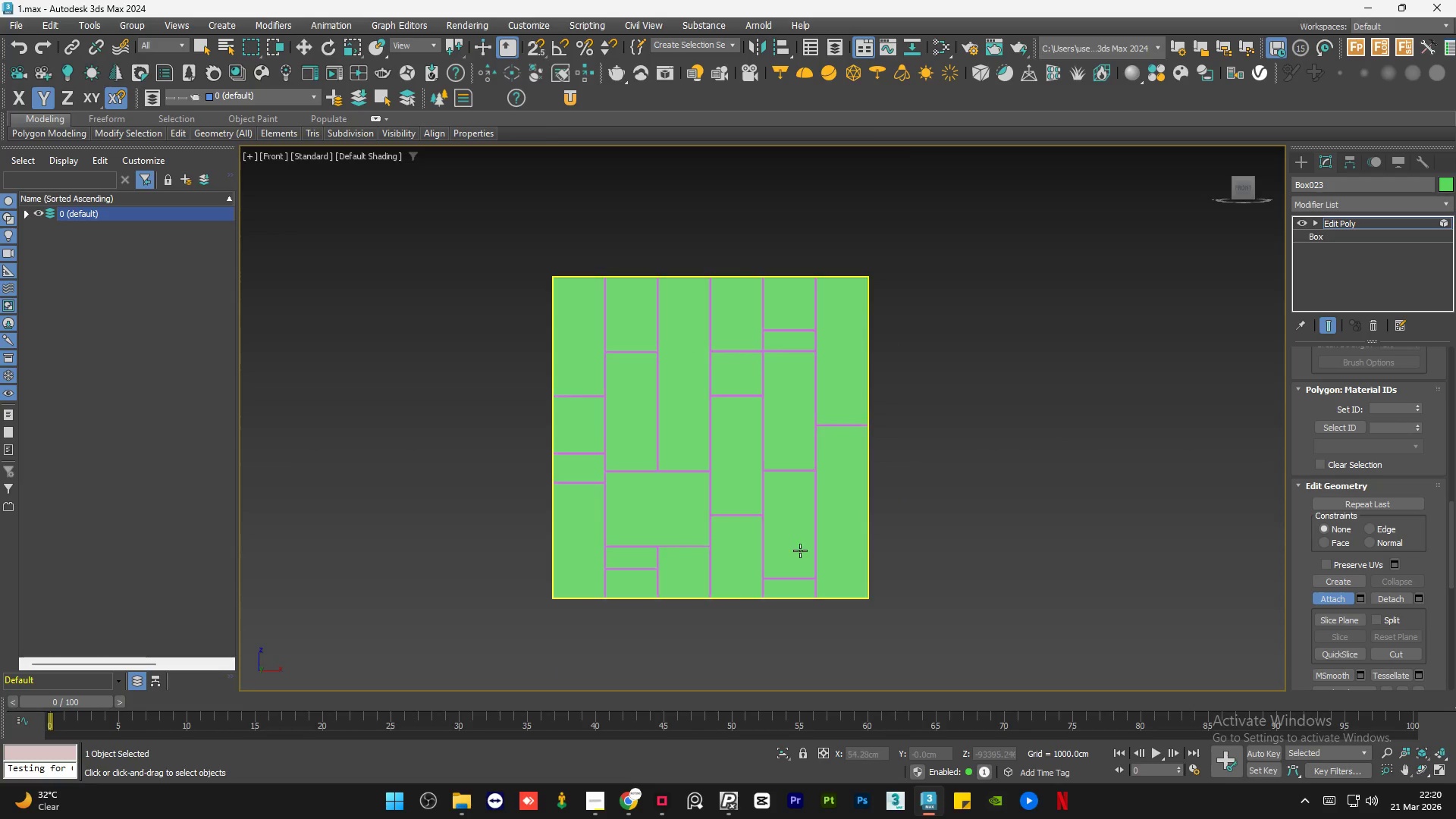 
left_click([792, 587])
 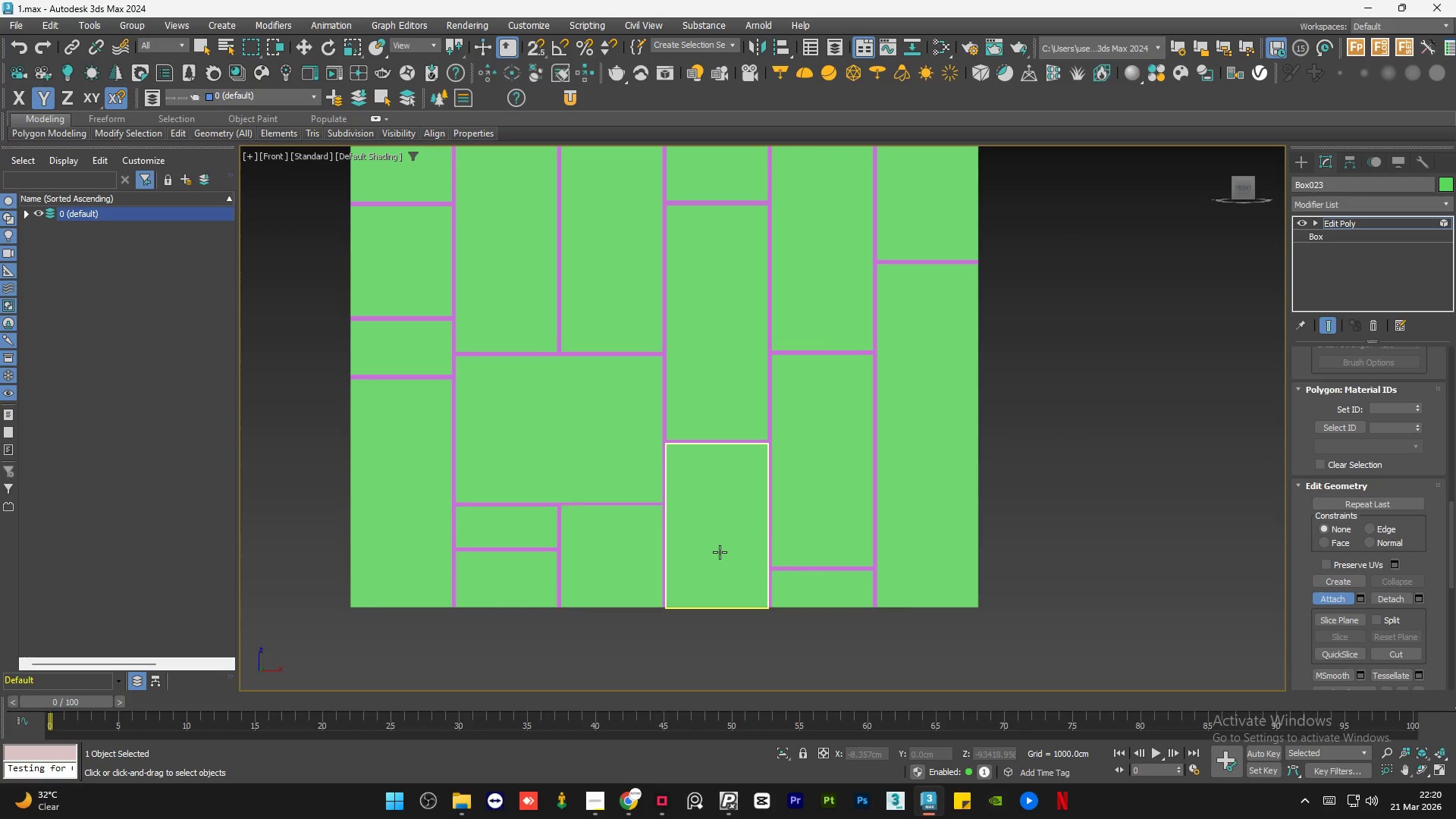 
scroll: coordinate [760, 595], scroll_direction: up, amount: 2.0
 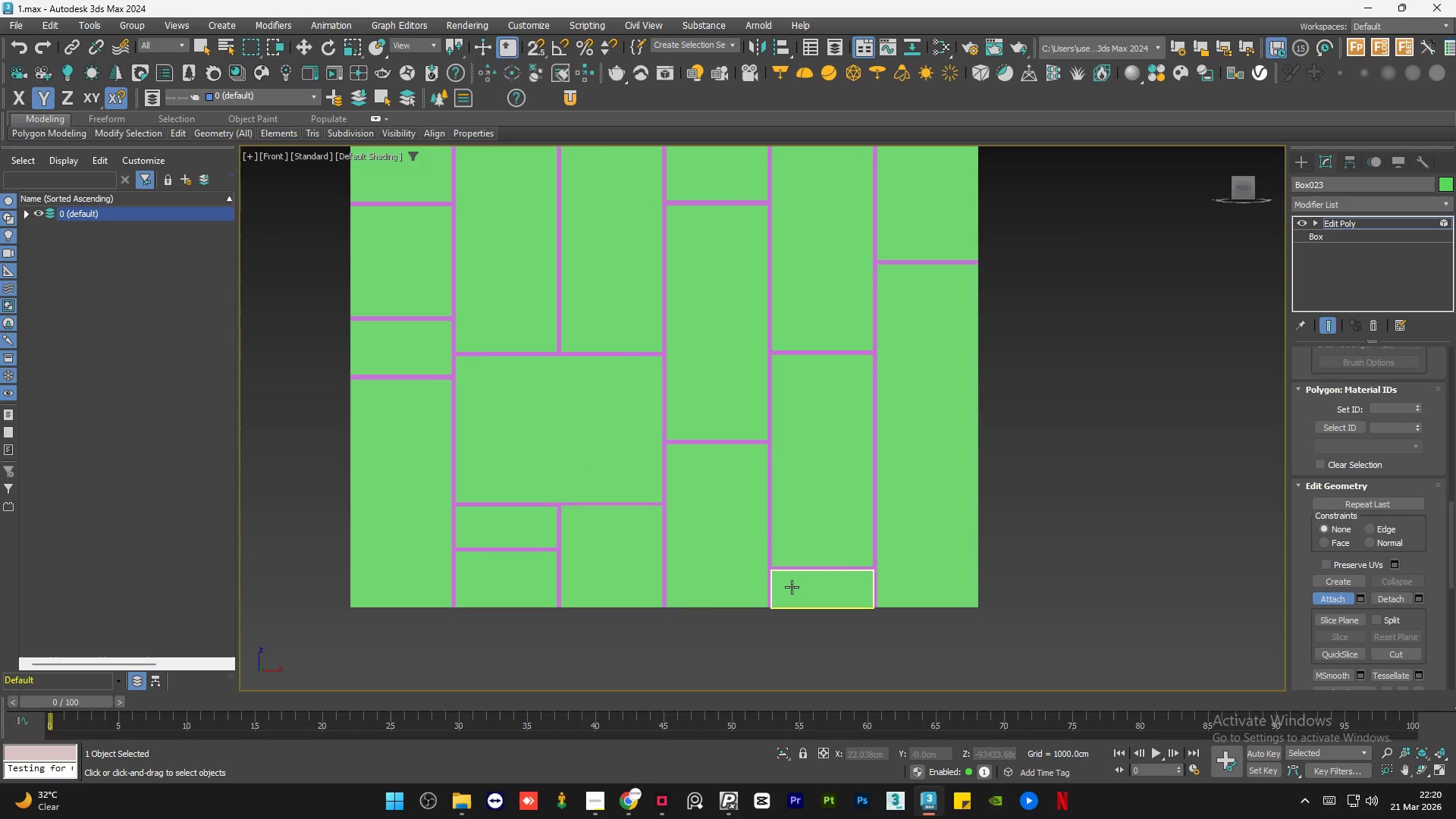 
left_click([720, 552])
 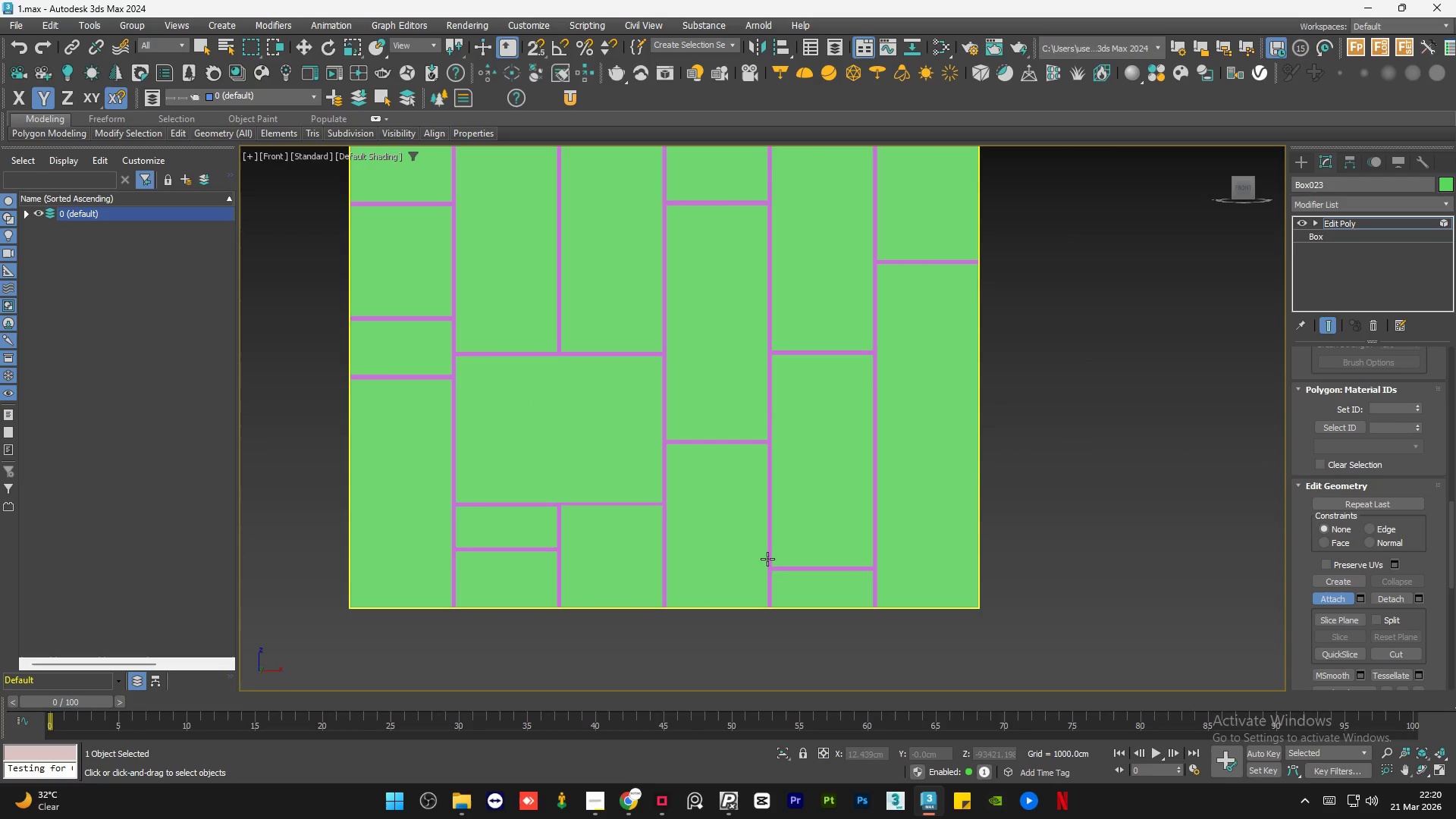 
scroll: coordinate [729, 428], scroll_direction: down, amount: 2.0
 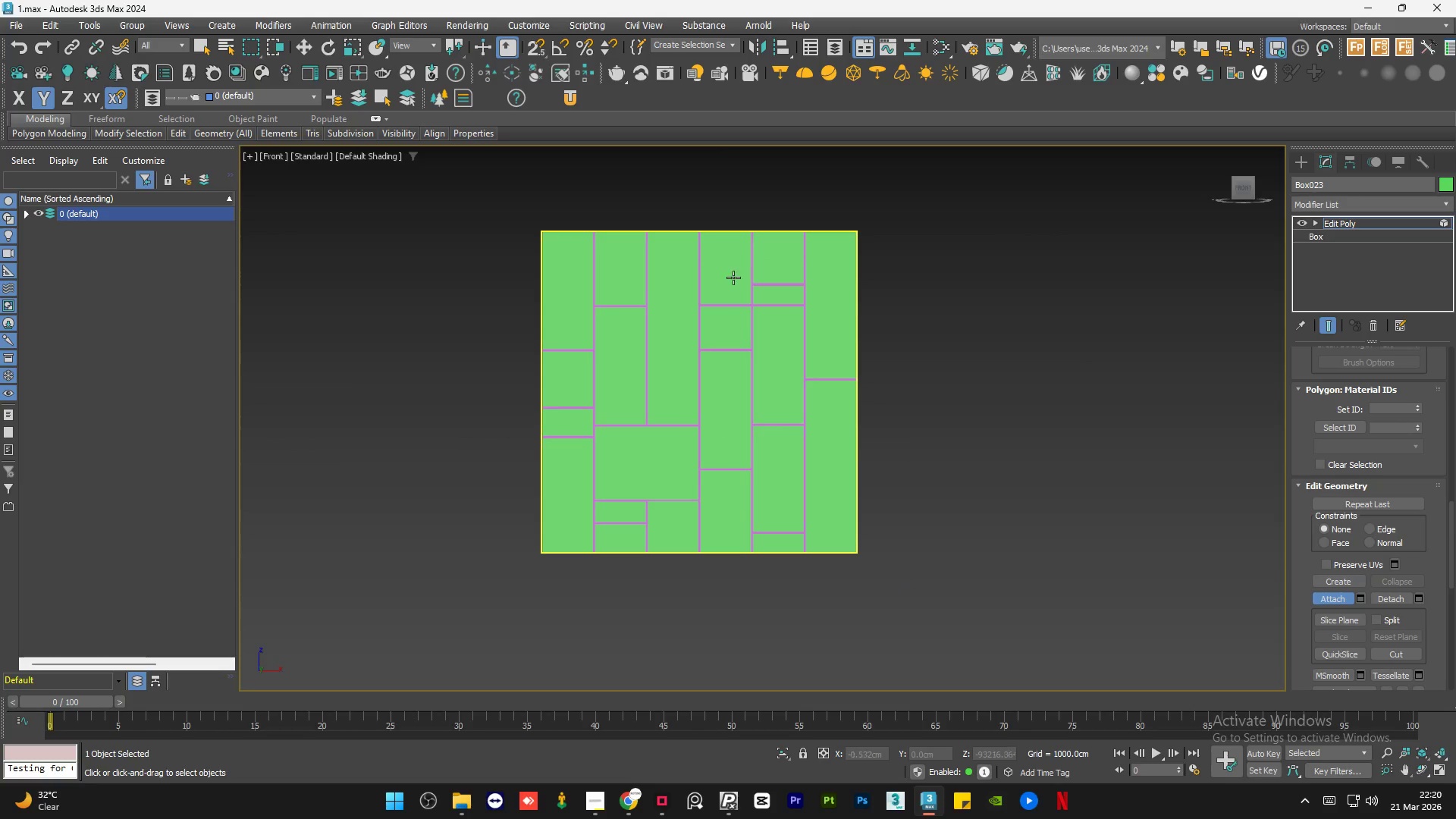 
scroll: coordinate [730, 267], scroll_direction: up, amount: 1.0
 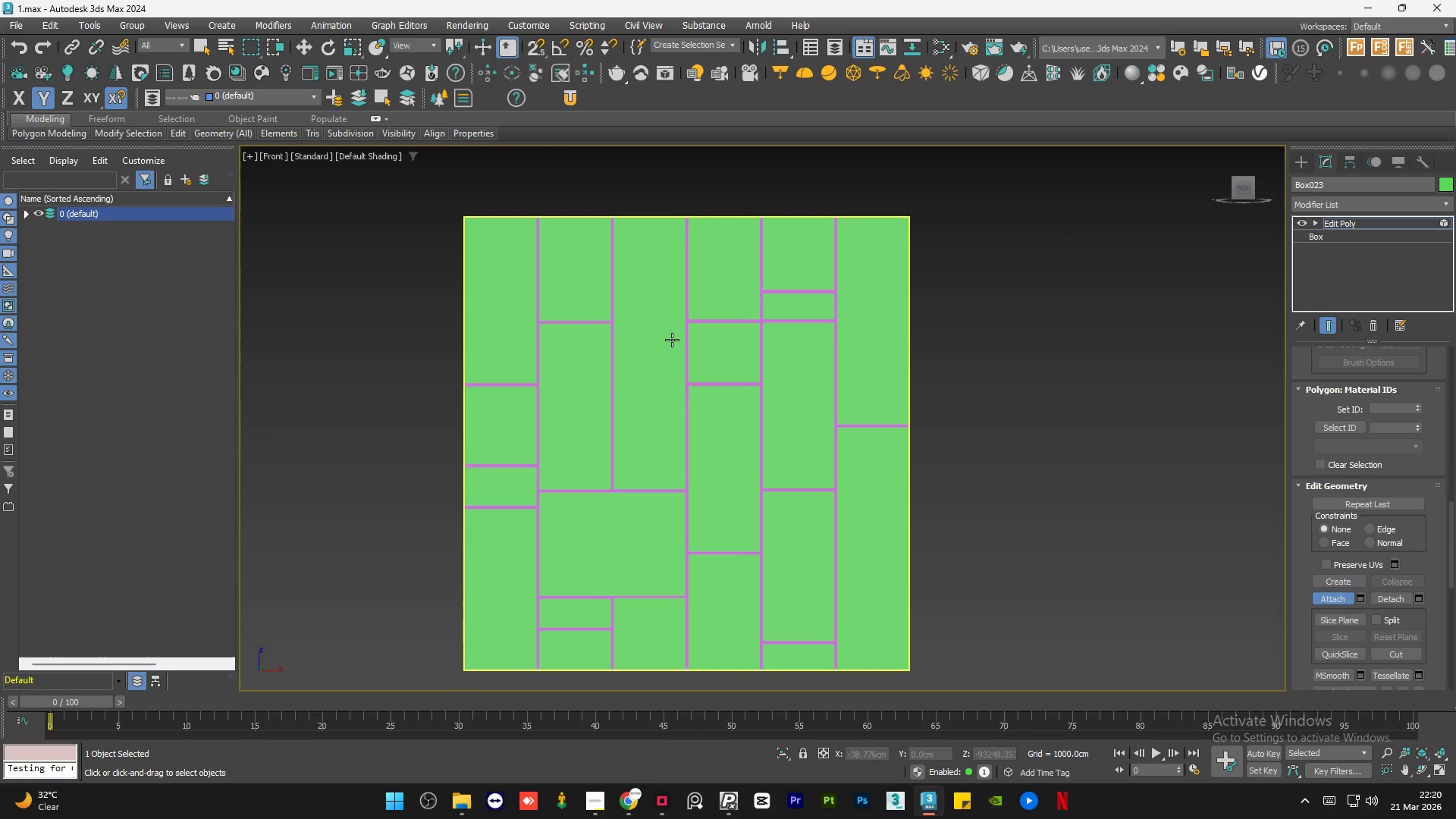 
left_click([657, 309])
 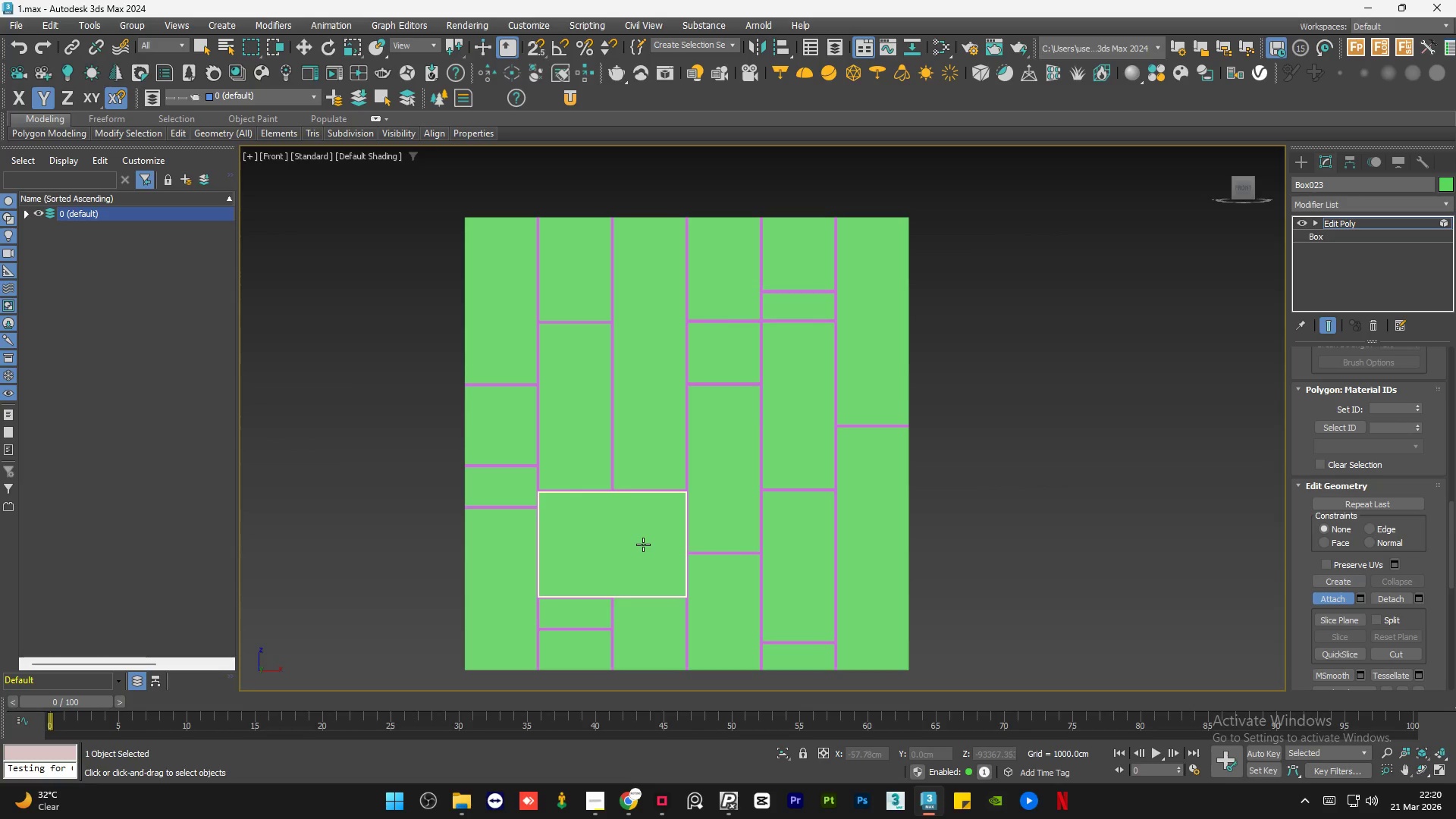 
left_click([643, 544])
 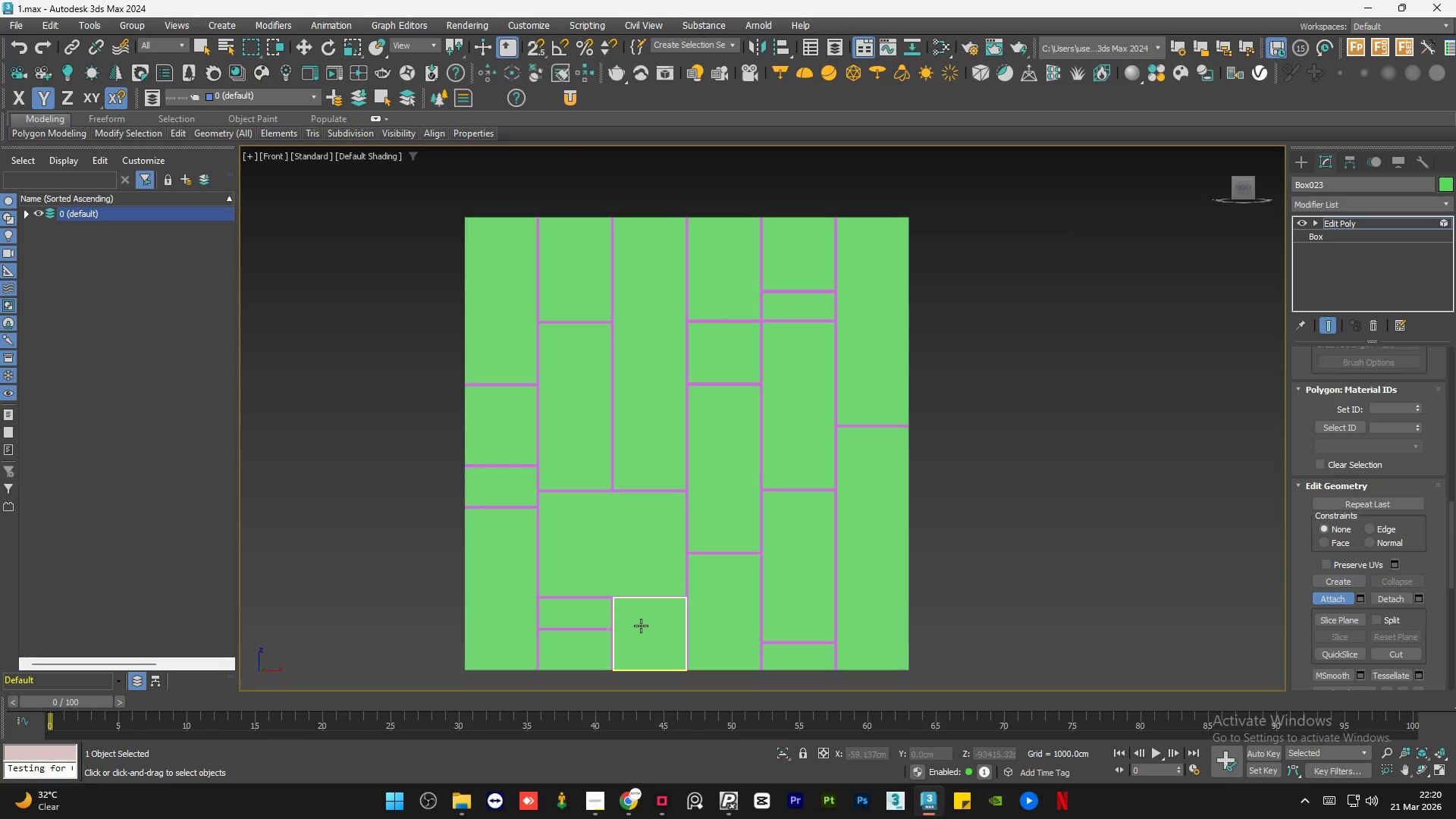 
left_click([641, 627])
 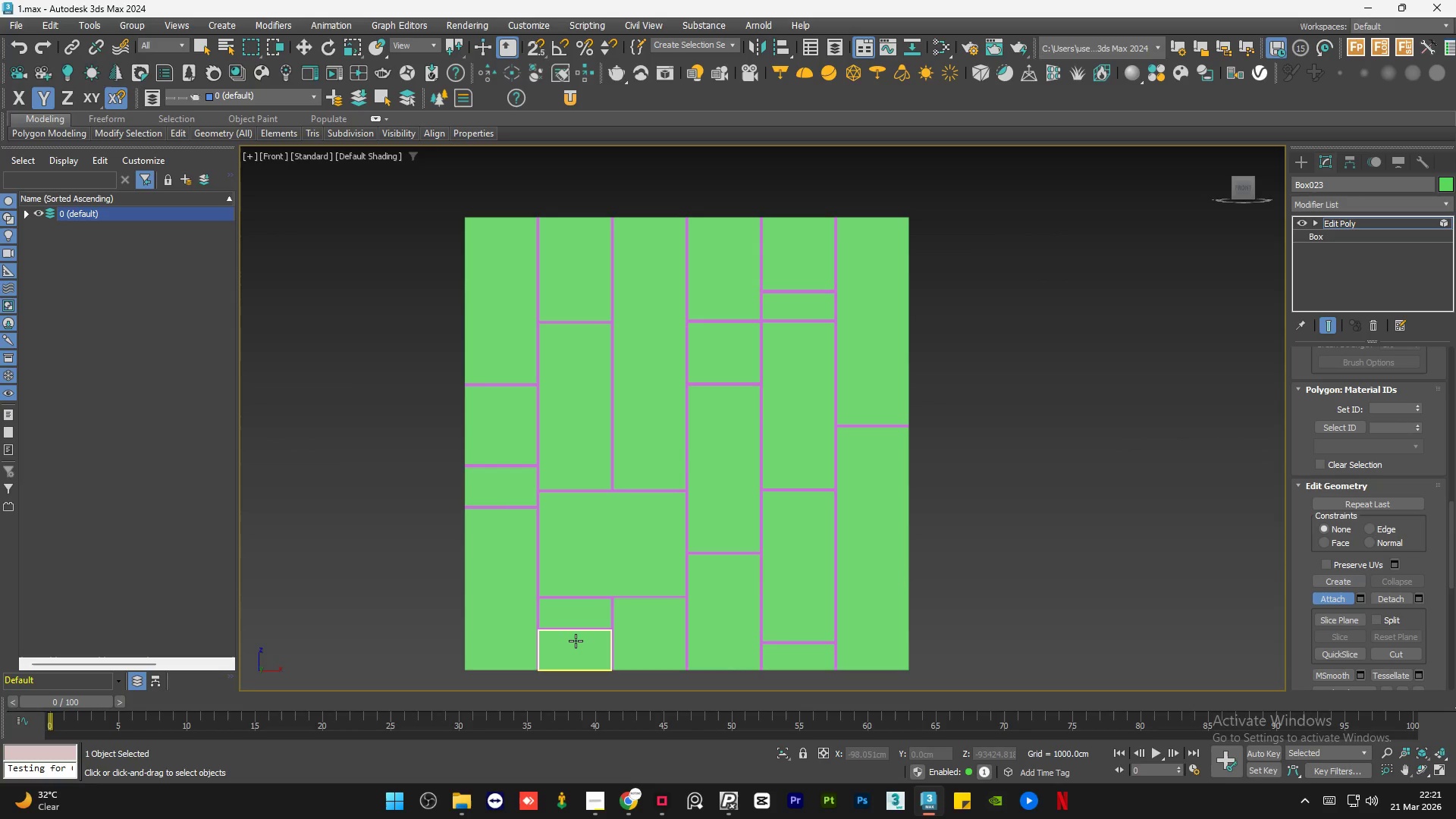 
left_click([576, 641])
 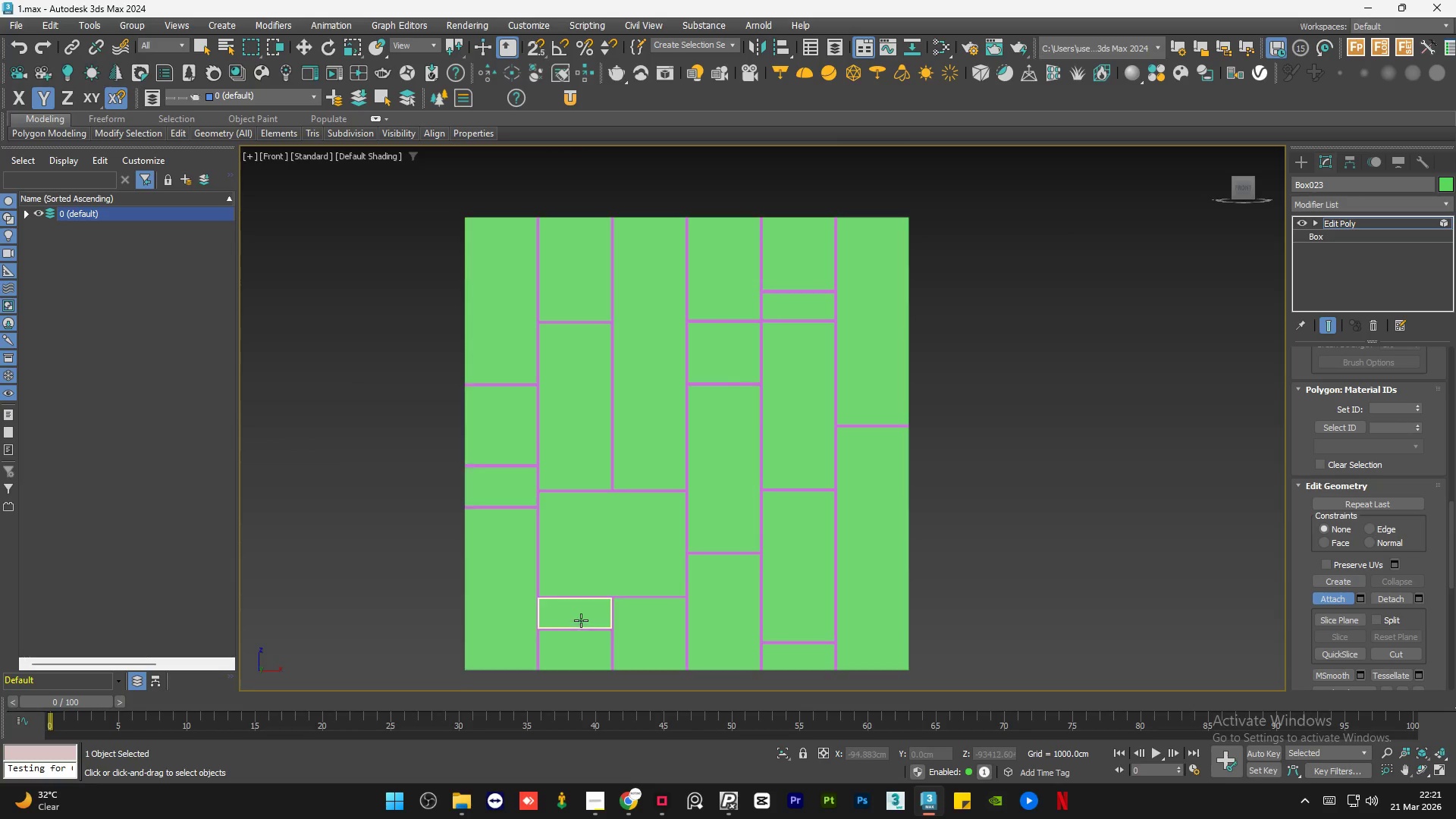 
left_click([581, 620])
 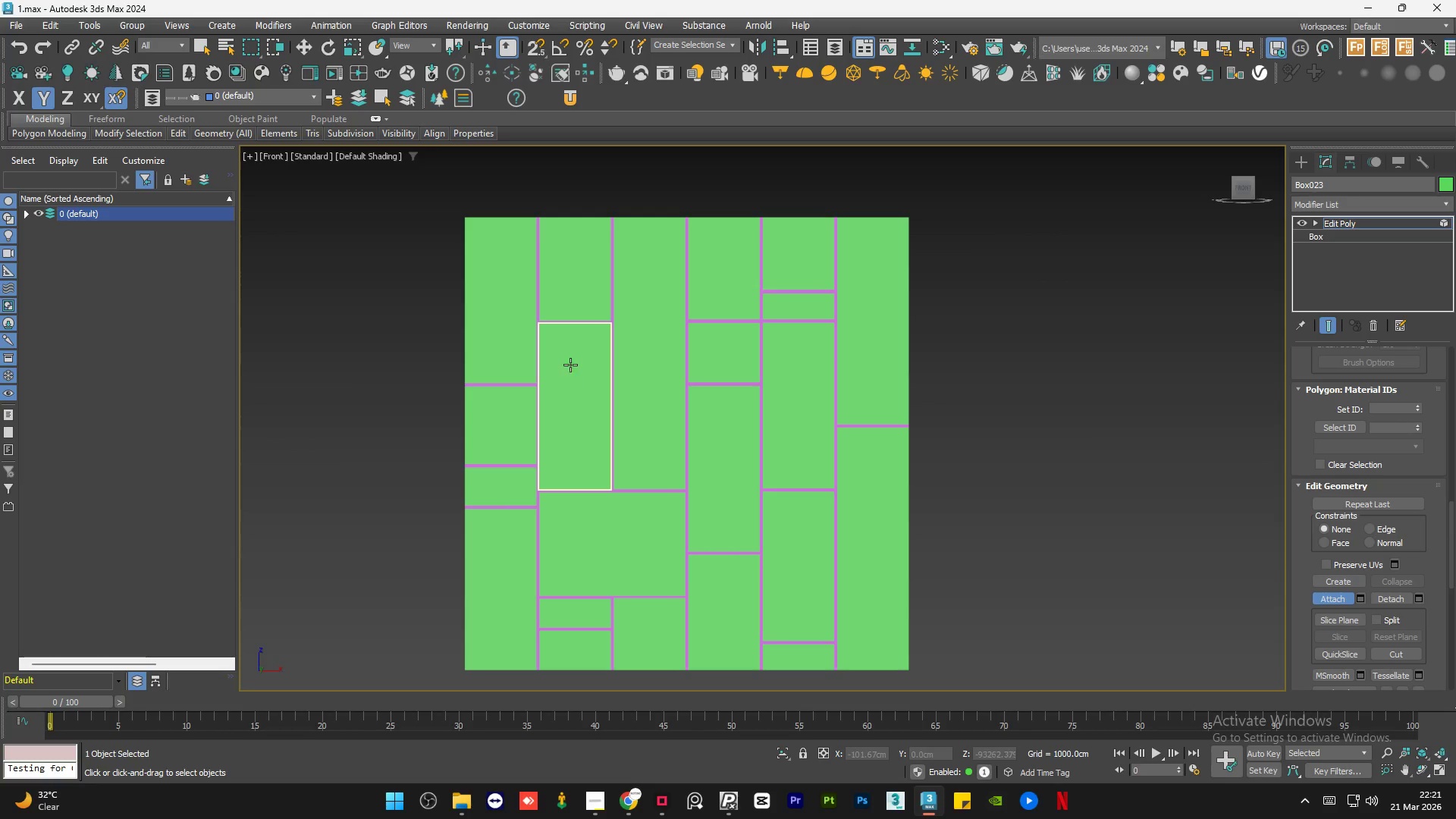 
left_click([571, 359])
 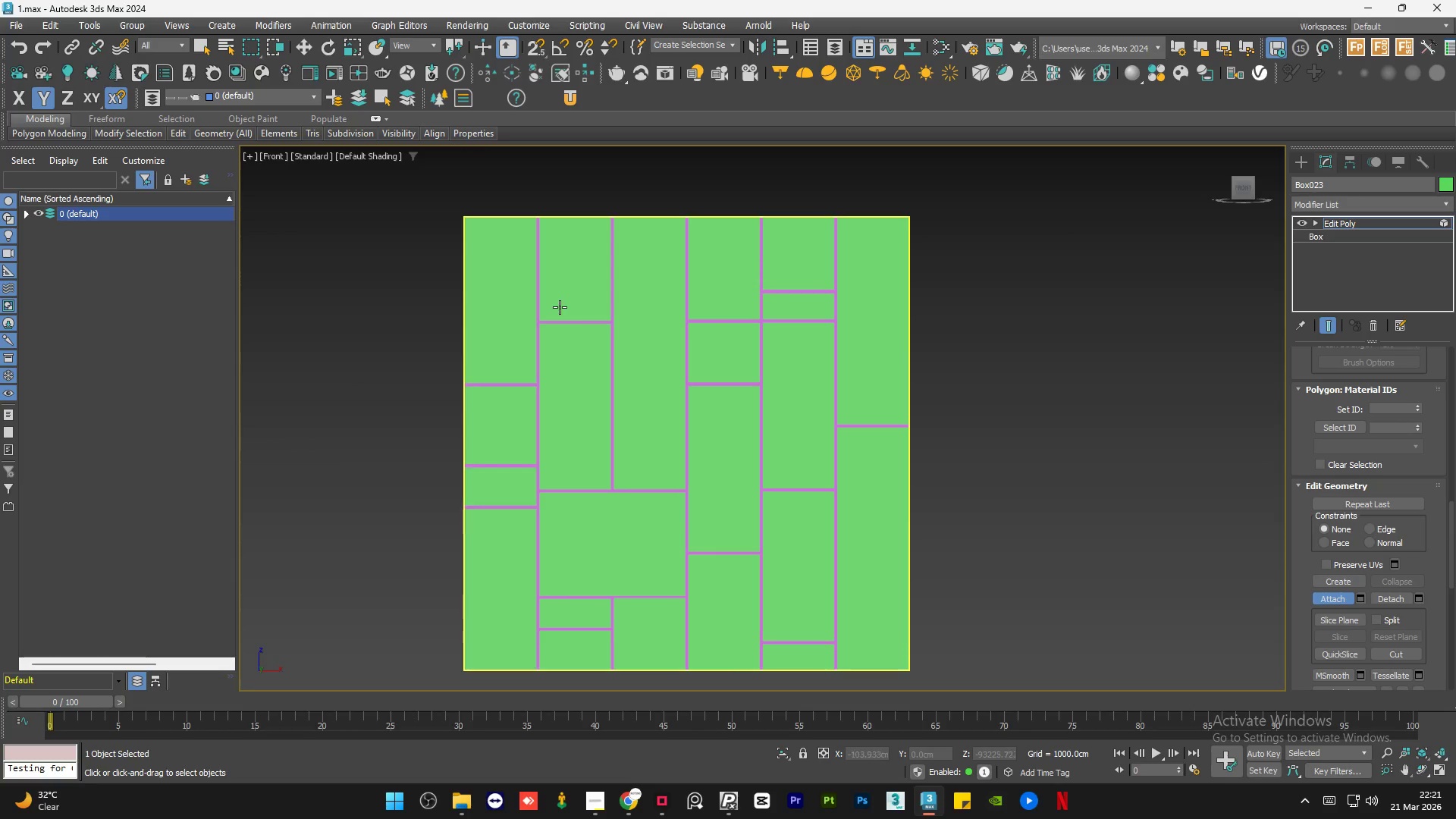 
double_click([507, 311])
 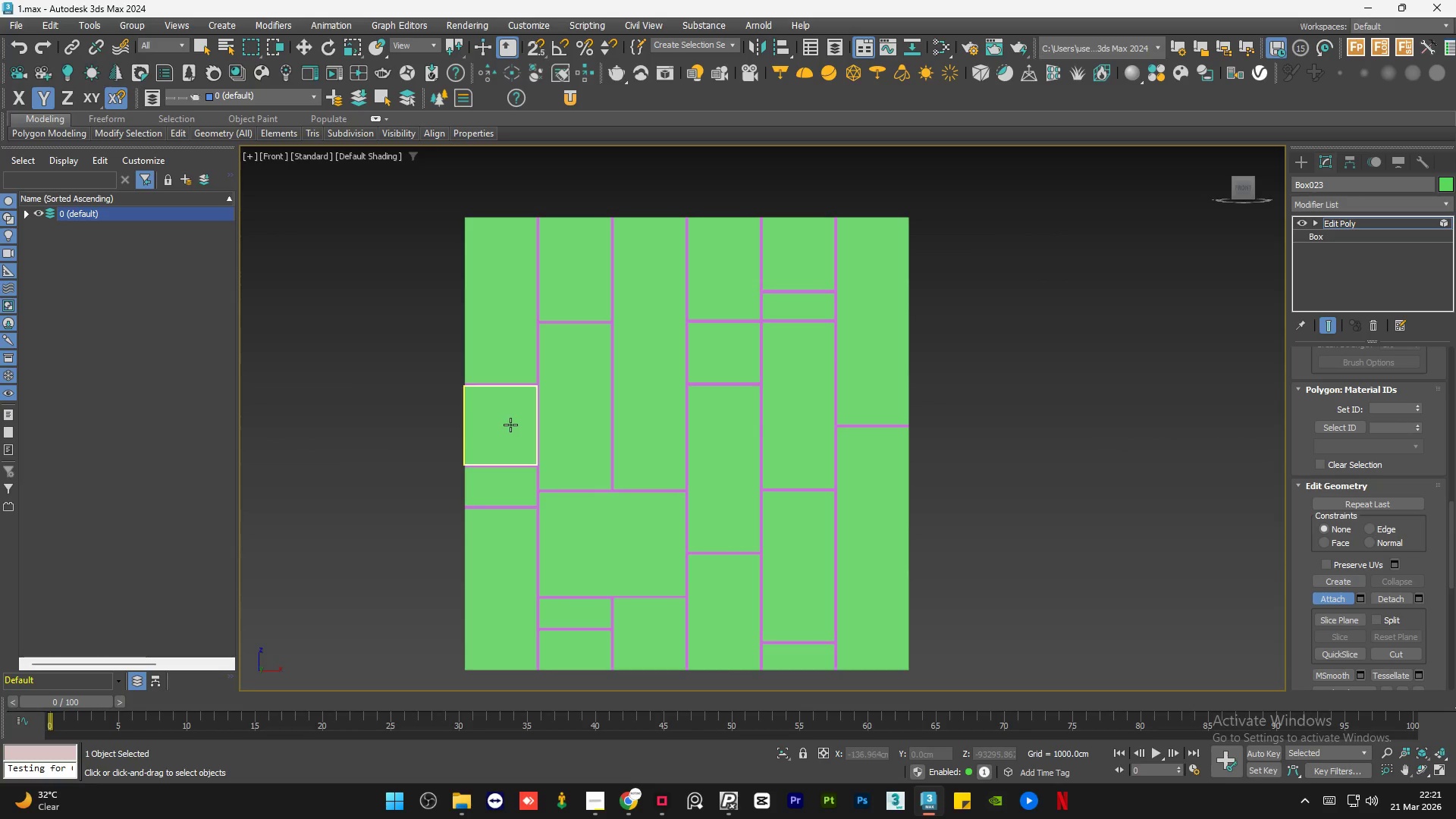 
triple_click([510, 425])
 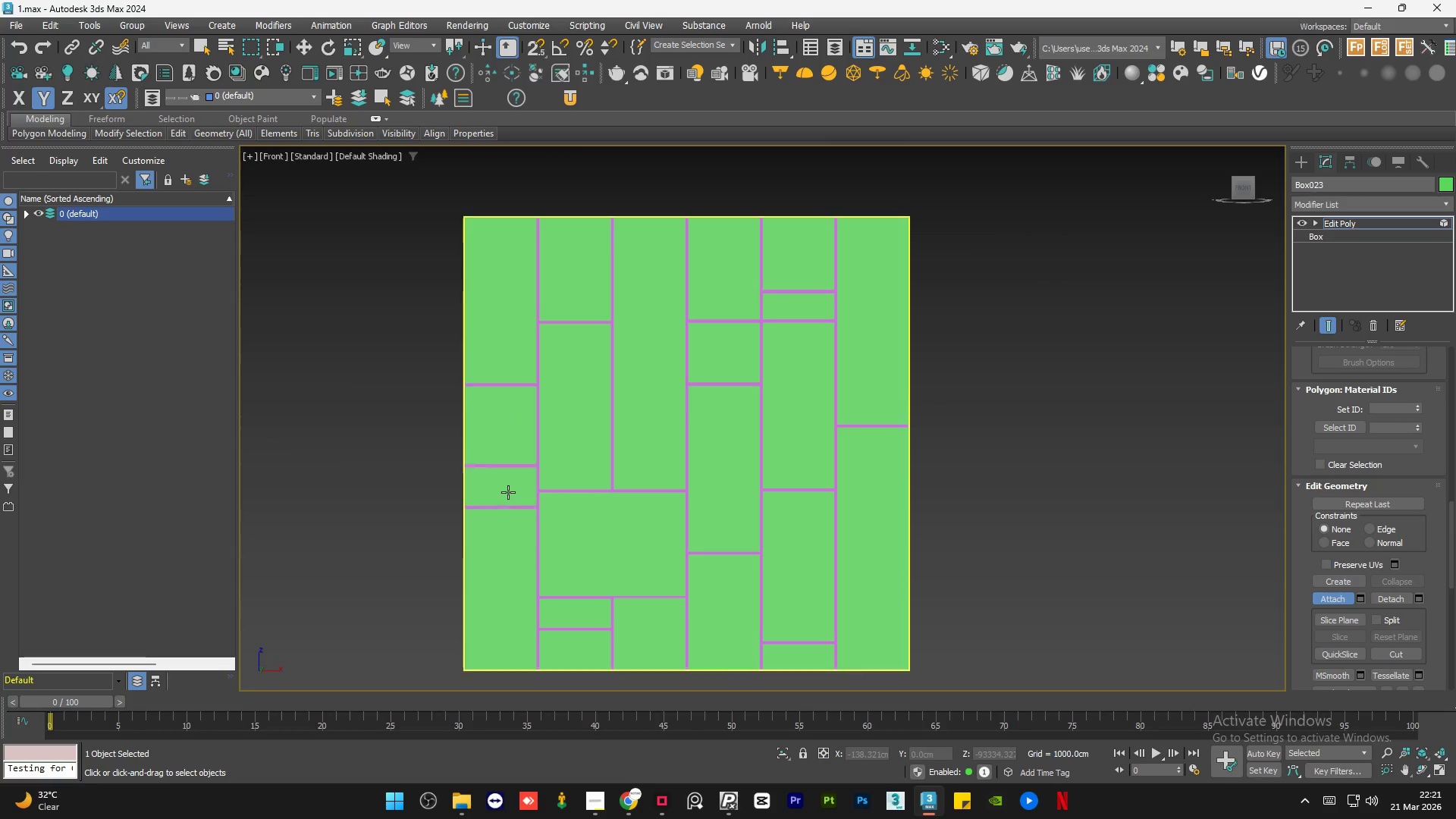 
double_click([511, 559])
 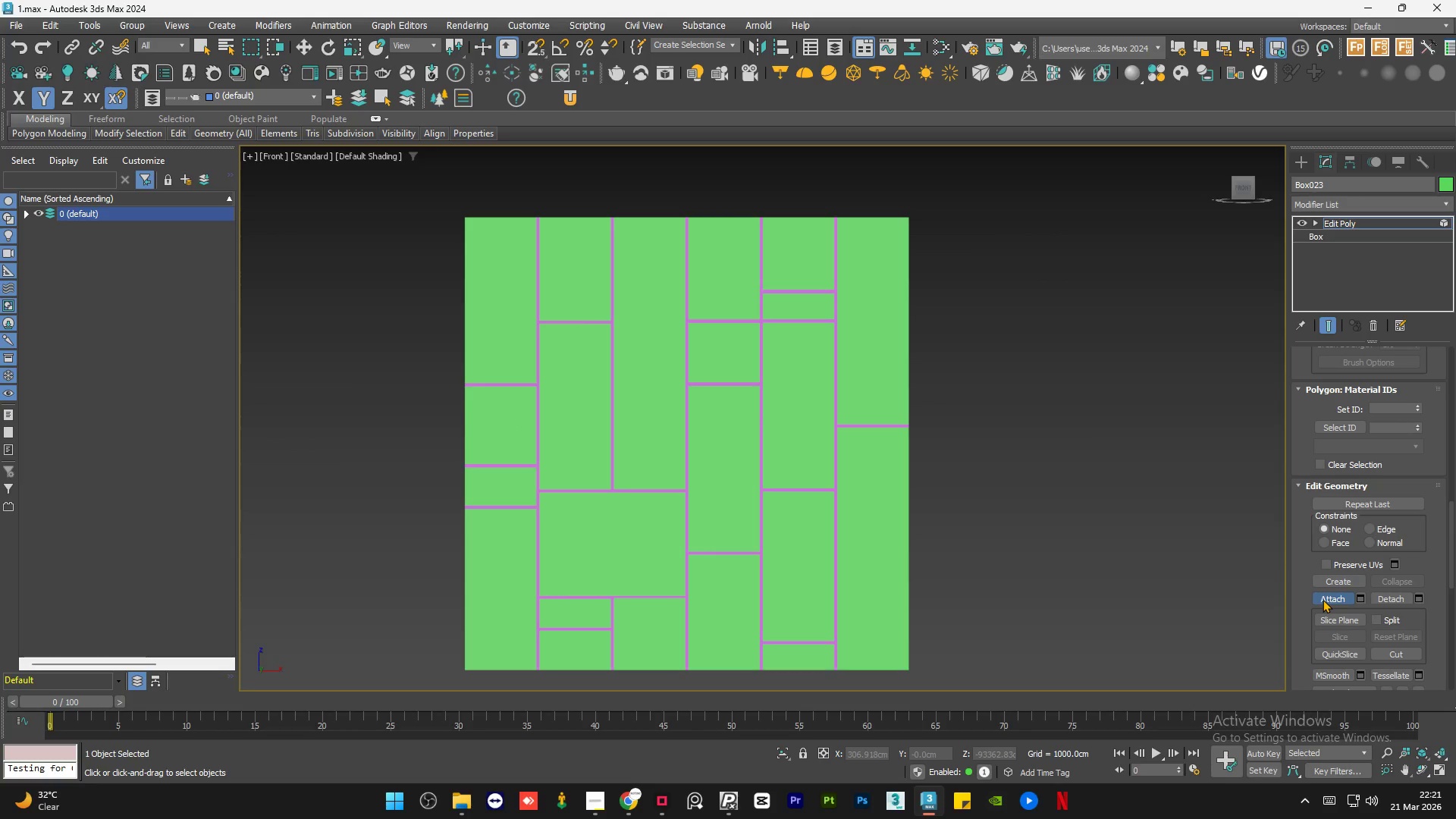 
double_click([1117, 491])
 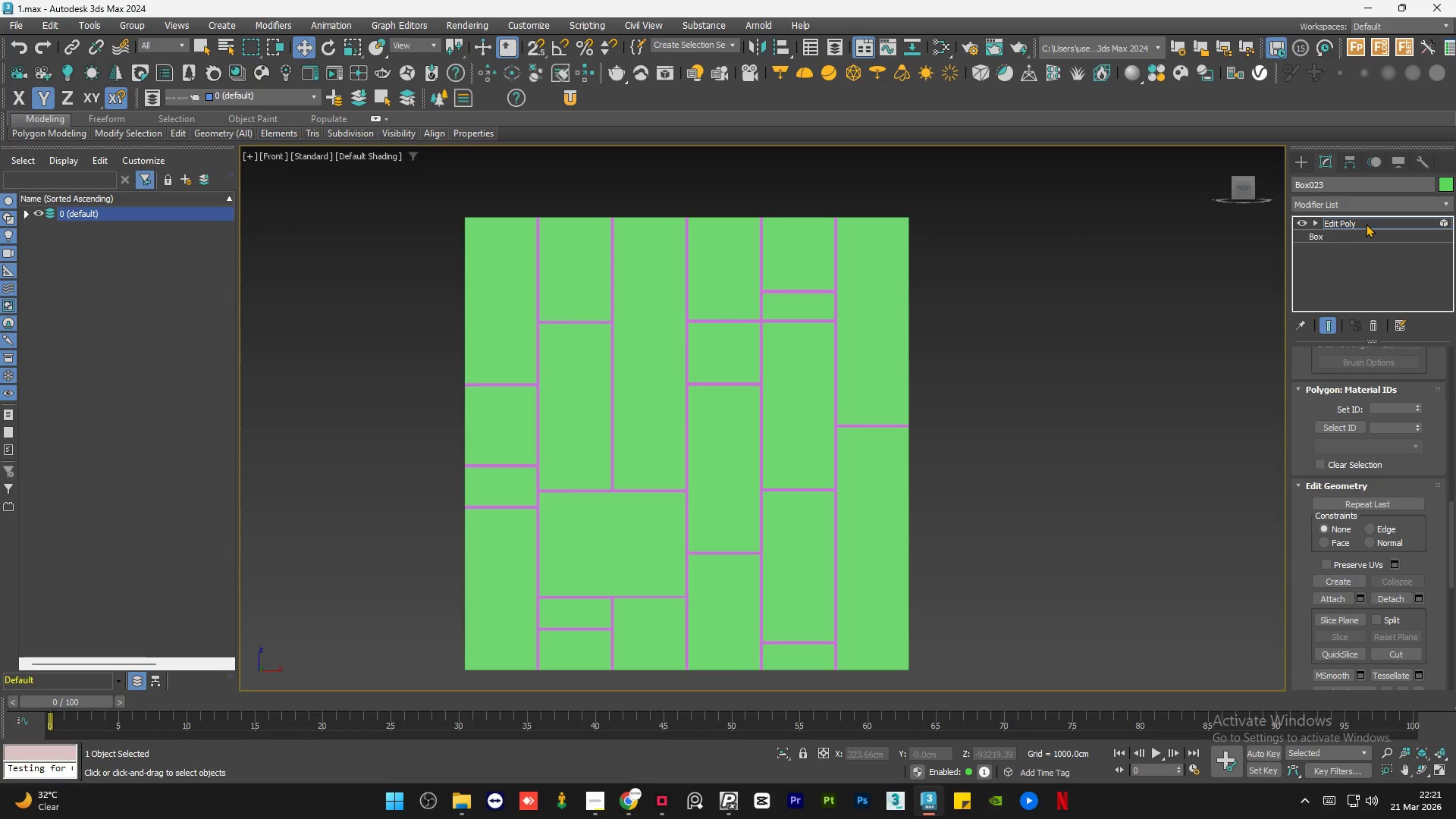 
double_click([1165, 333])
 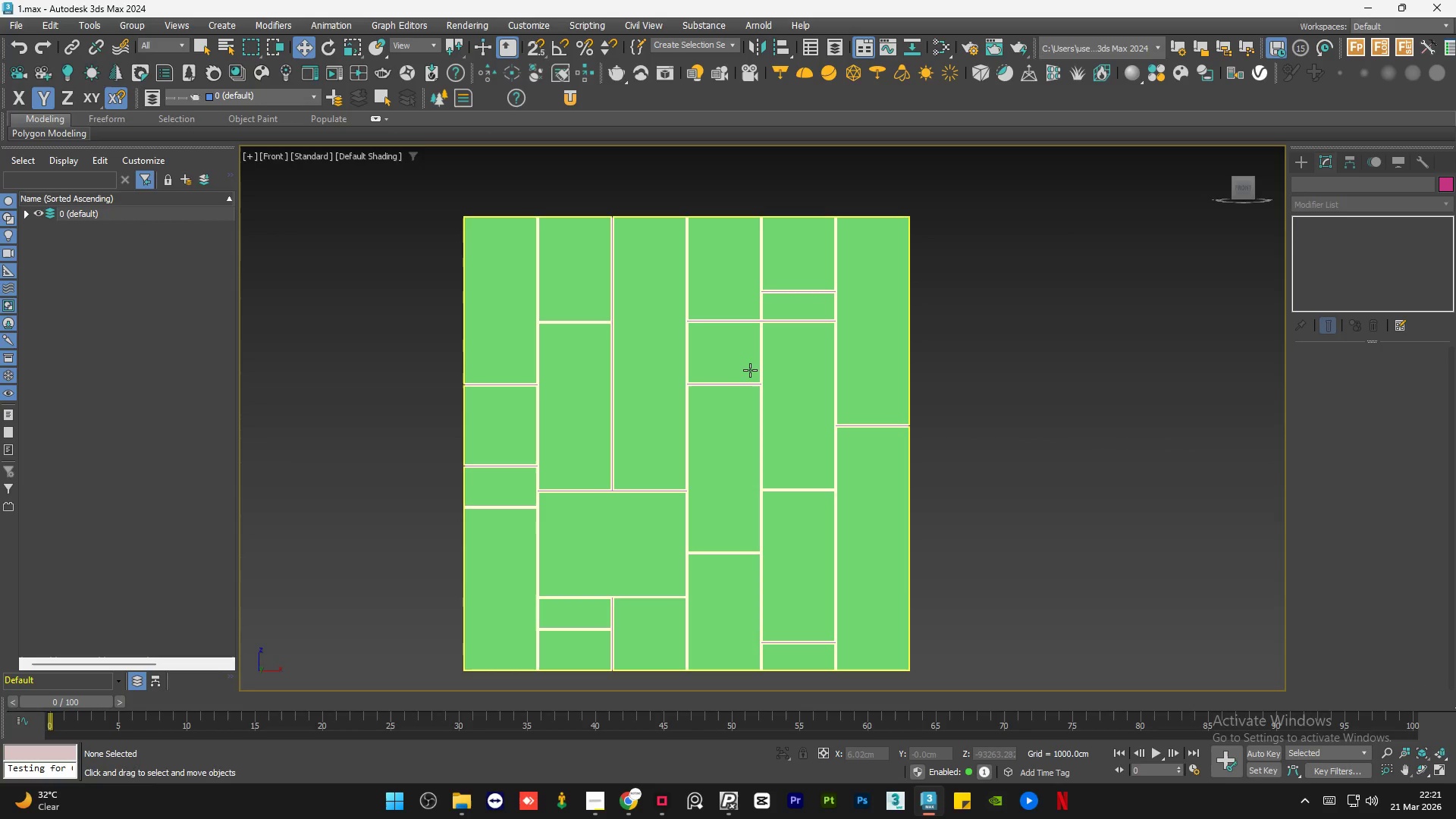 
triple_click([750, 370])
 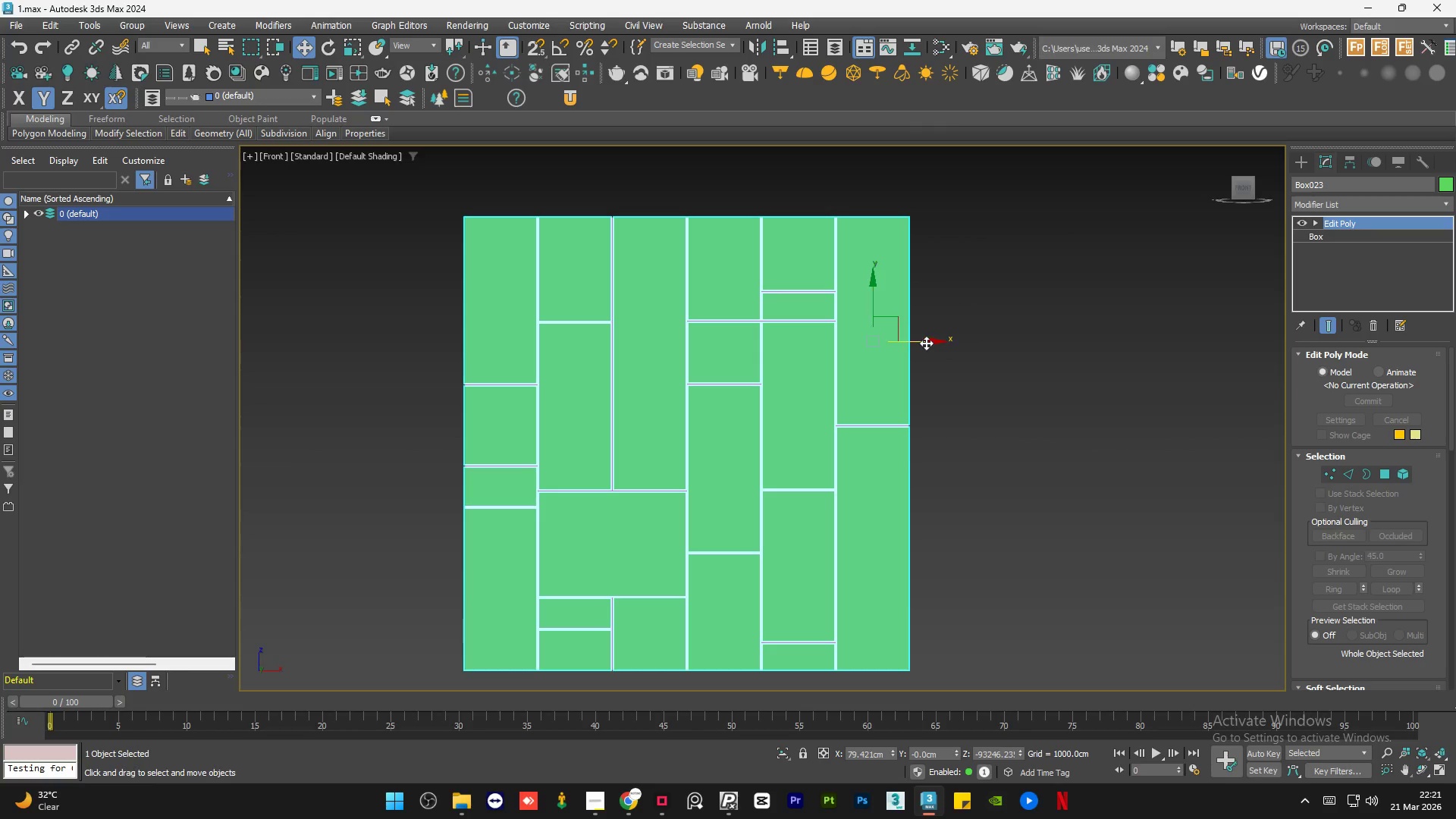 
left_click_drag(start_coordinate=[924, 342], to_coordinate=[1267, 381])
 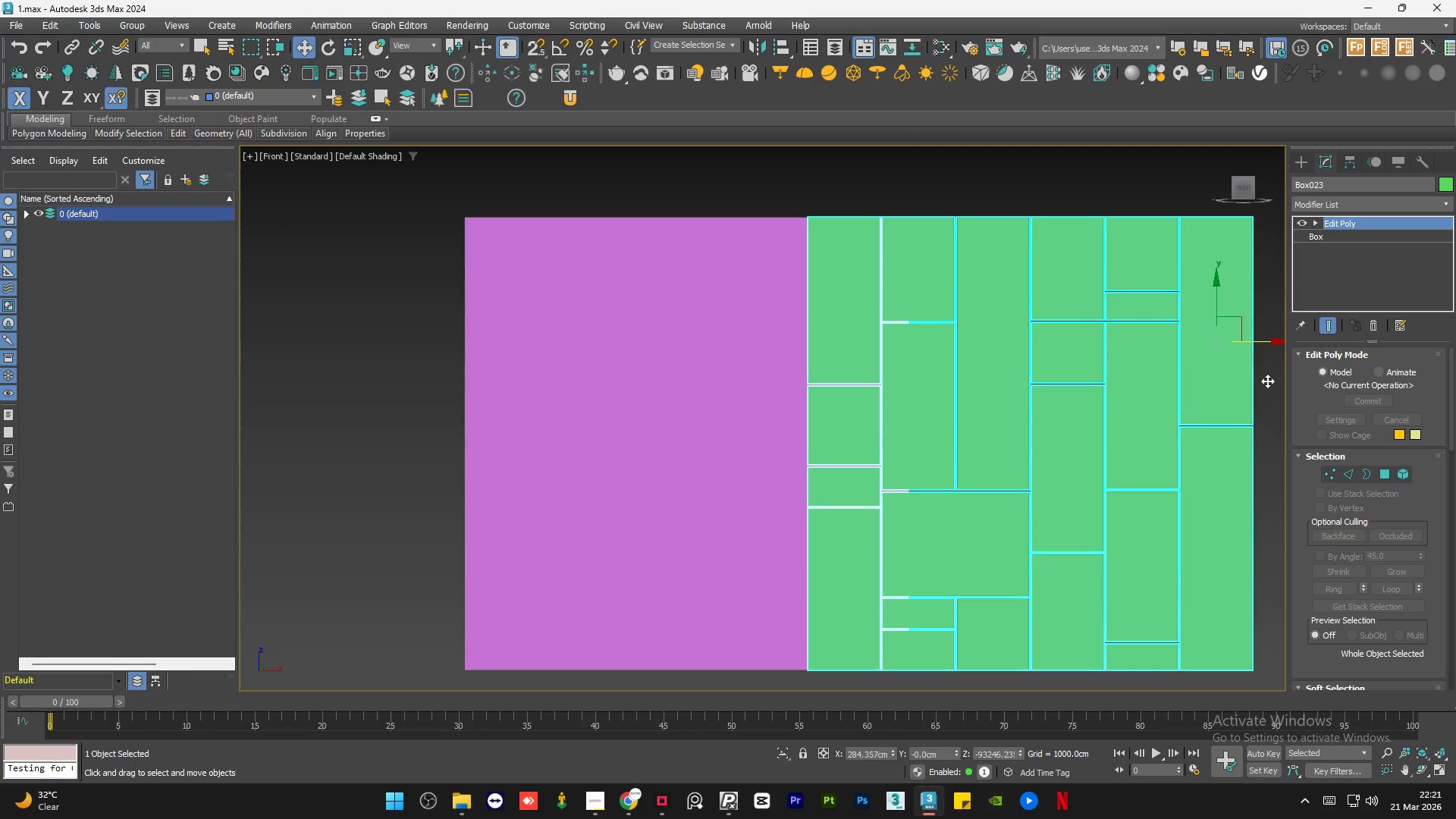 
key(Control+Z)
 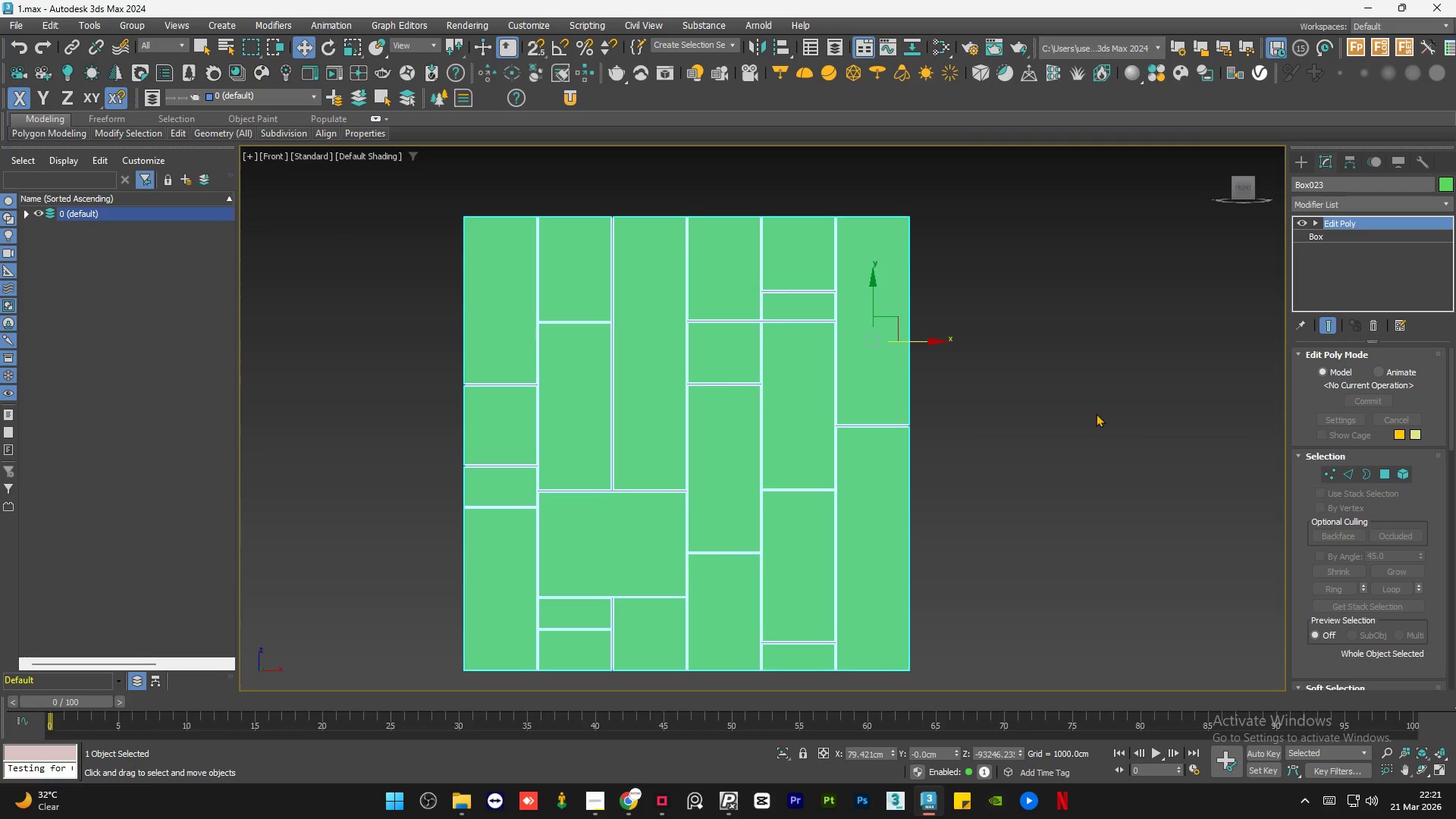 
left_click([1096, 413])
 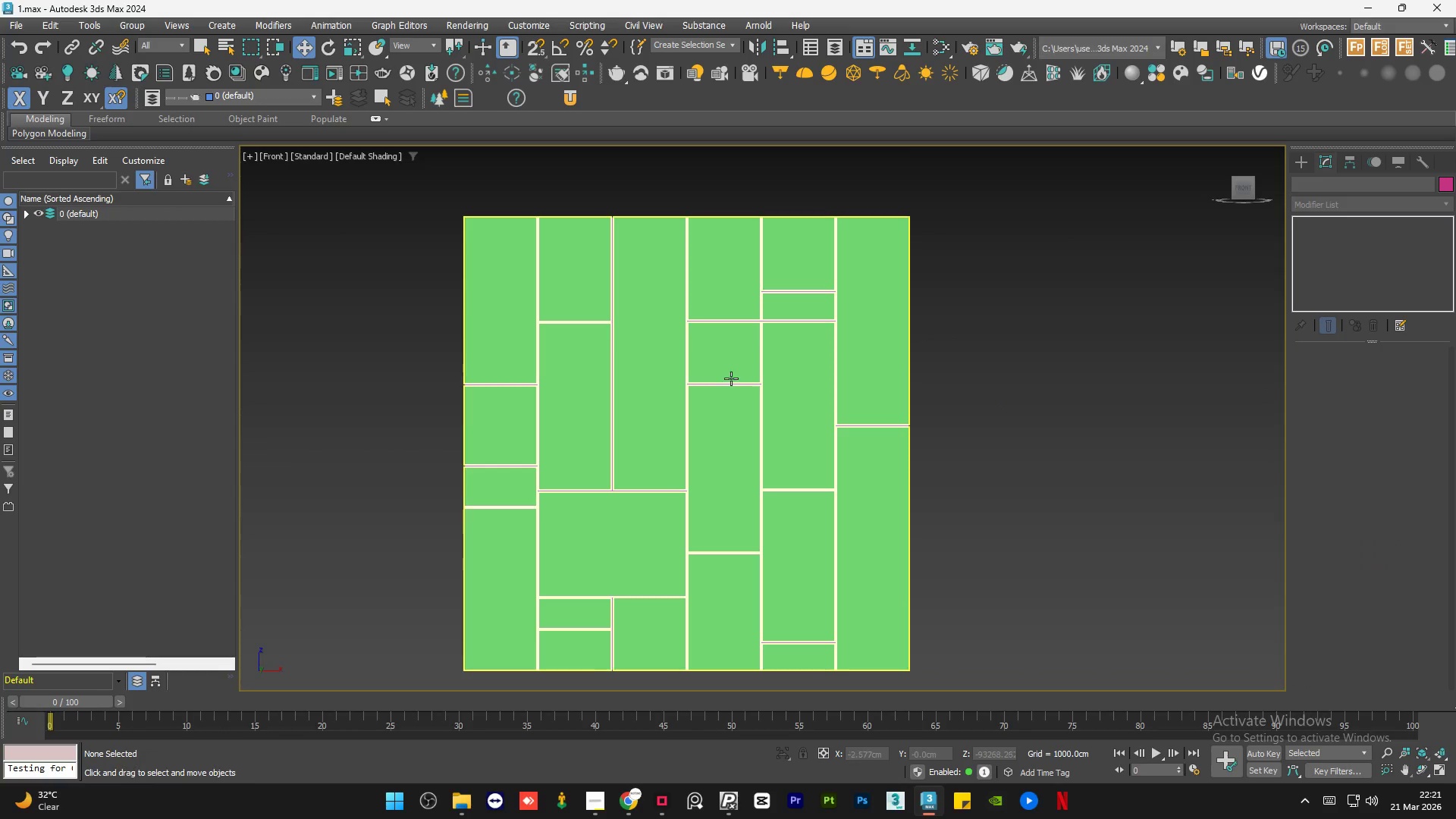 
double_click([1063, 459])
 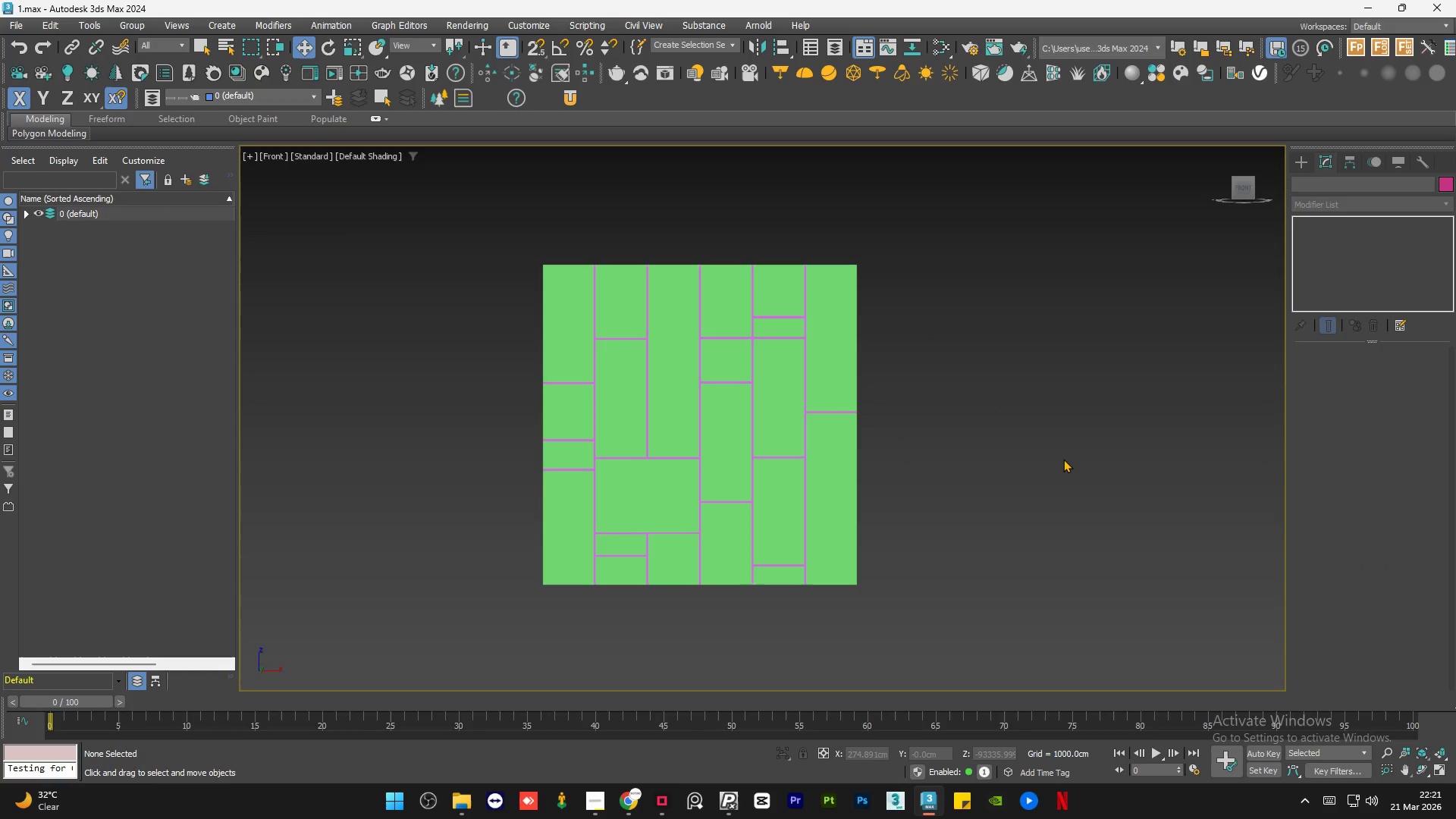 
scroll: coordinate [731, 378], scroll_direction: down, amount: 1.0
 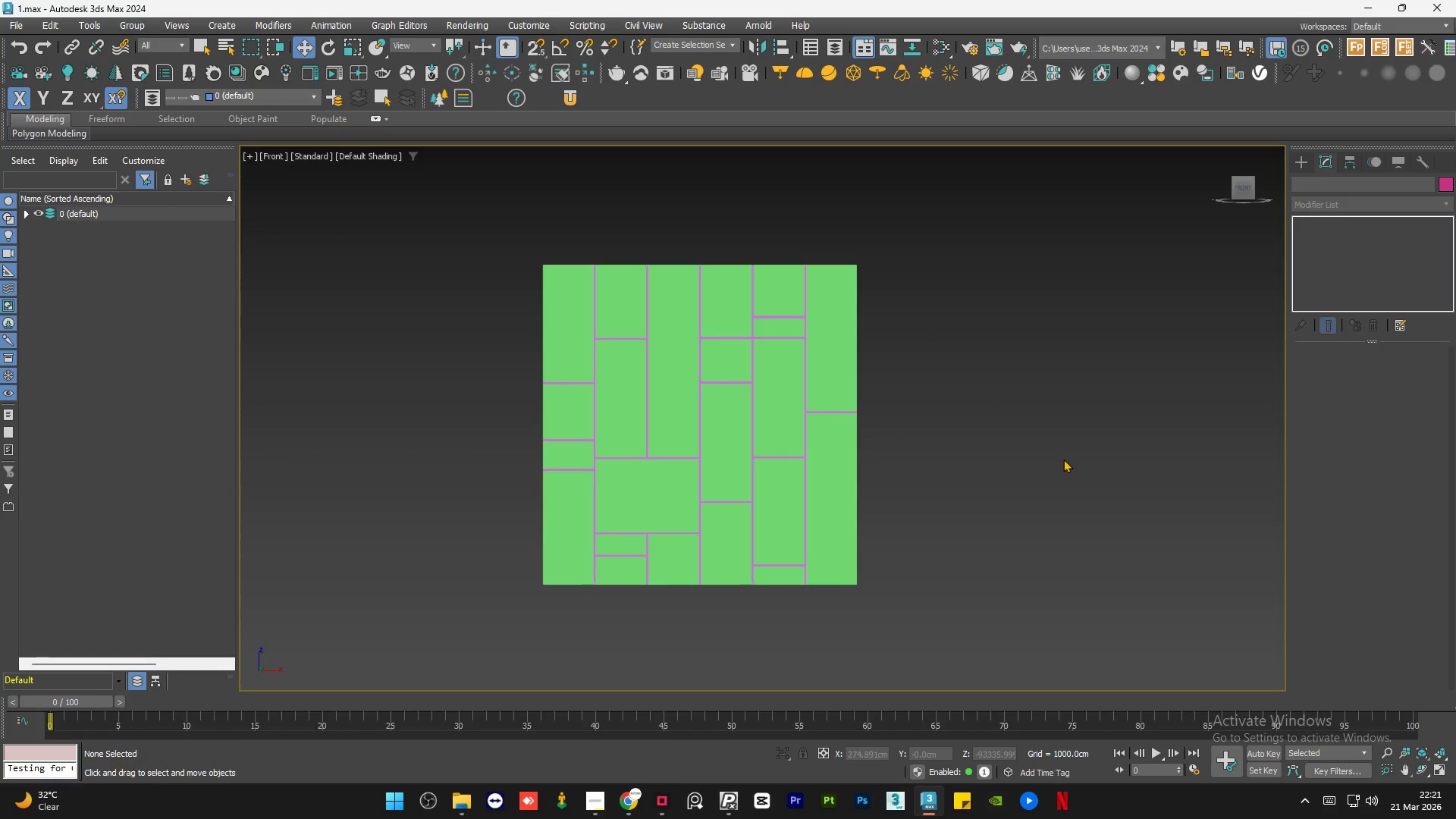 
triple_click([1063, 459])
 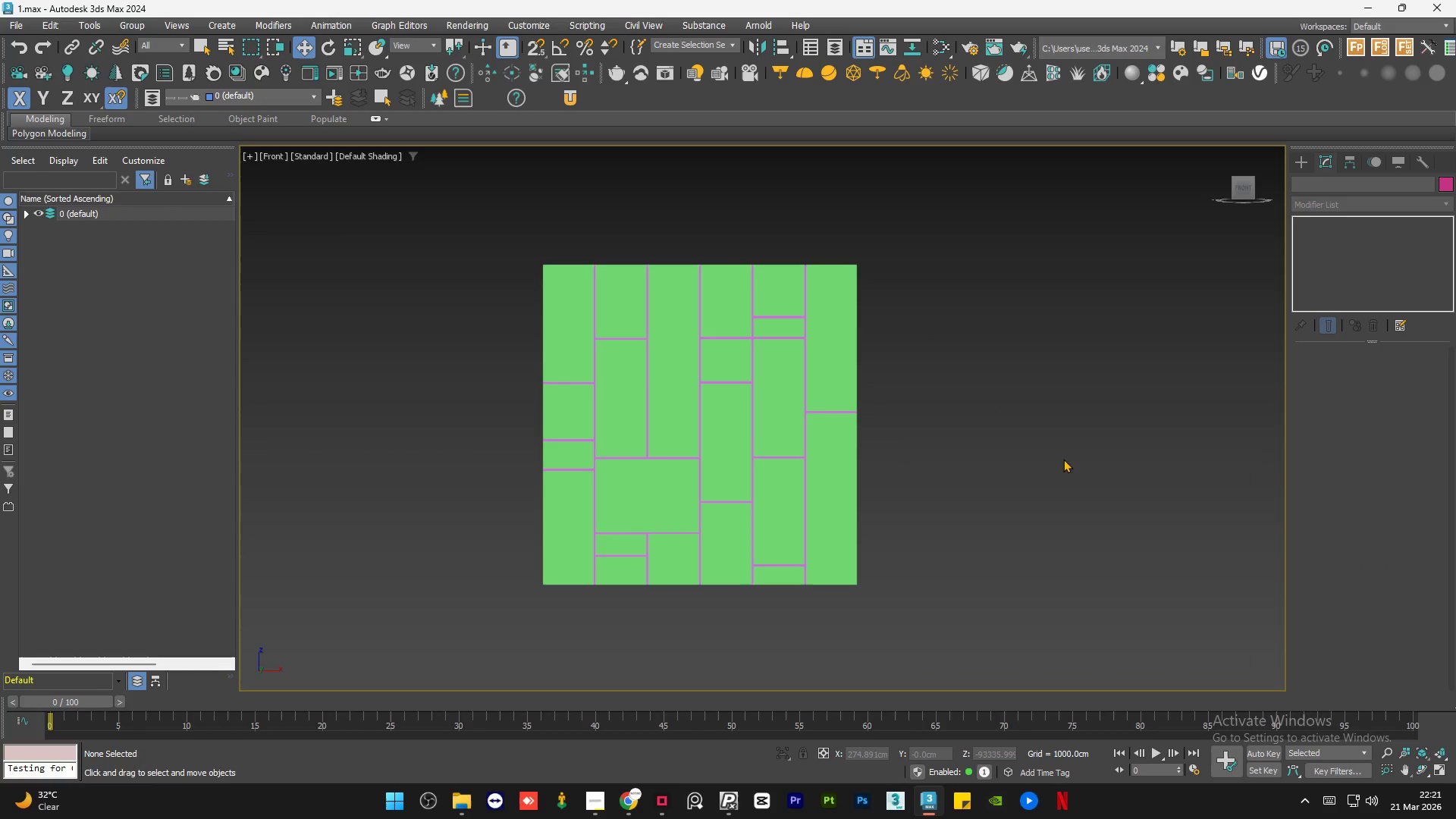 
triple_click([1063, 459])
 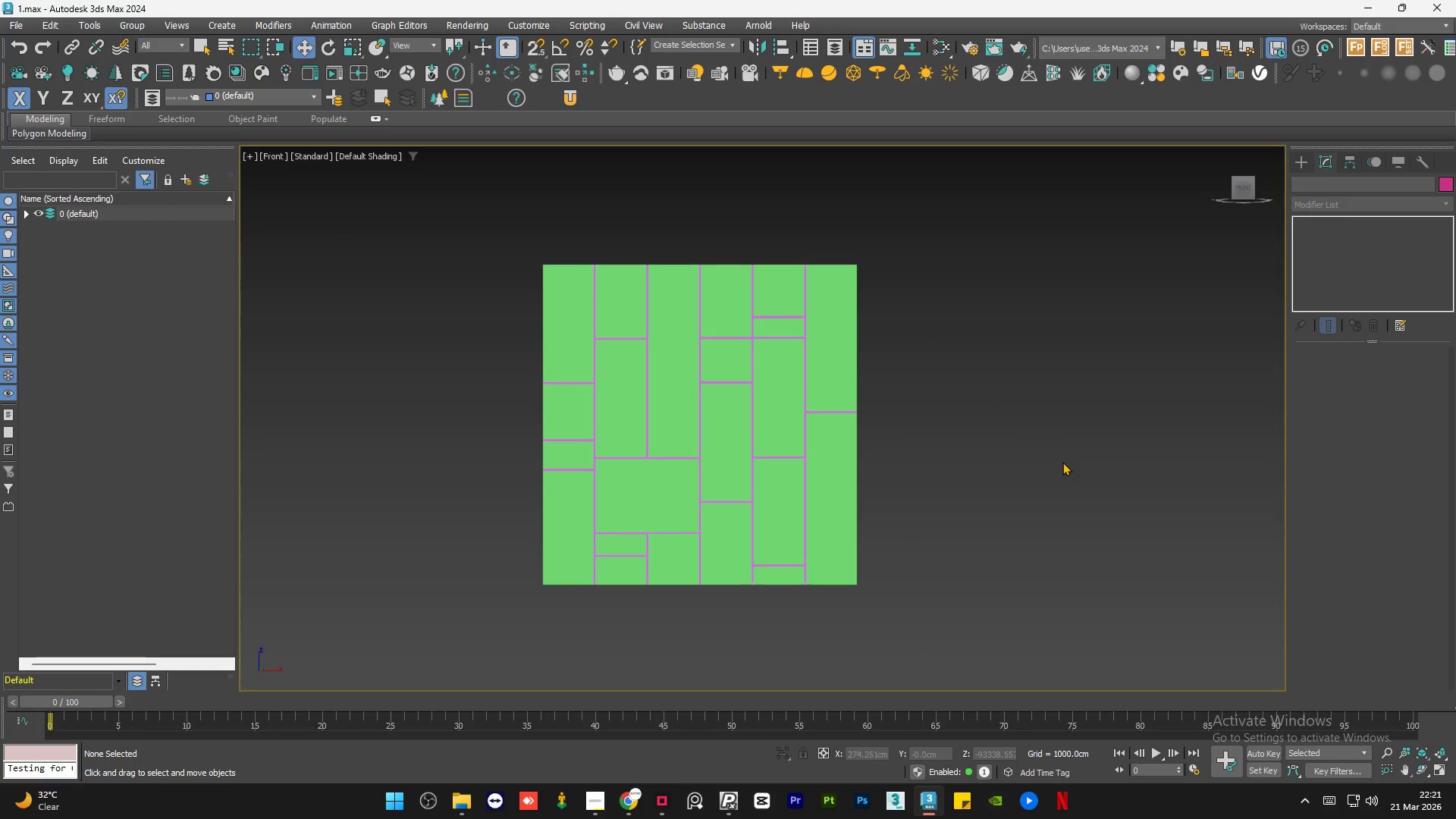 
hold_key(key=AltLeft, duration=0.62)
scroll: coordinate [1059, 475], scroll_direction: up, amount: 1.0
 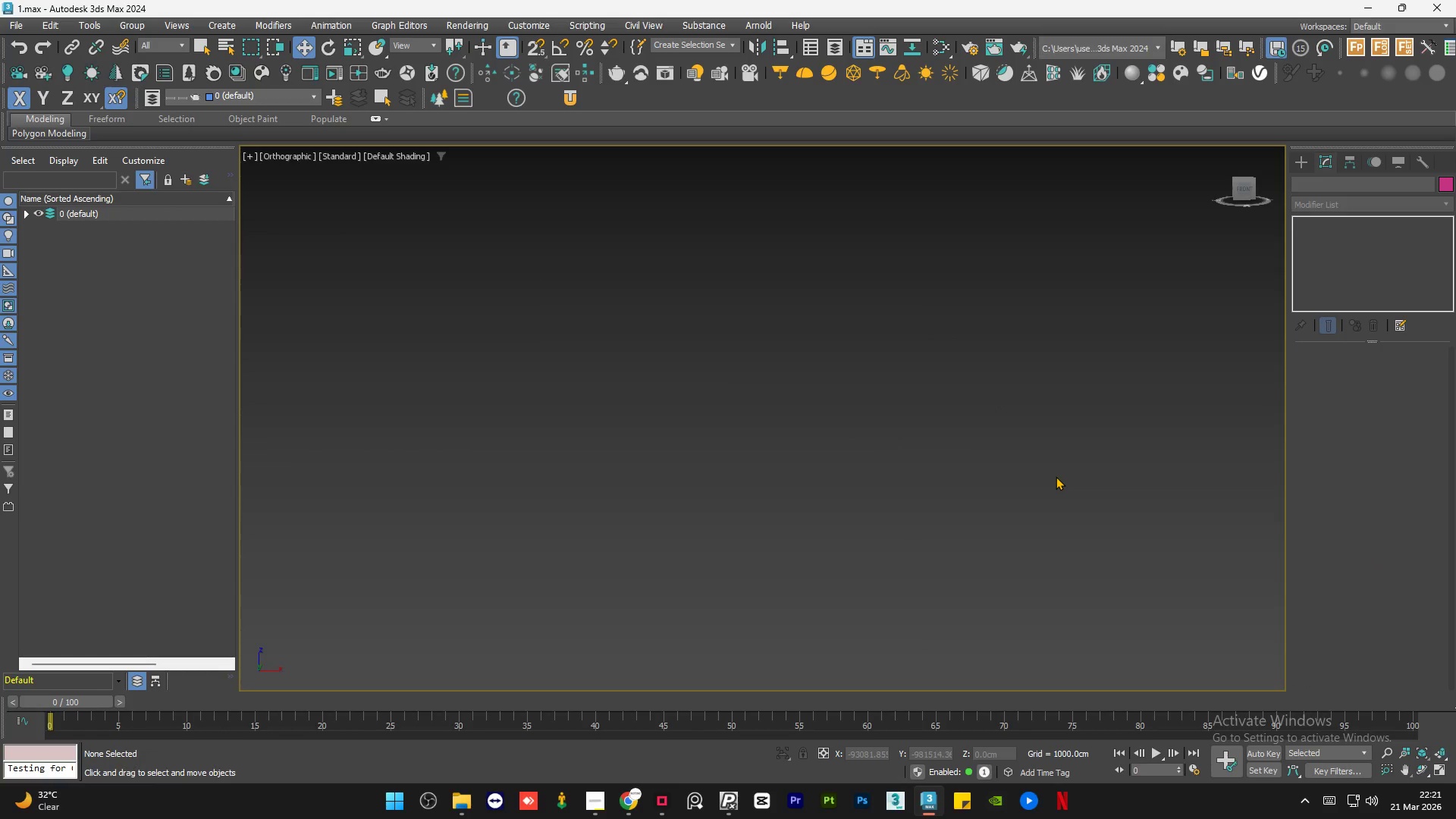 
key(Z)
 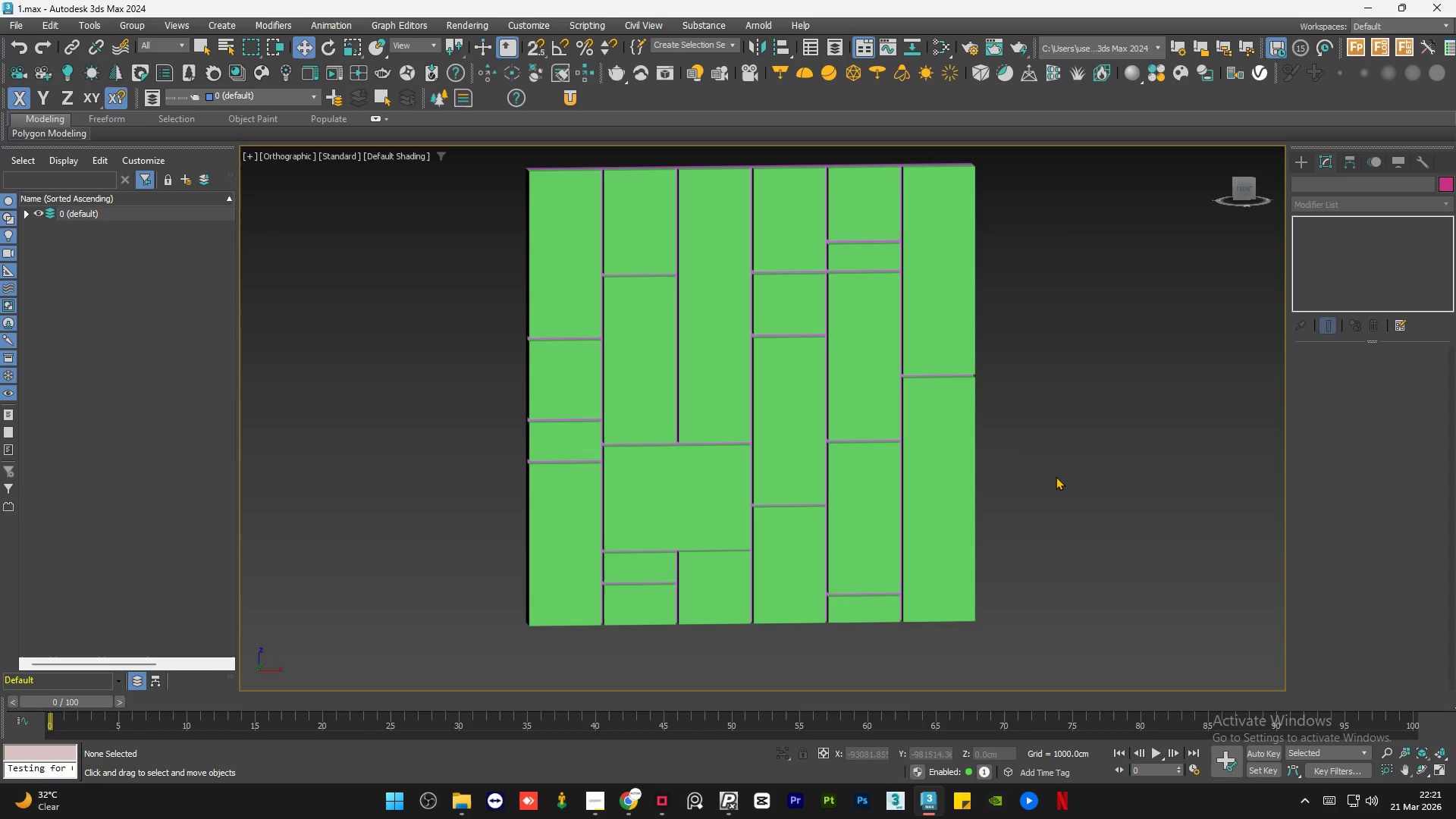 
left_click([778, 297])
 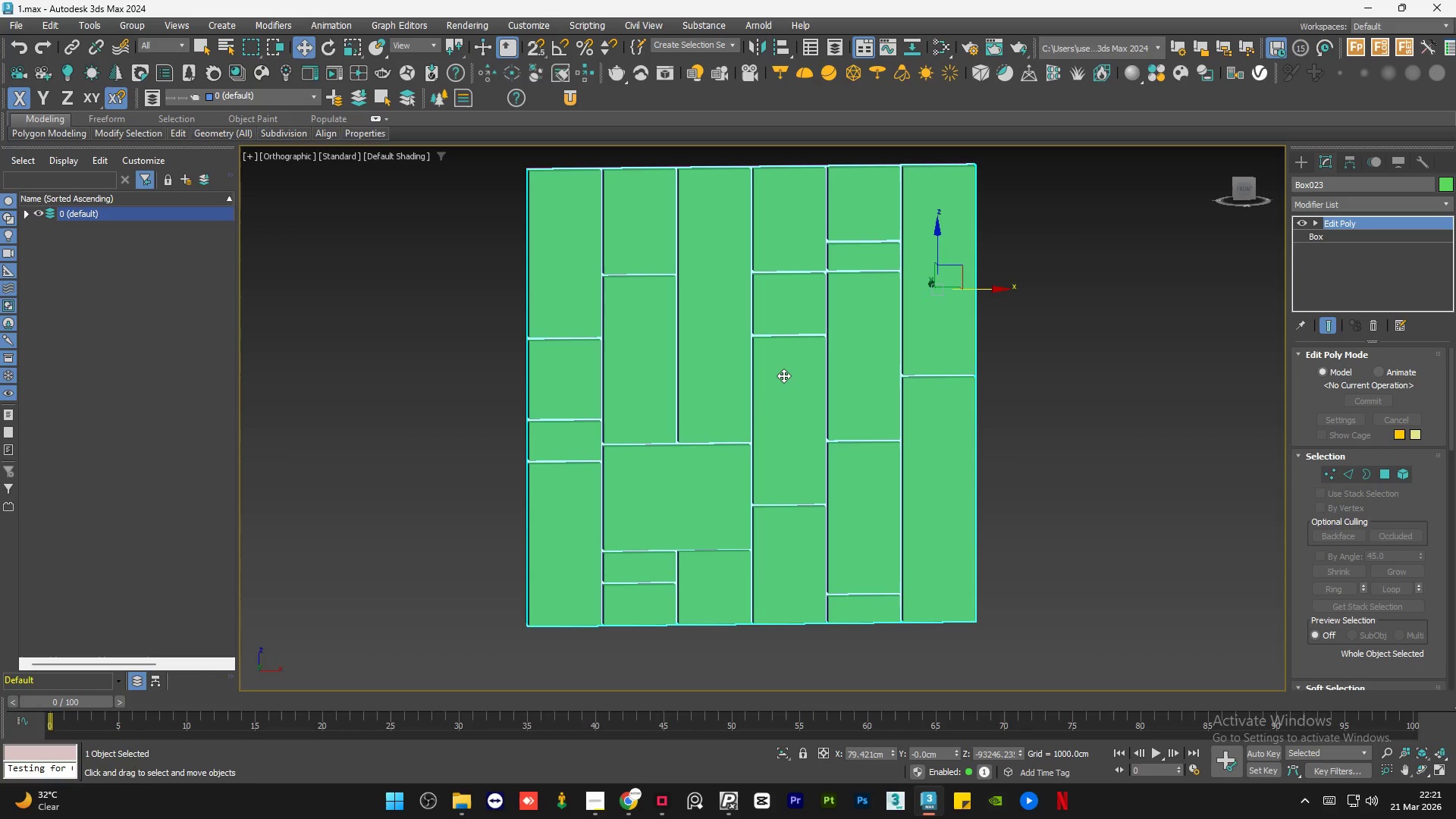 
key(F4)
 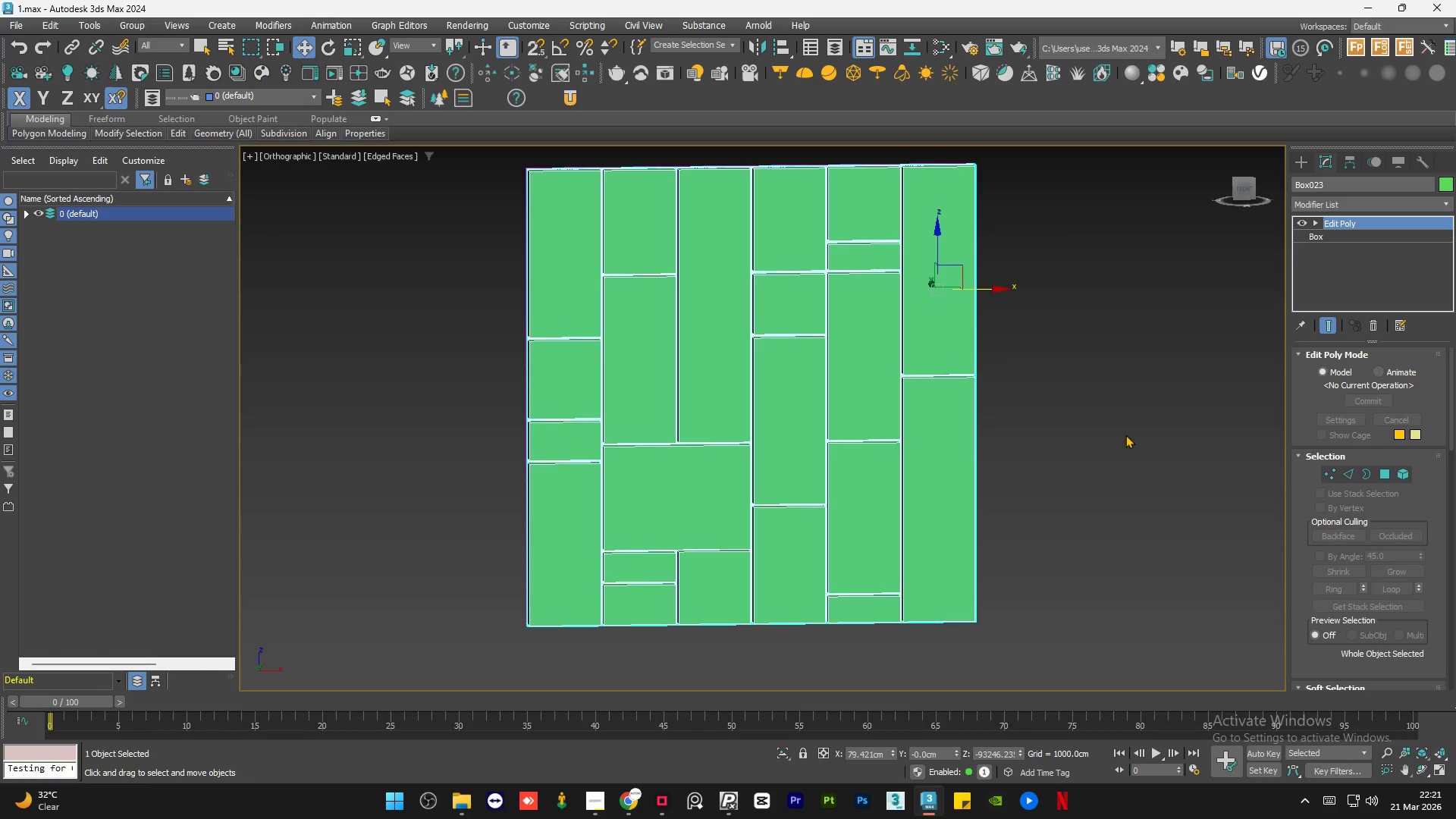 
left_click([1131, 435])
 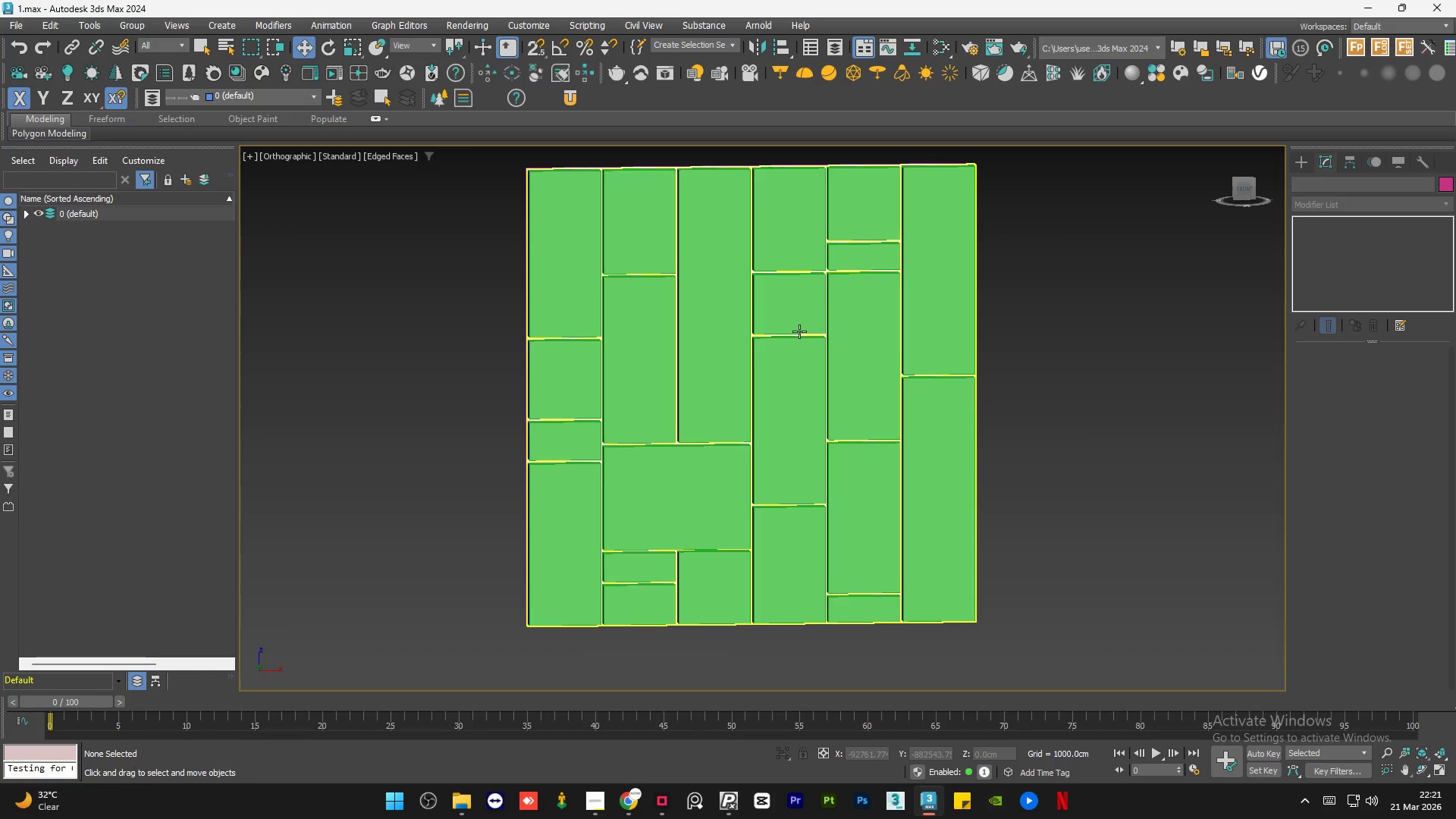 
left_click([789, 334])
 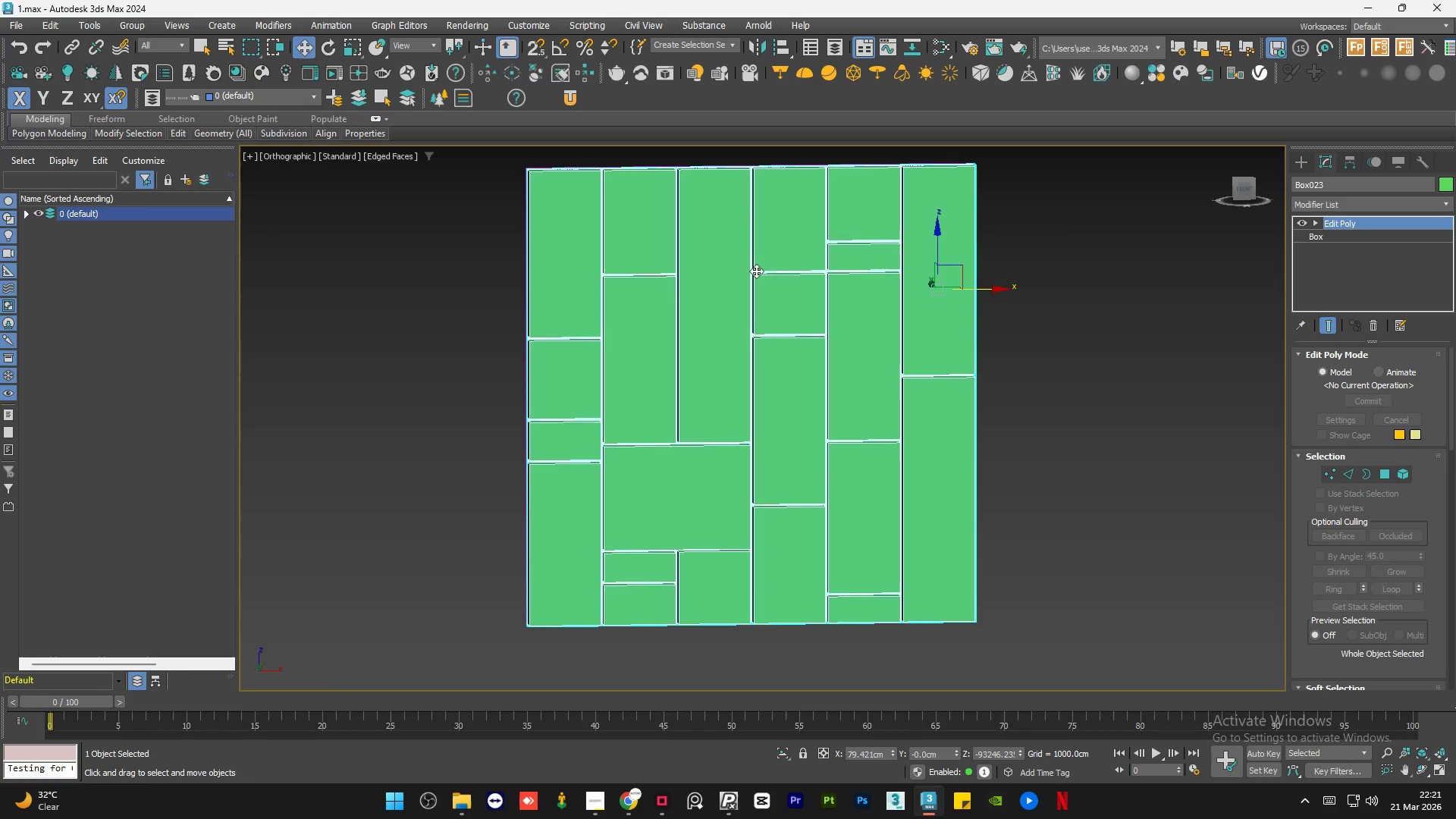 
left_click([992, 353])
 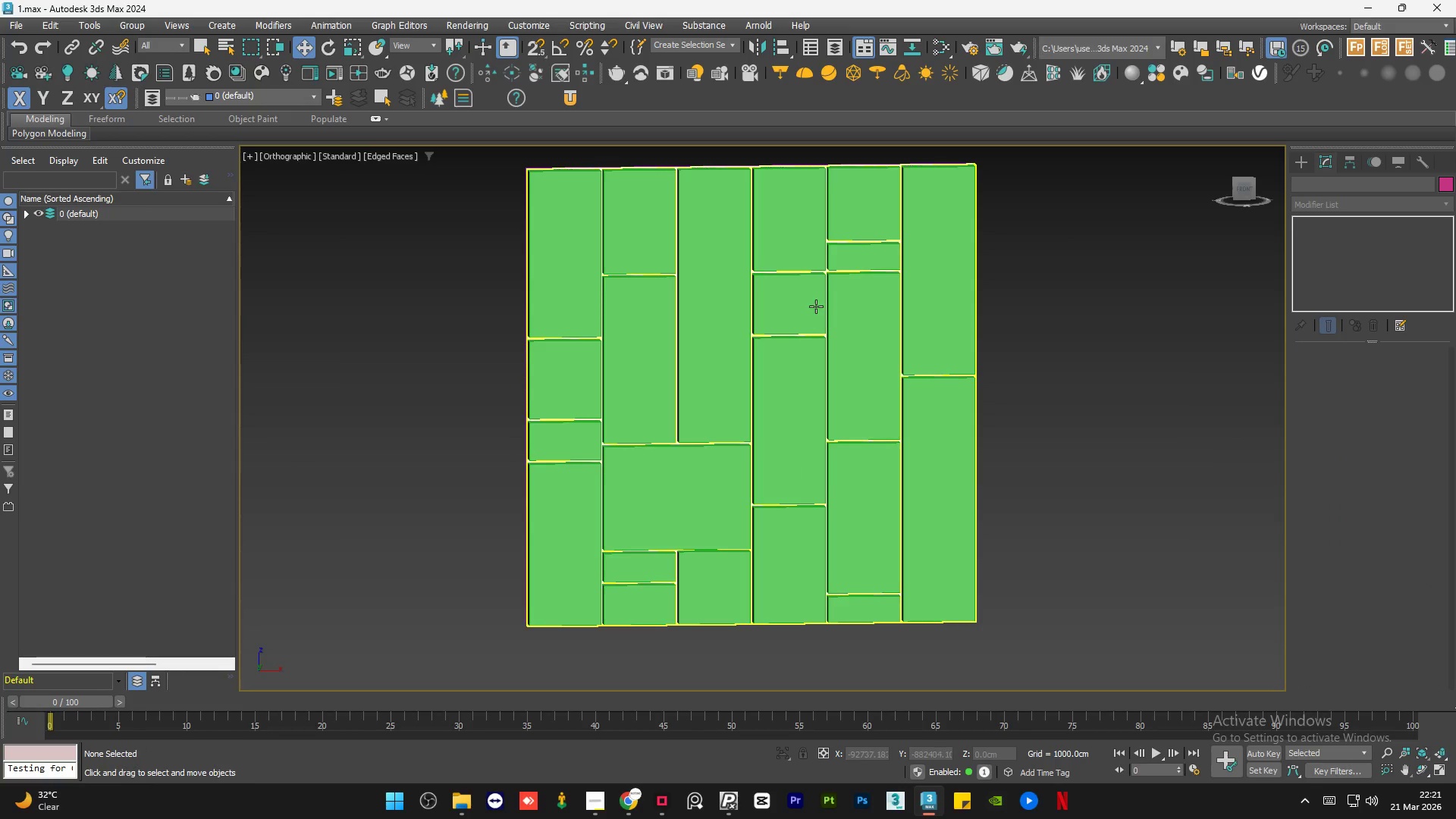 
scroll: coordinate [756, 271], scroll_direction: none, amount: 0.0
 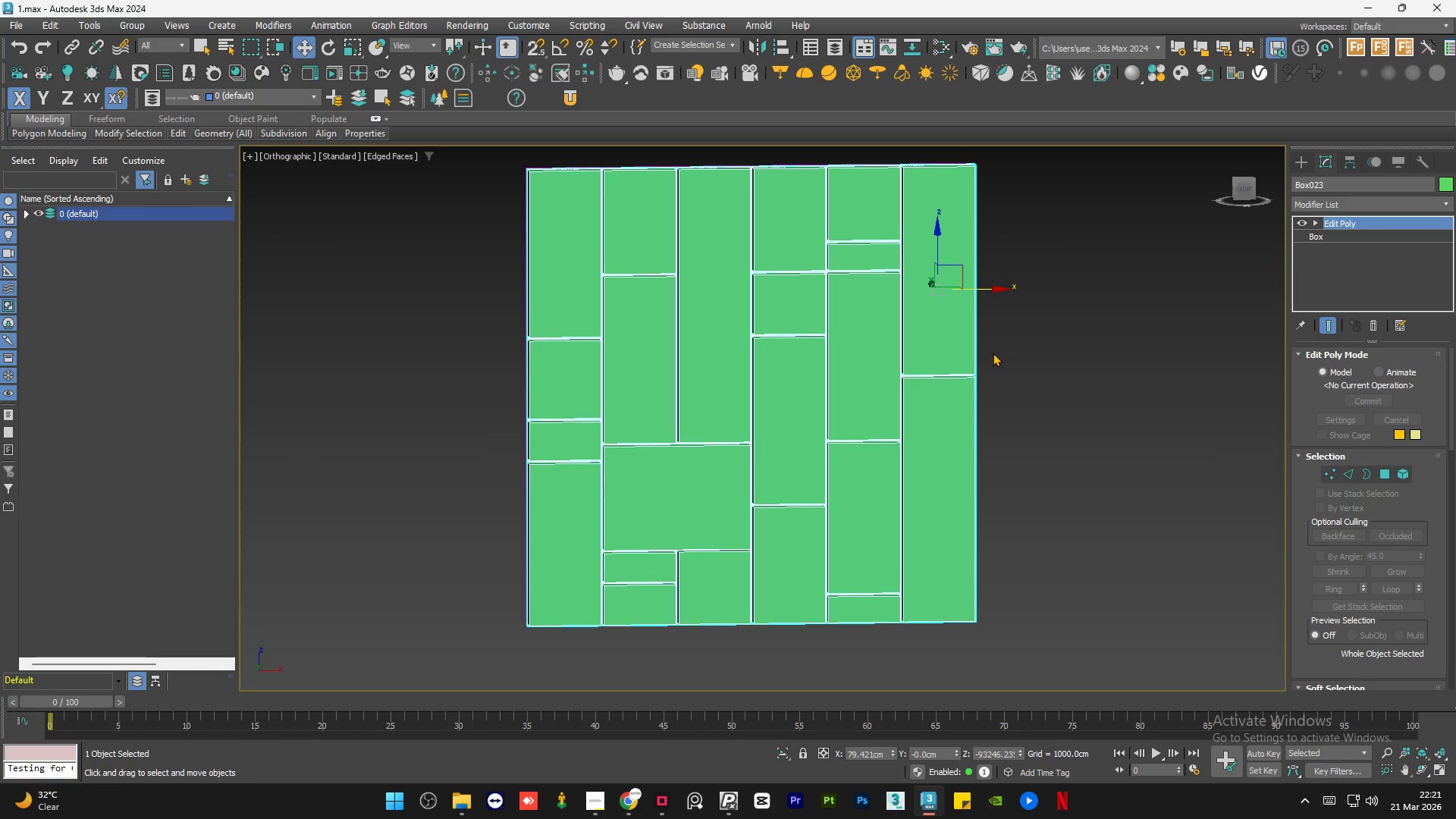 
left_click([816, 306])
 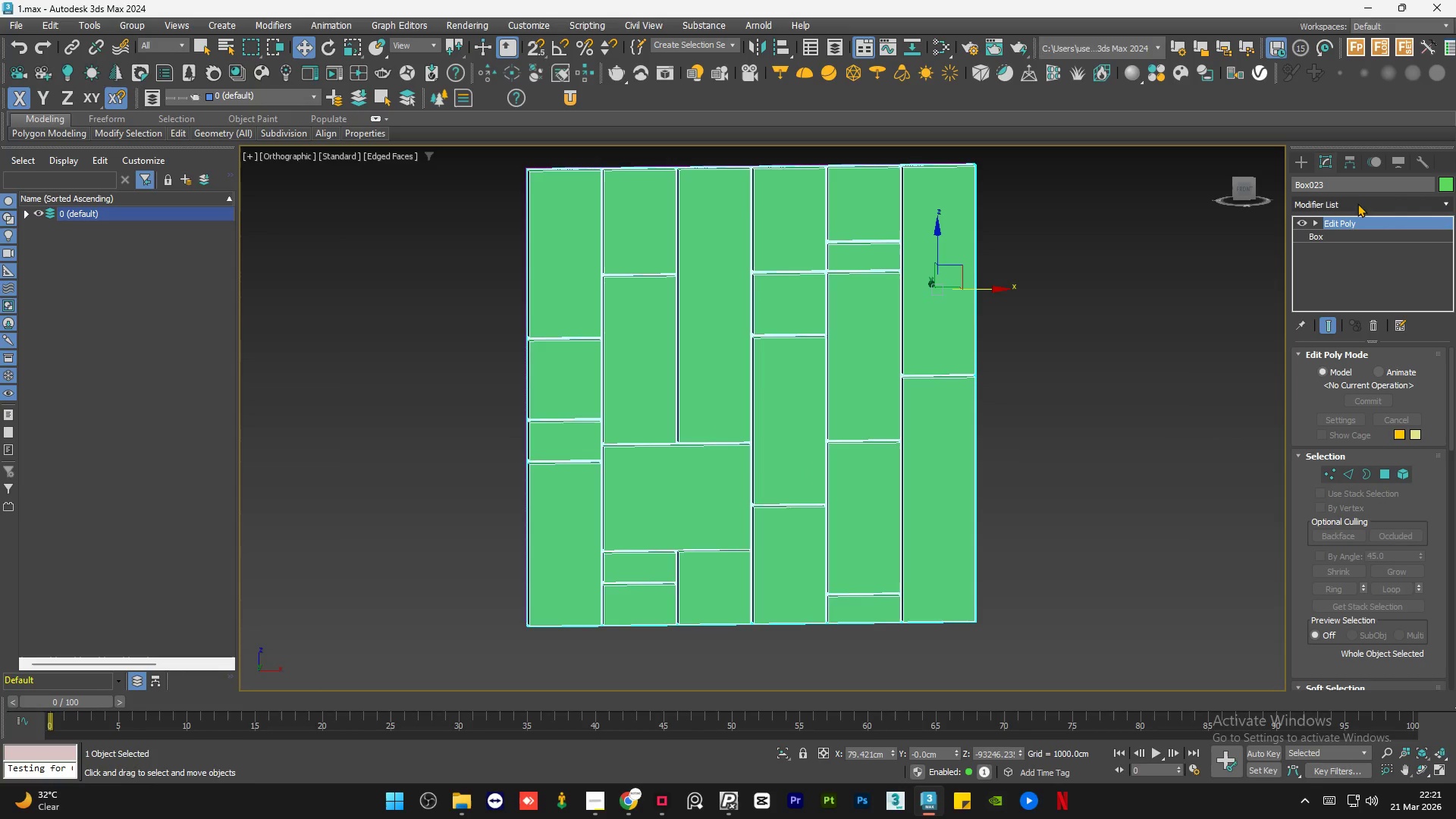 
left_click([1357, 197])
 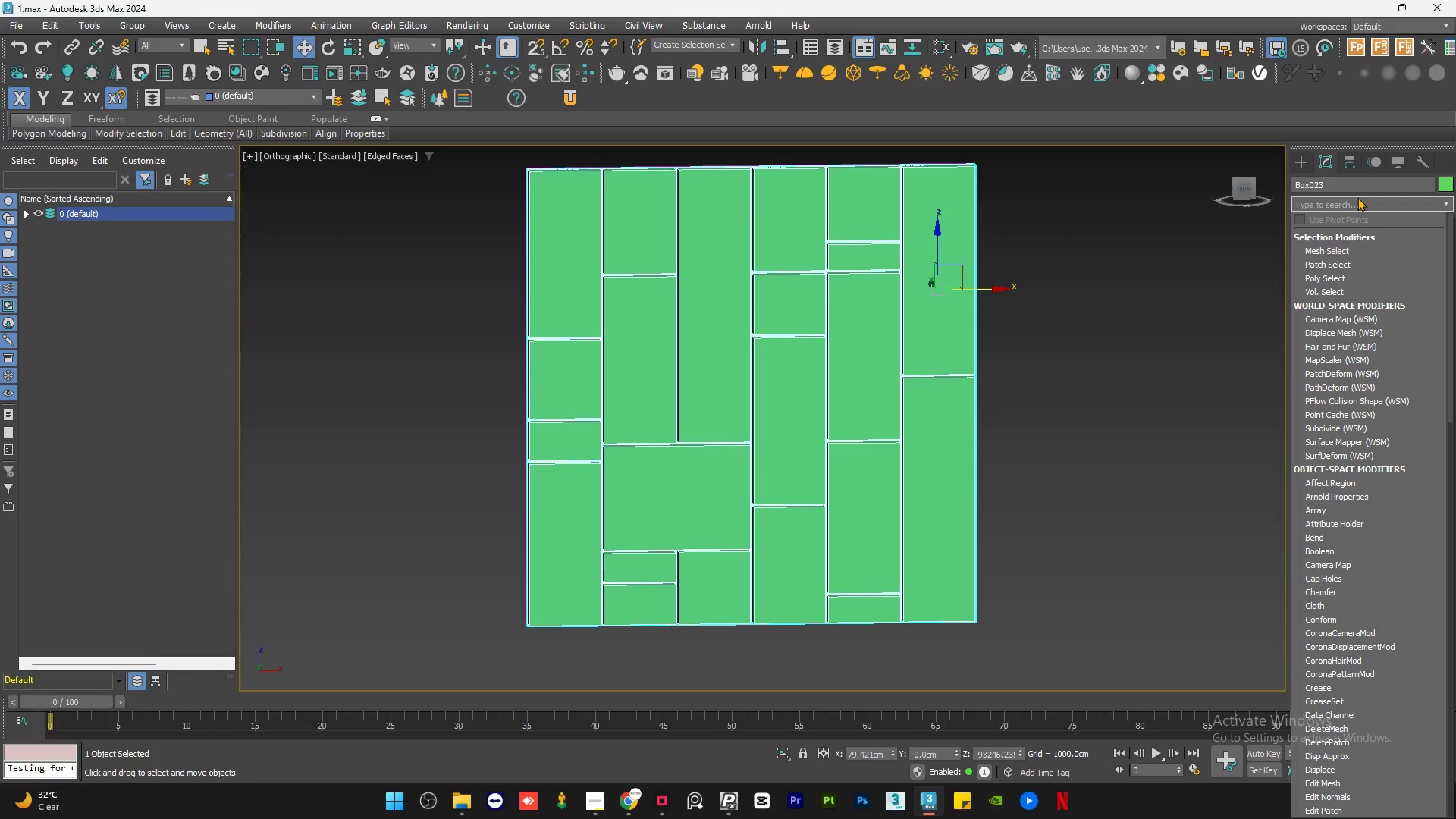 
type(re)
 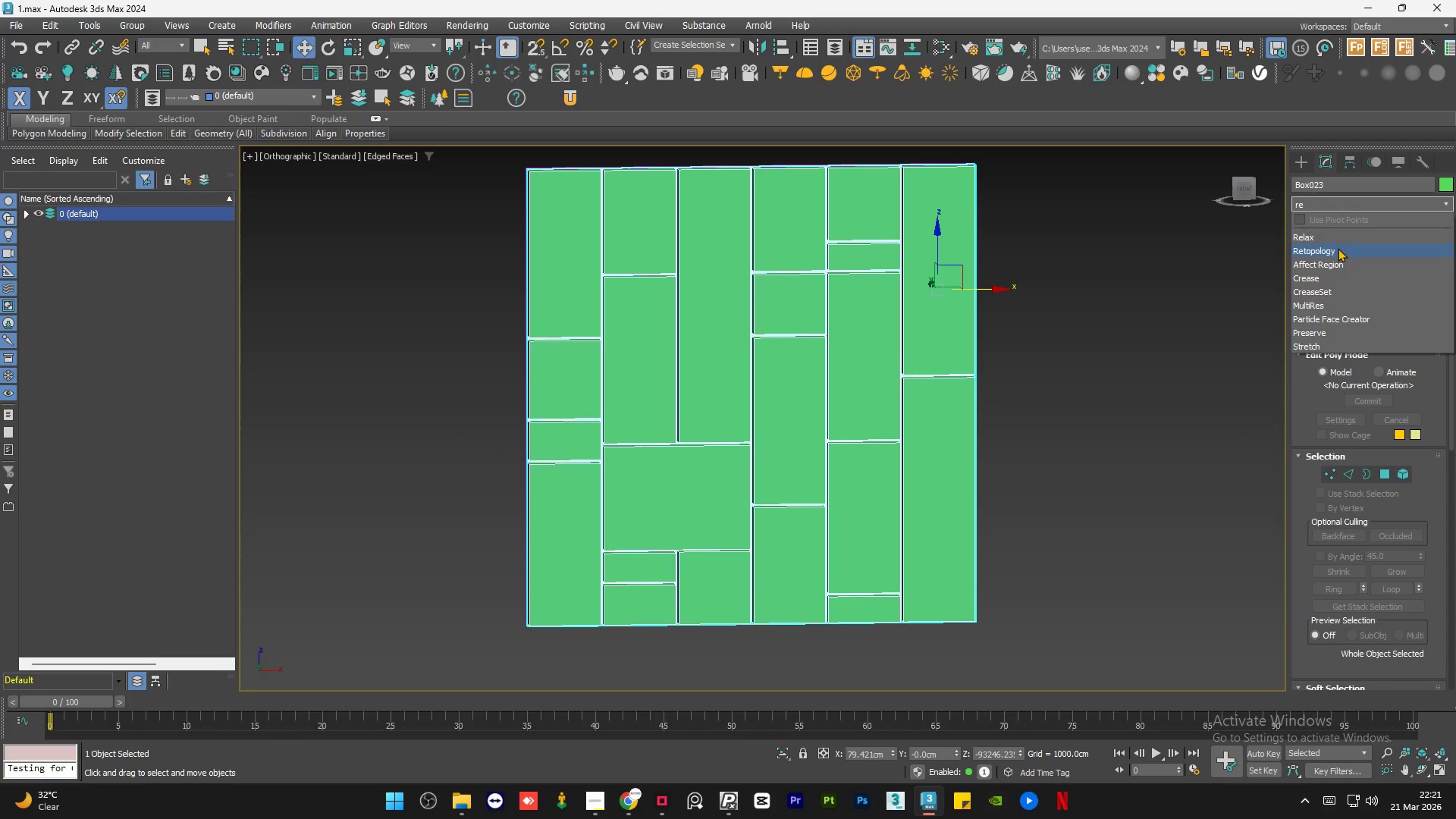 
left_click([1338, 248])
 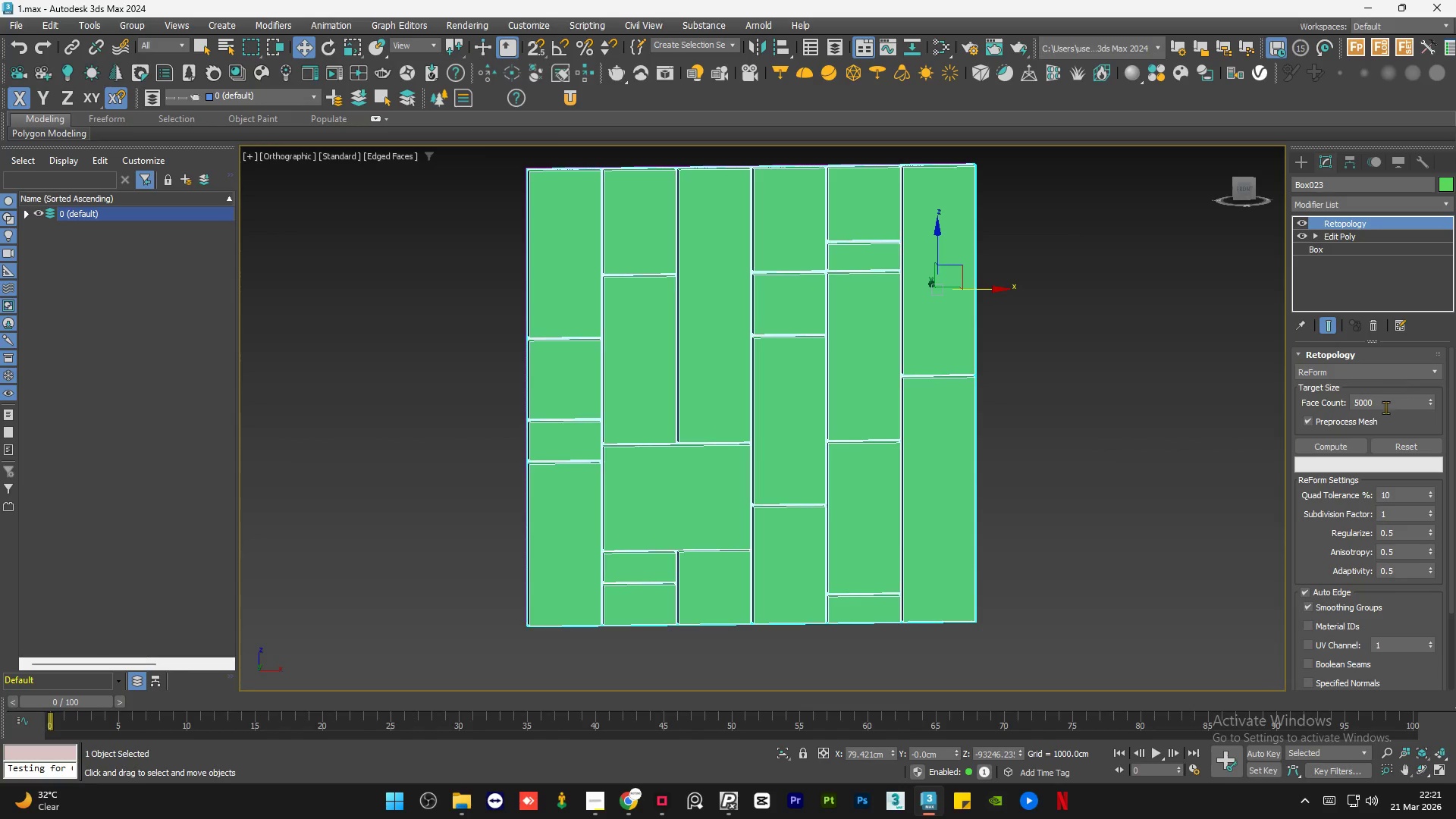 
left_click([1357, 444])
 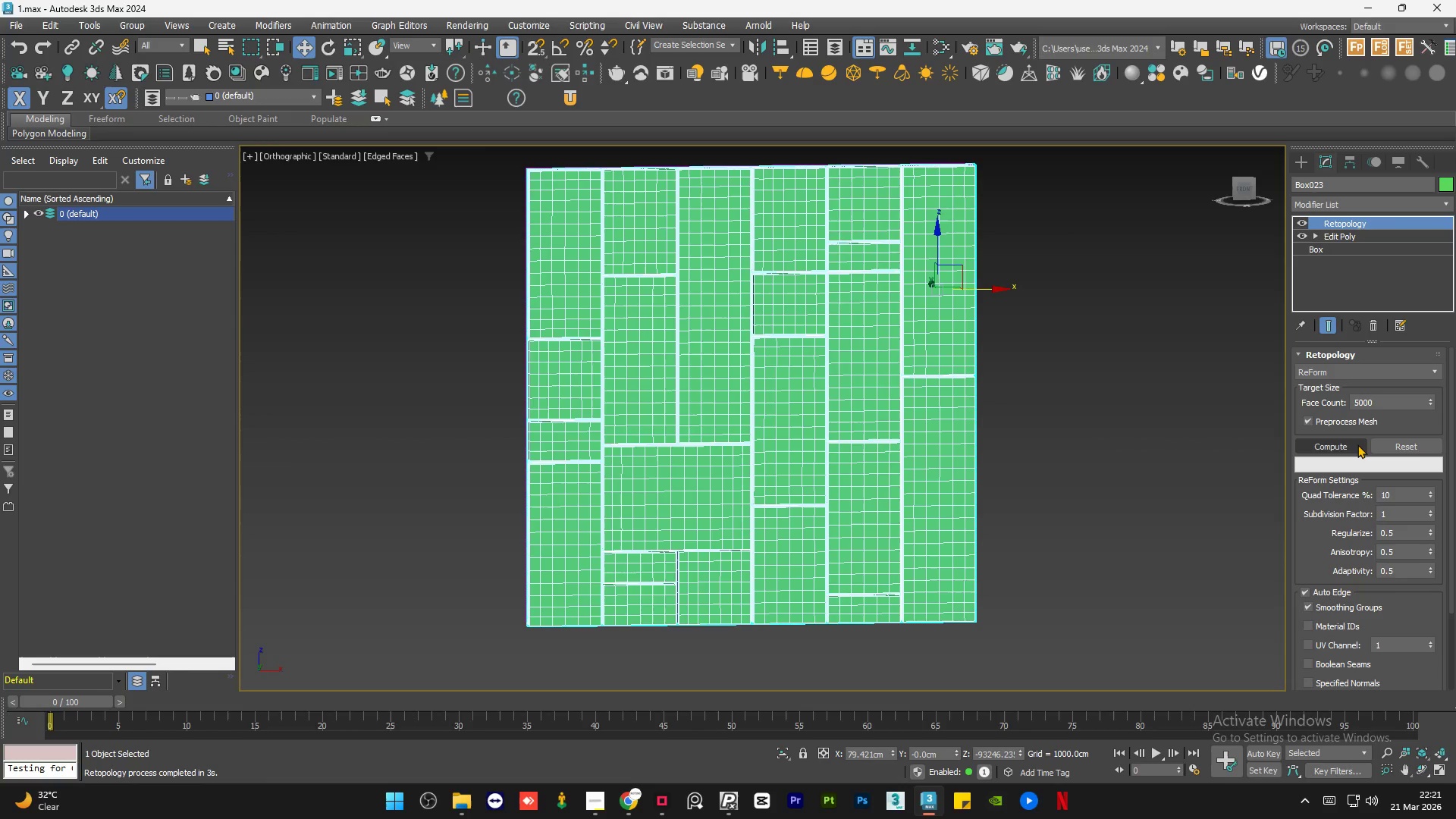 
wait(5.64)
 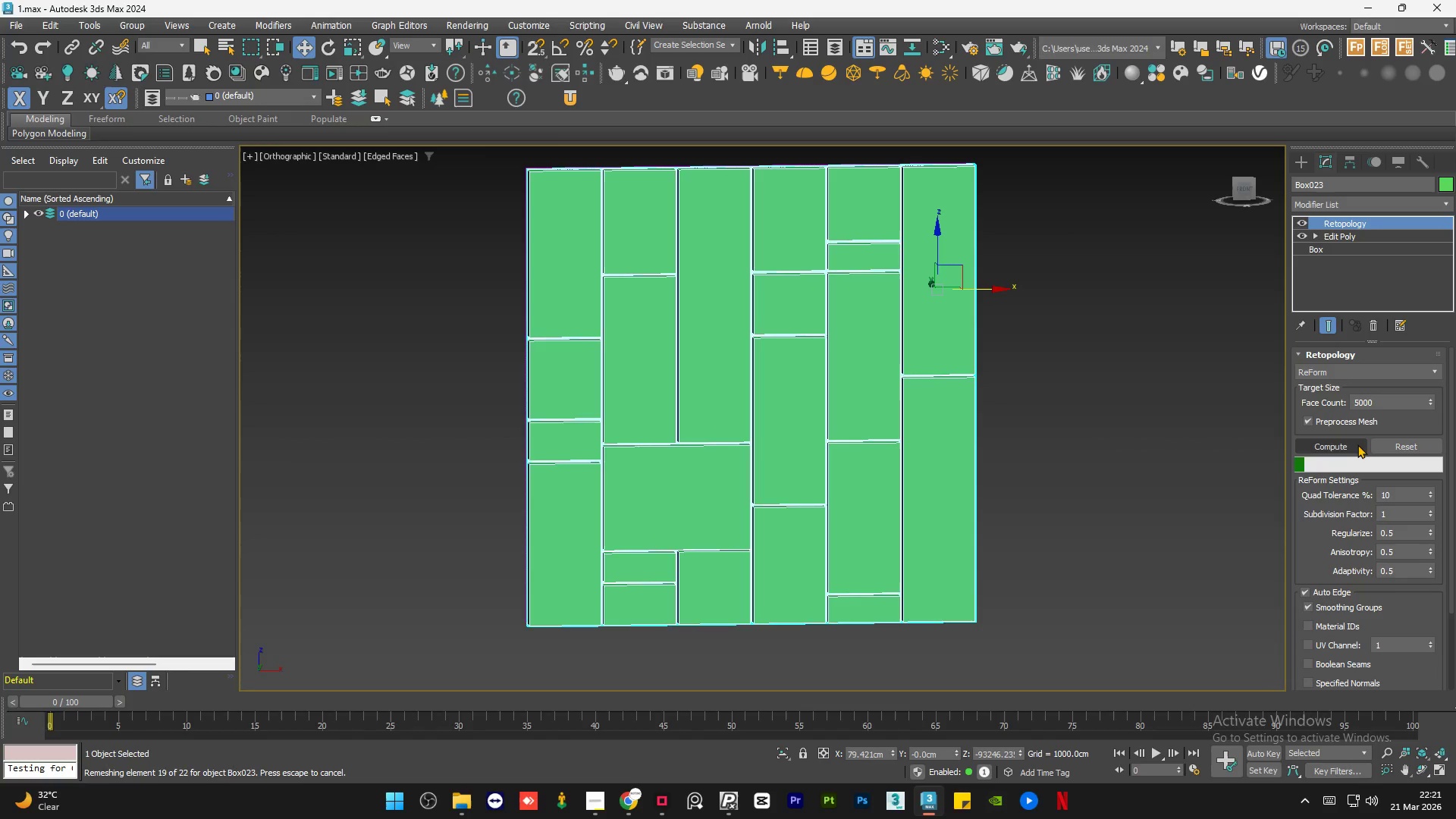 
scroll: coordinate [591, 166], scroll_direction: up, amount: 5.0
 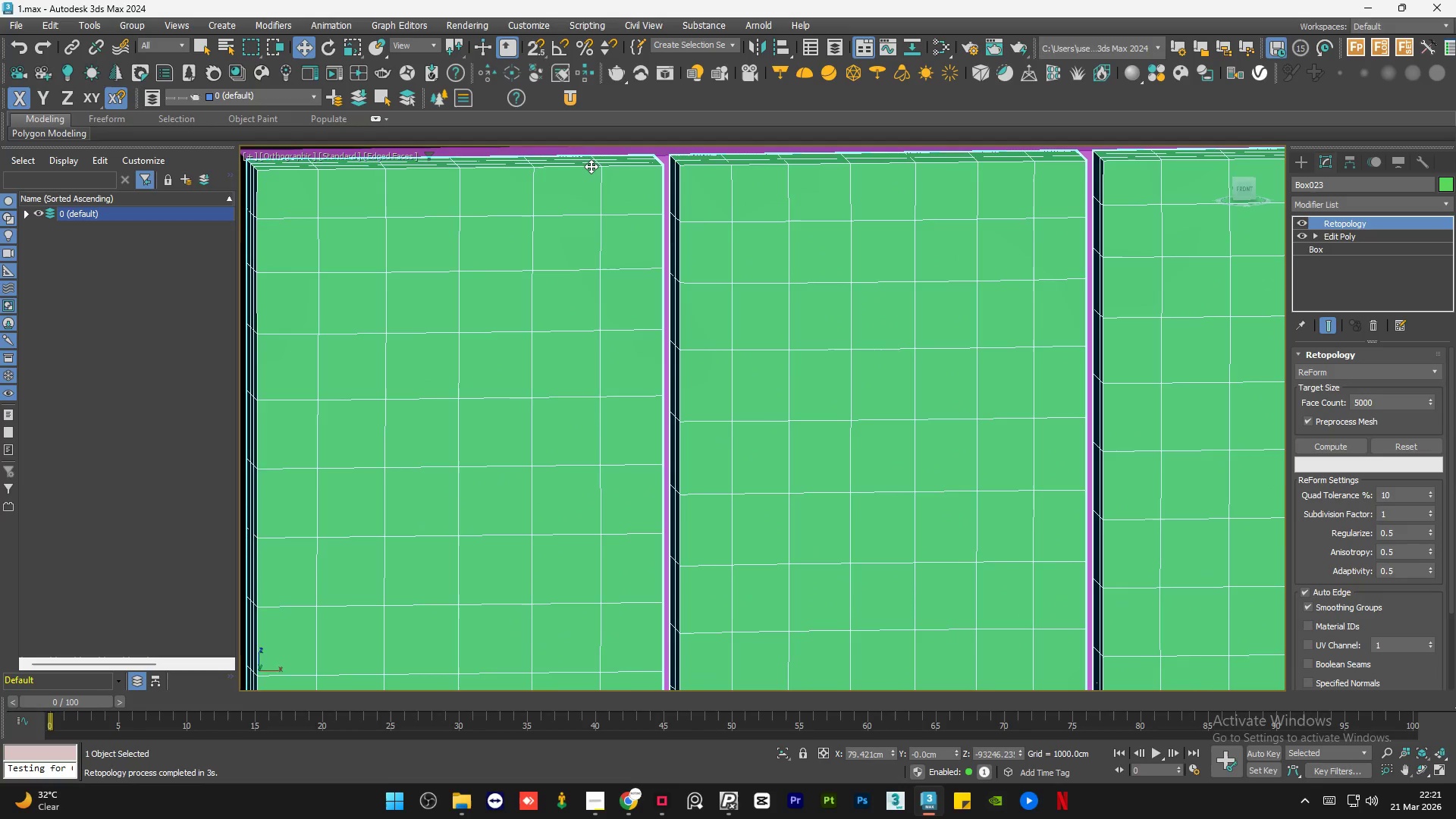 
scroll: coordinate [591, 166], scroll_direction: down, amount: 3.0
 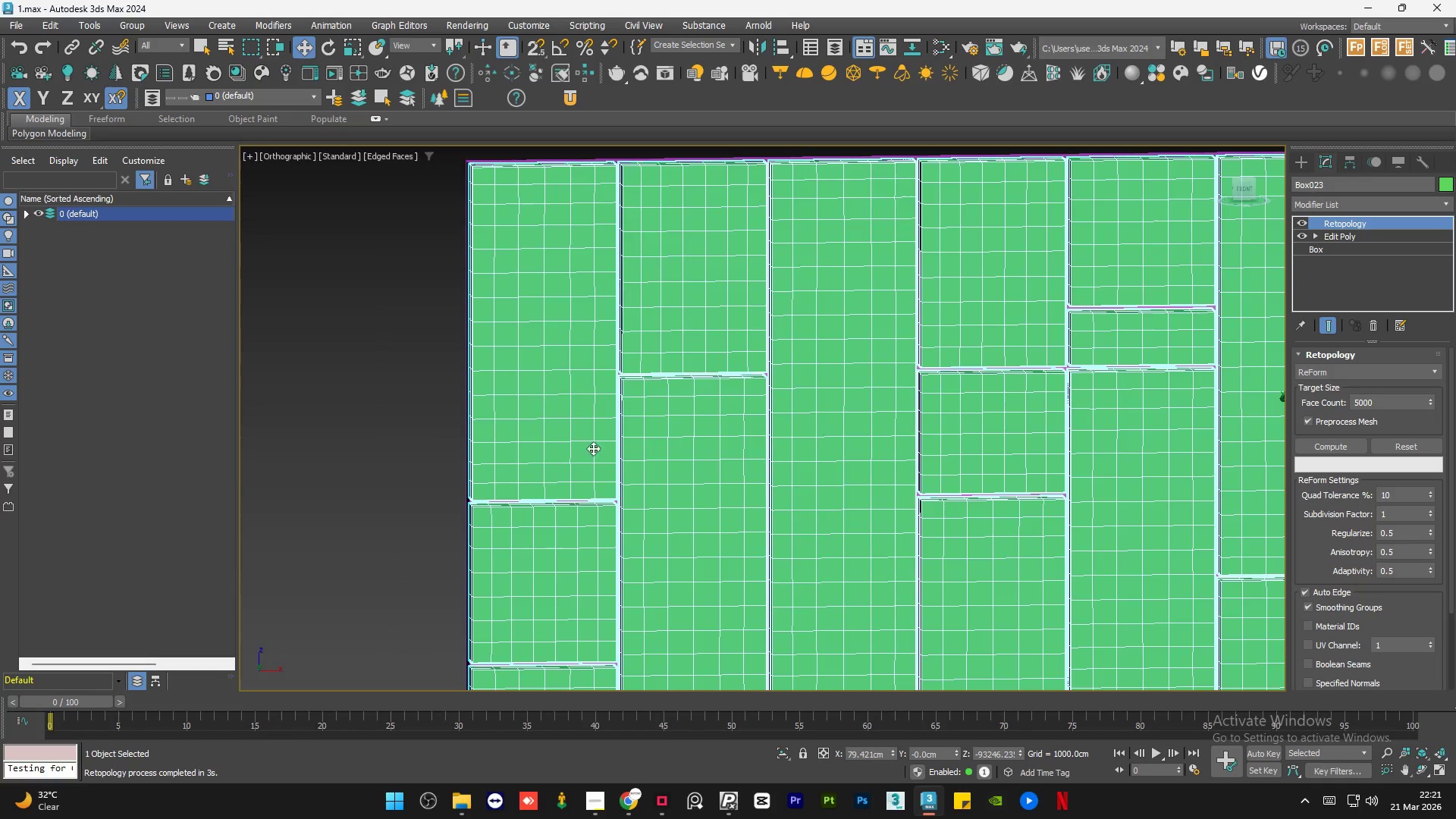 
scroll: coordinate [578, 496], scroll_direction: up, amount: 4.0
 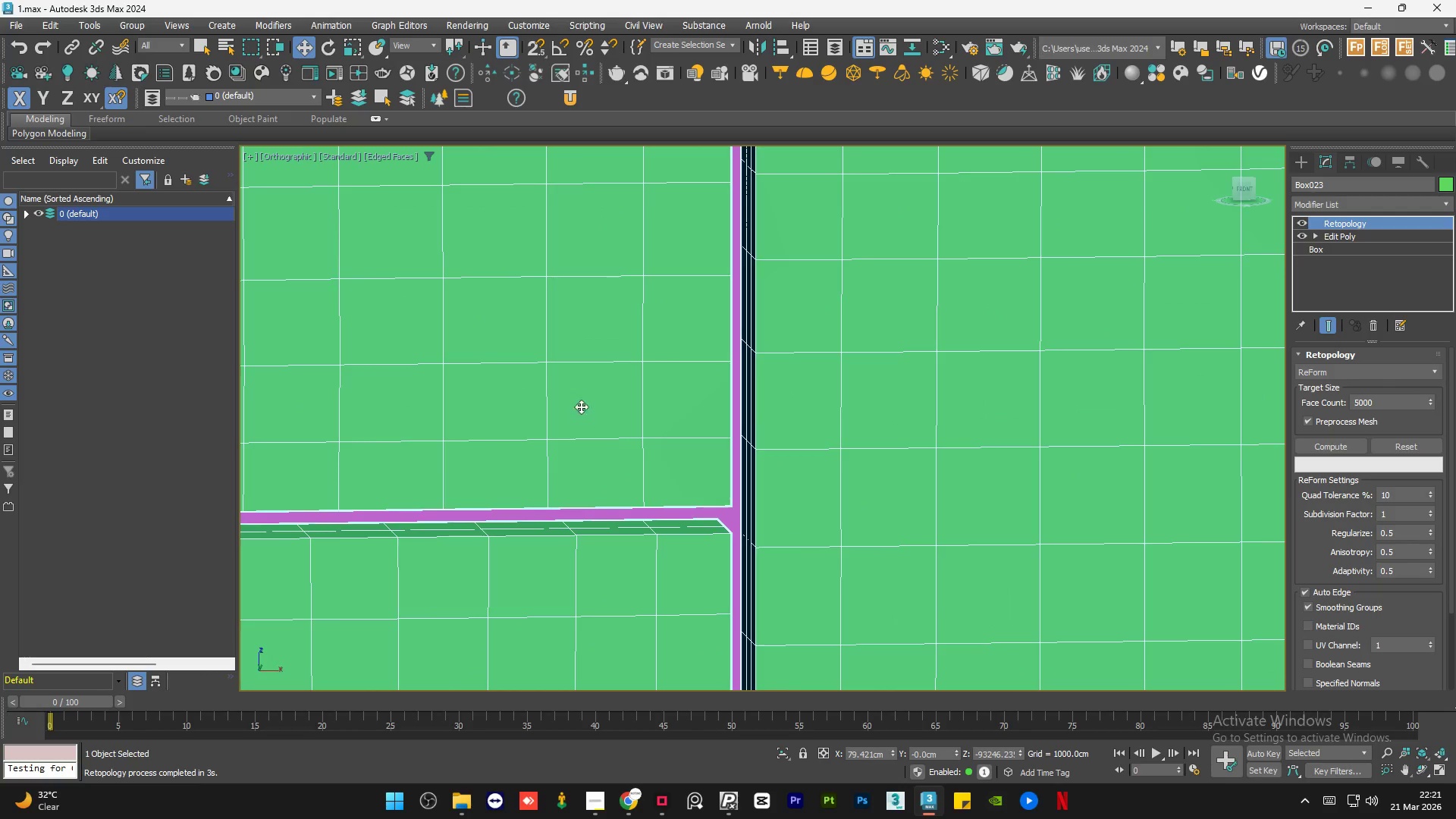 
scroll: coordinate [580, 401], scroll_direction: down, amount: 5.0
 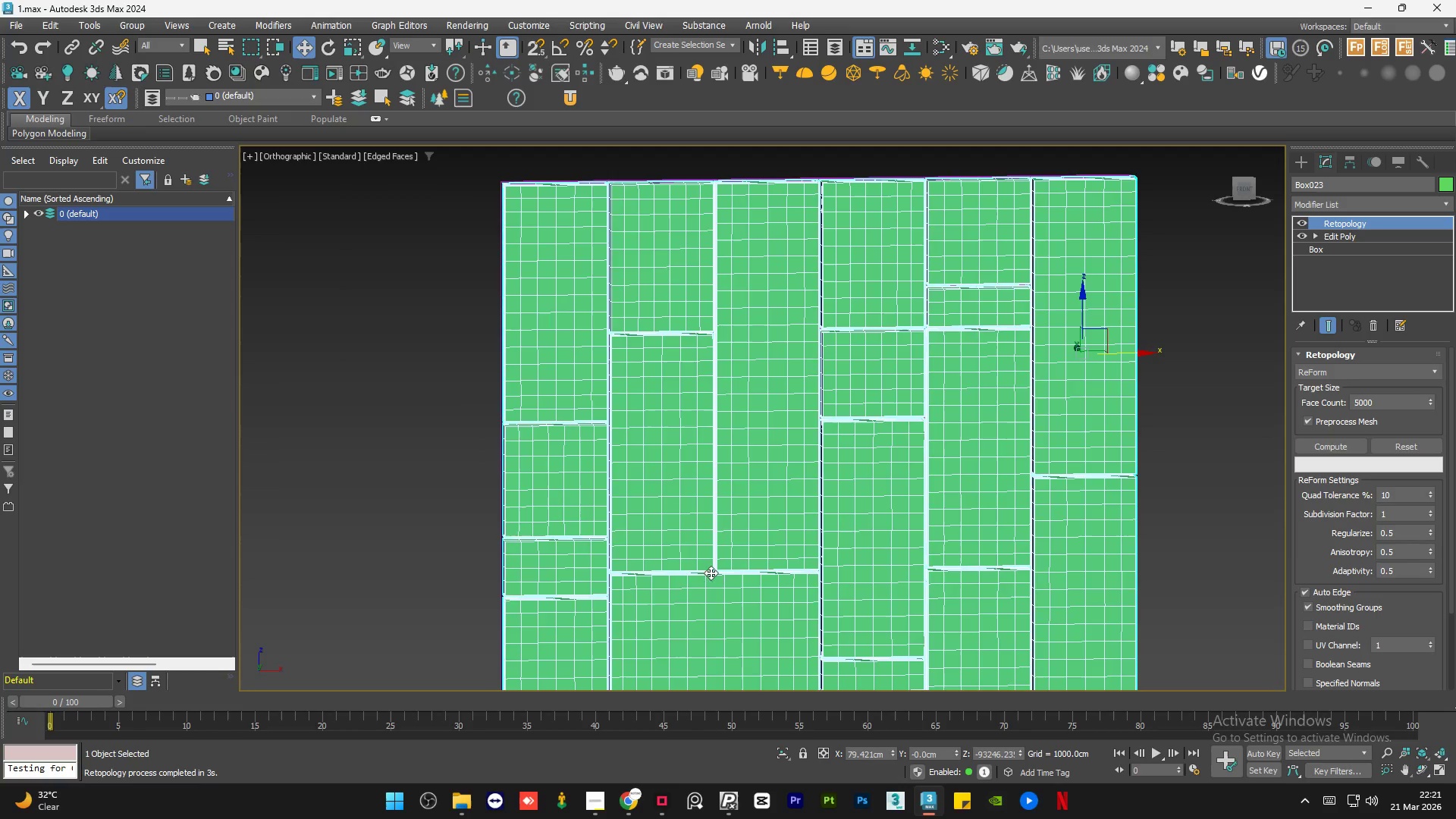 
scroll: coordinate [654, 422], scroll_direction: up, amount: 1.0
 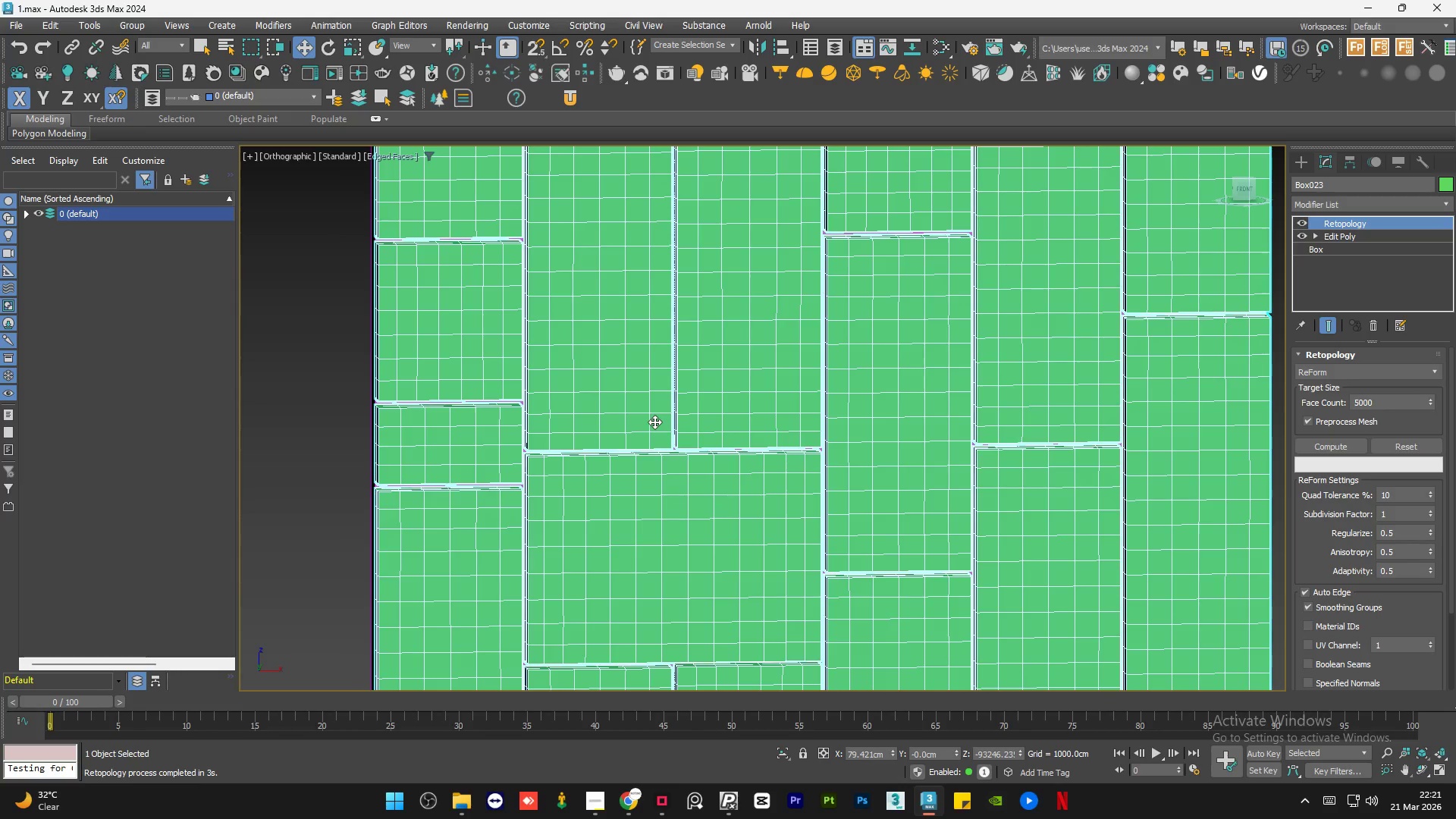 
scroll: coordinate [654, 422], scroll_direction: down, amount: 2.0
 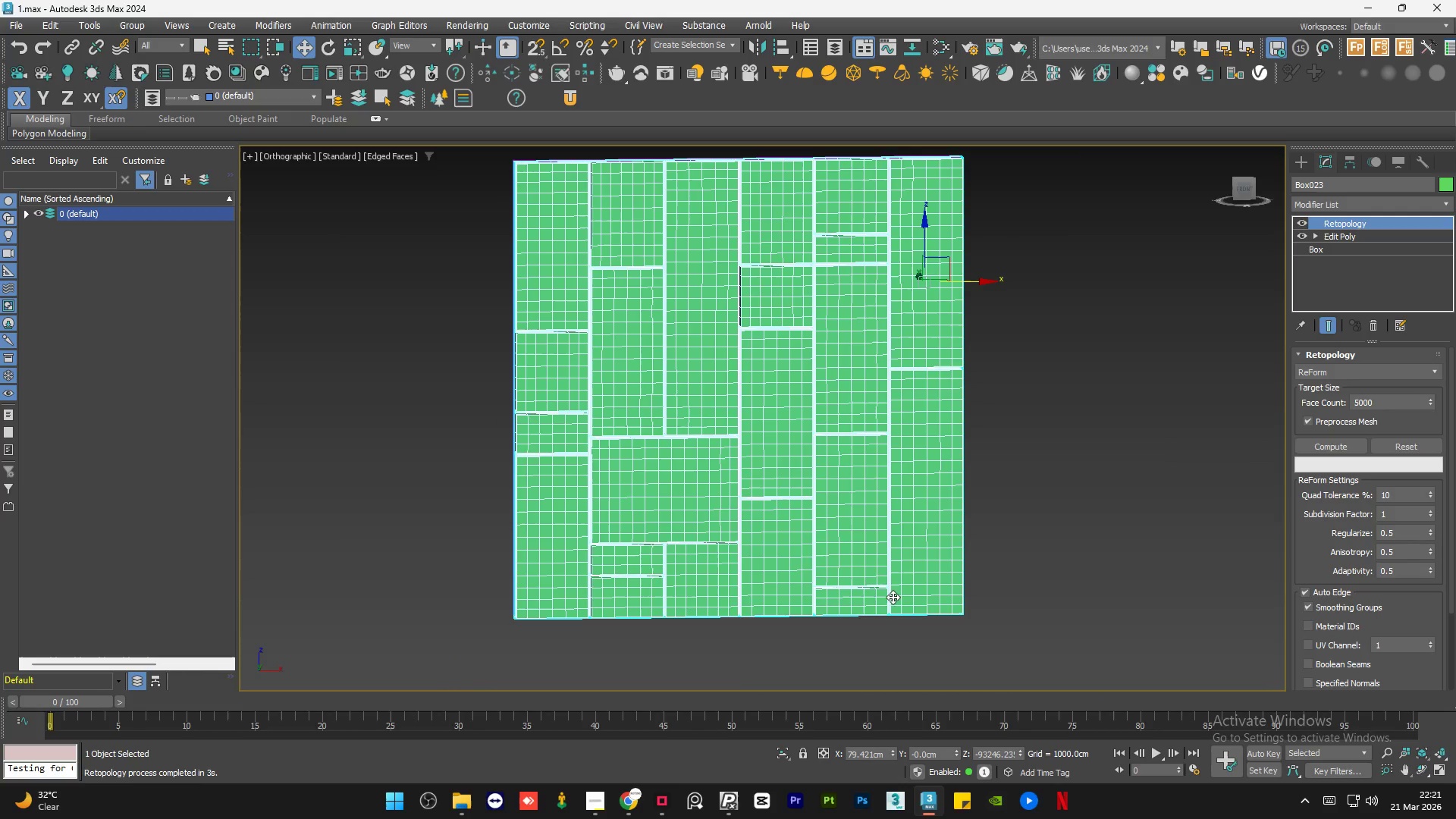 
scroll: coordinate [841, 603], scroll_direction: up, amount: 5.0
 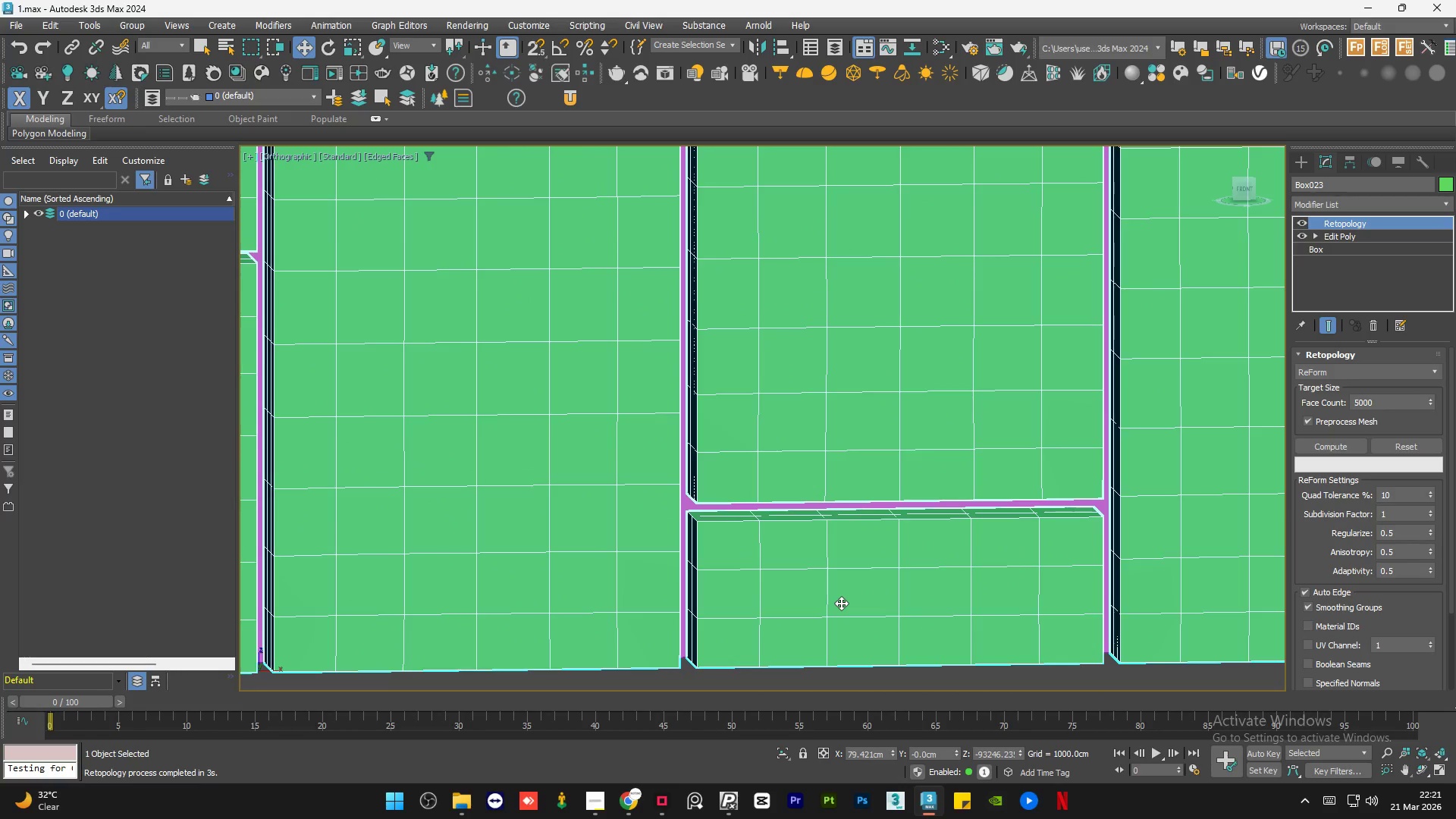 
scroll: coordinate [841, 603], scroll_direction: down, amount: 5.0
 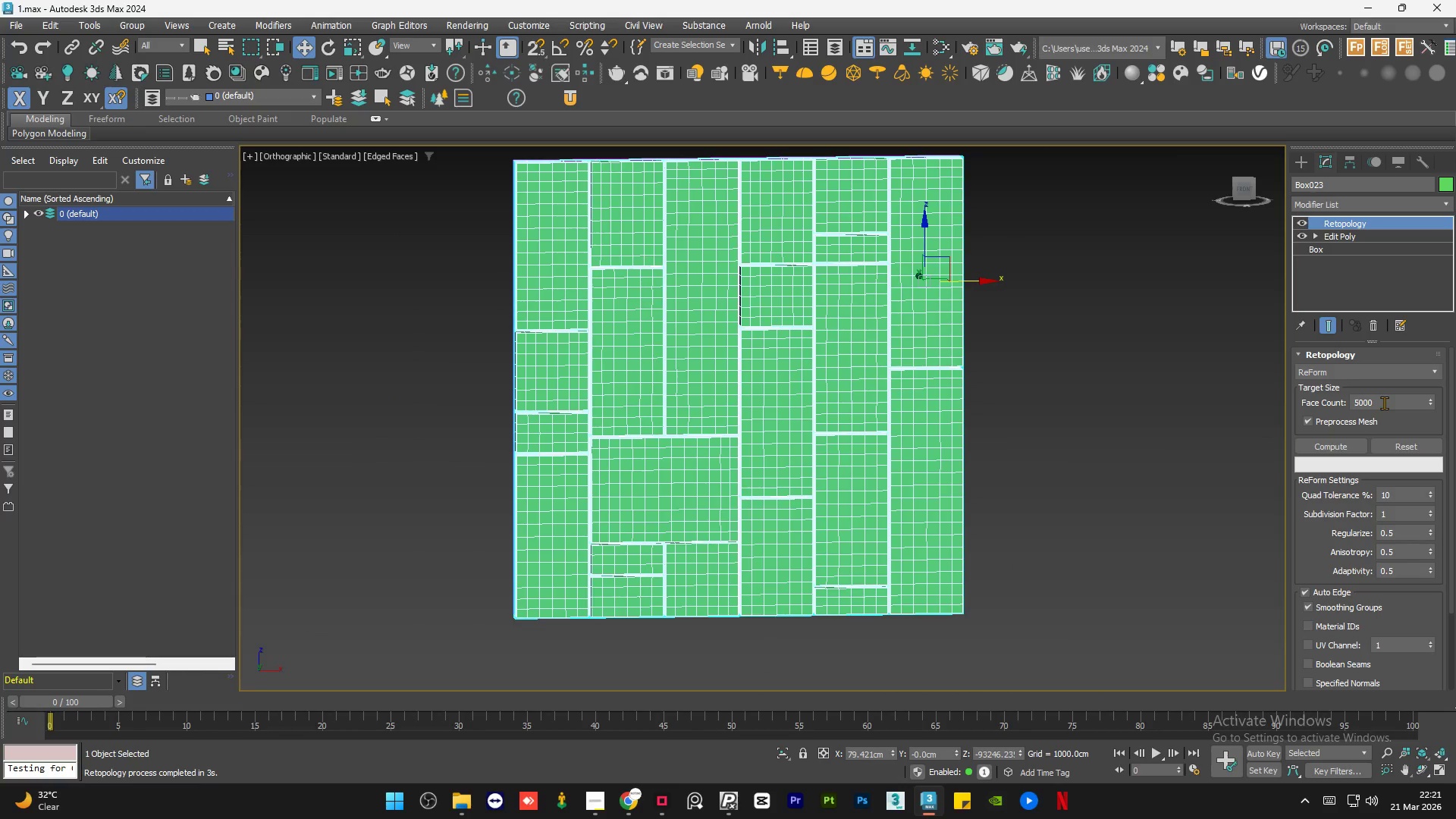 
key(Control+Z)
 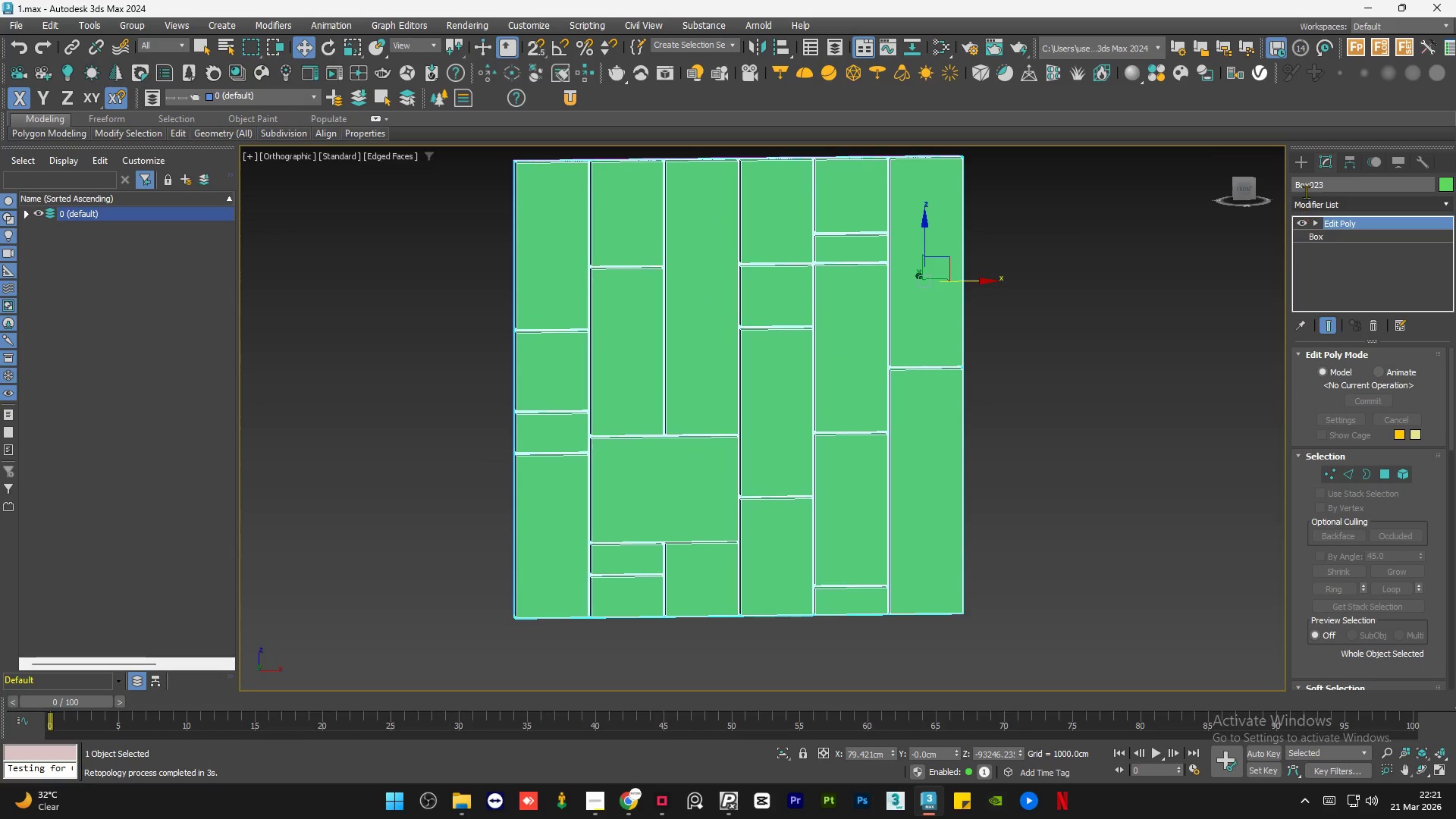 
left_click([1333, 206])
 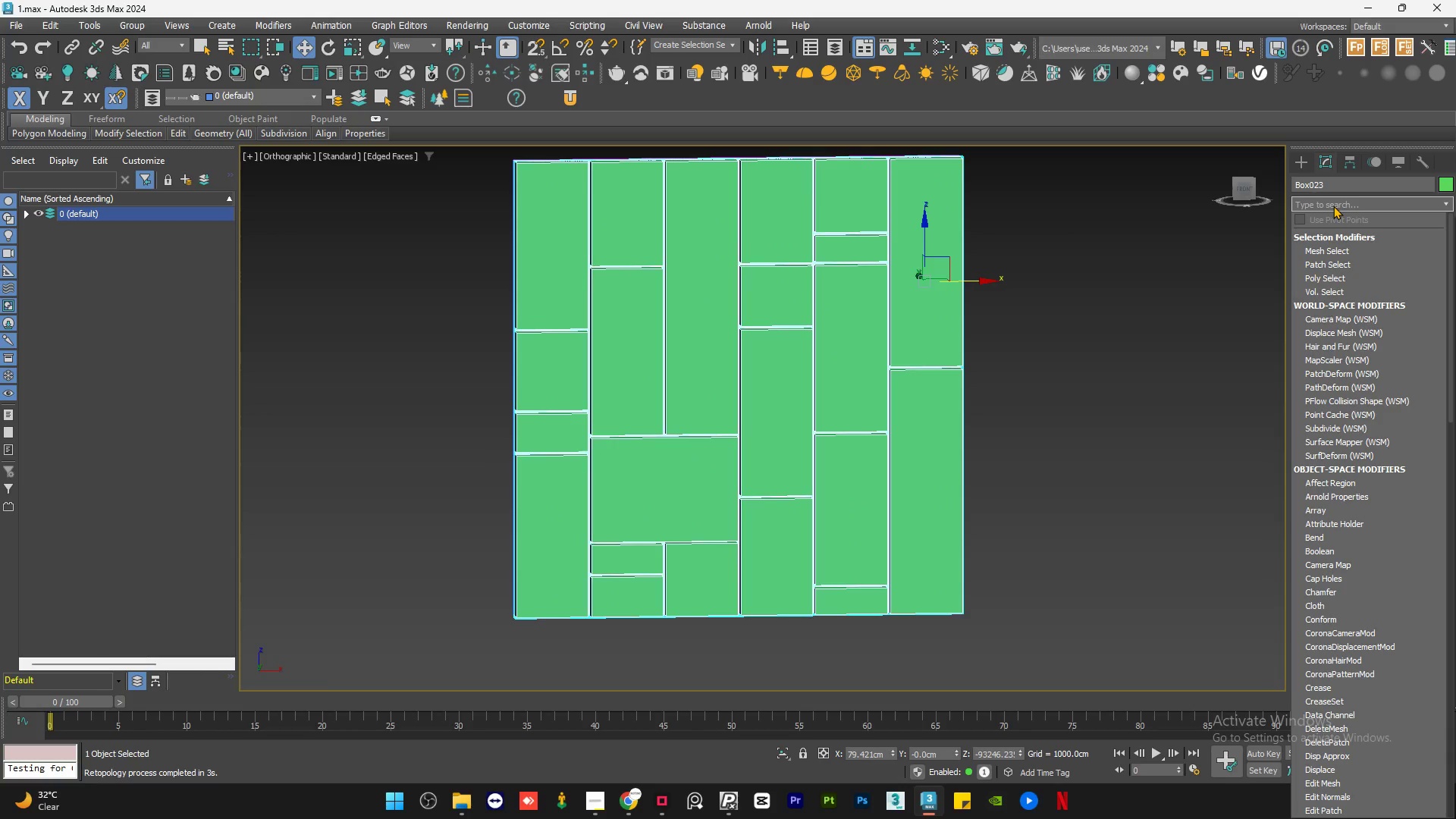 
type(ret)
 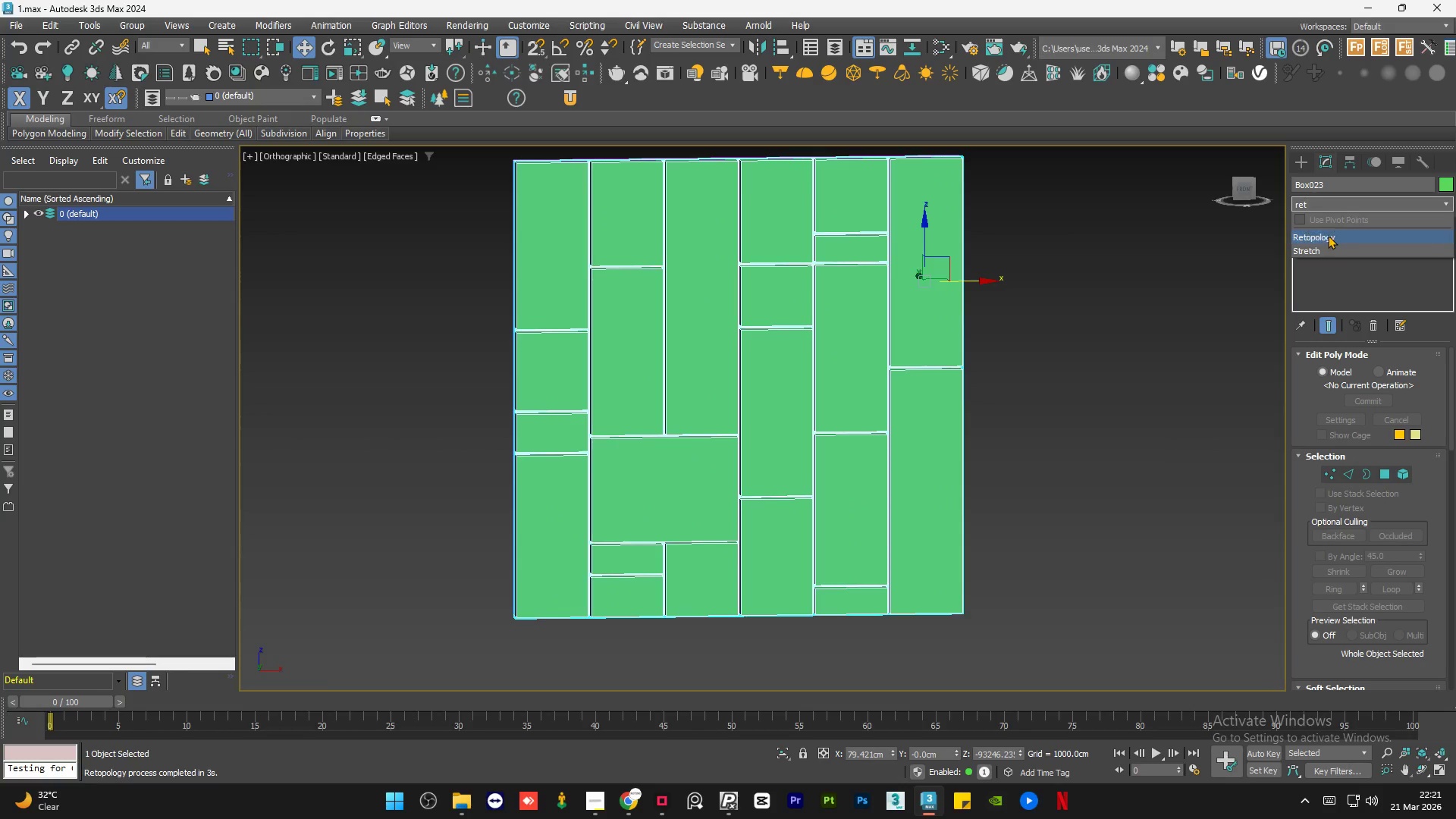 
left_click([1328, 235])
 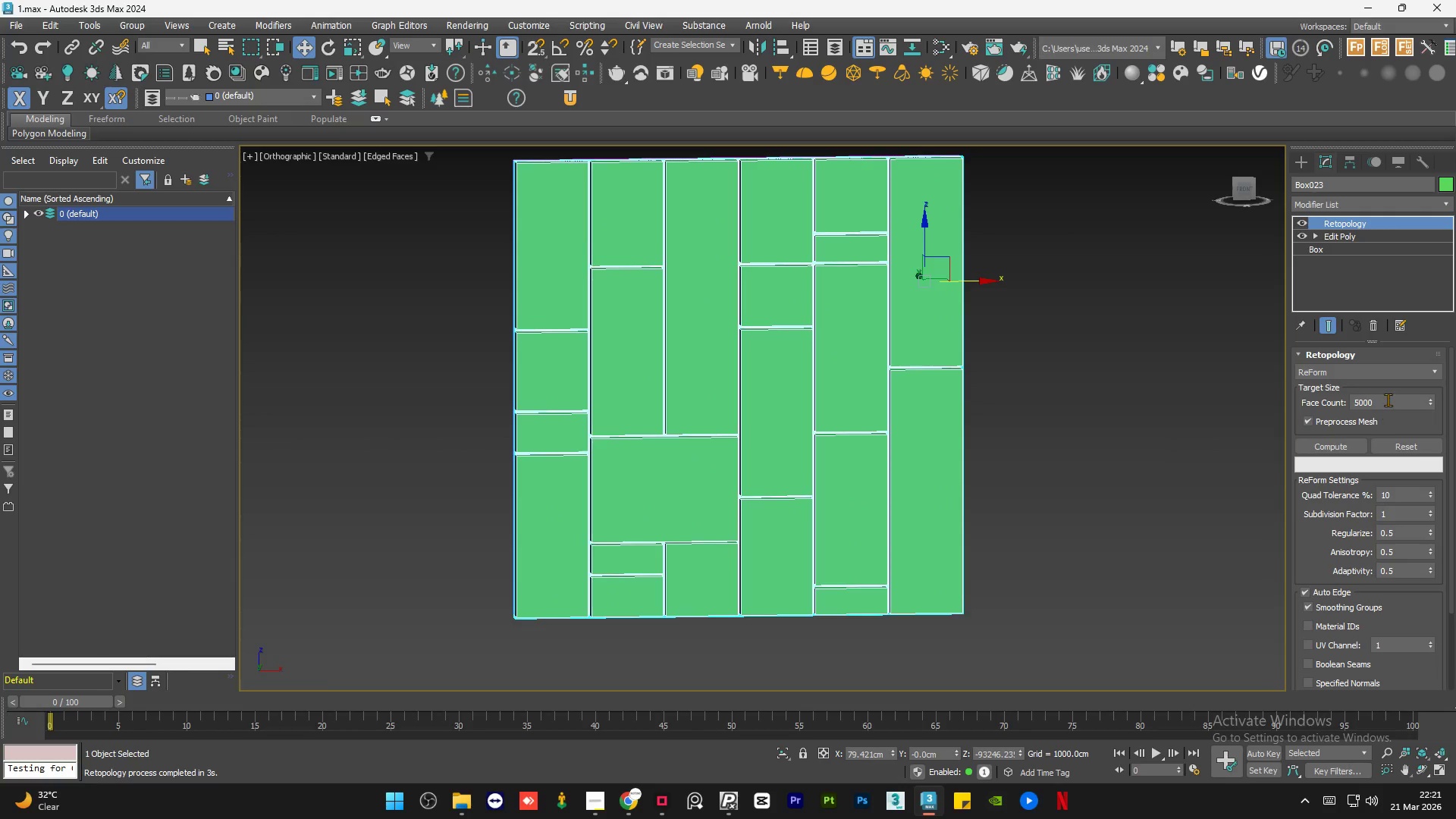 
double_click([1388, 400])
 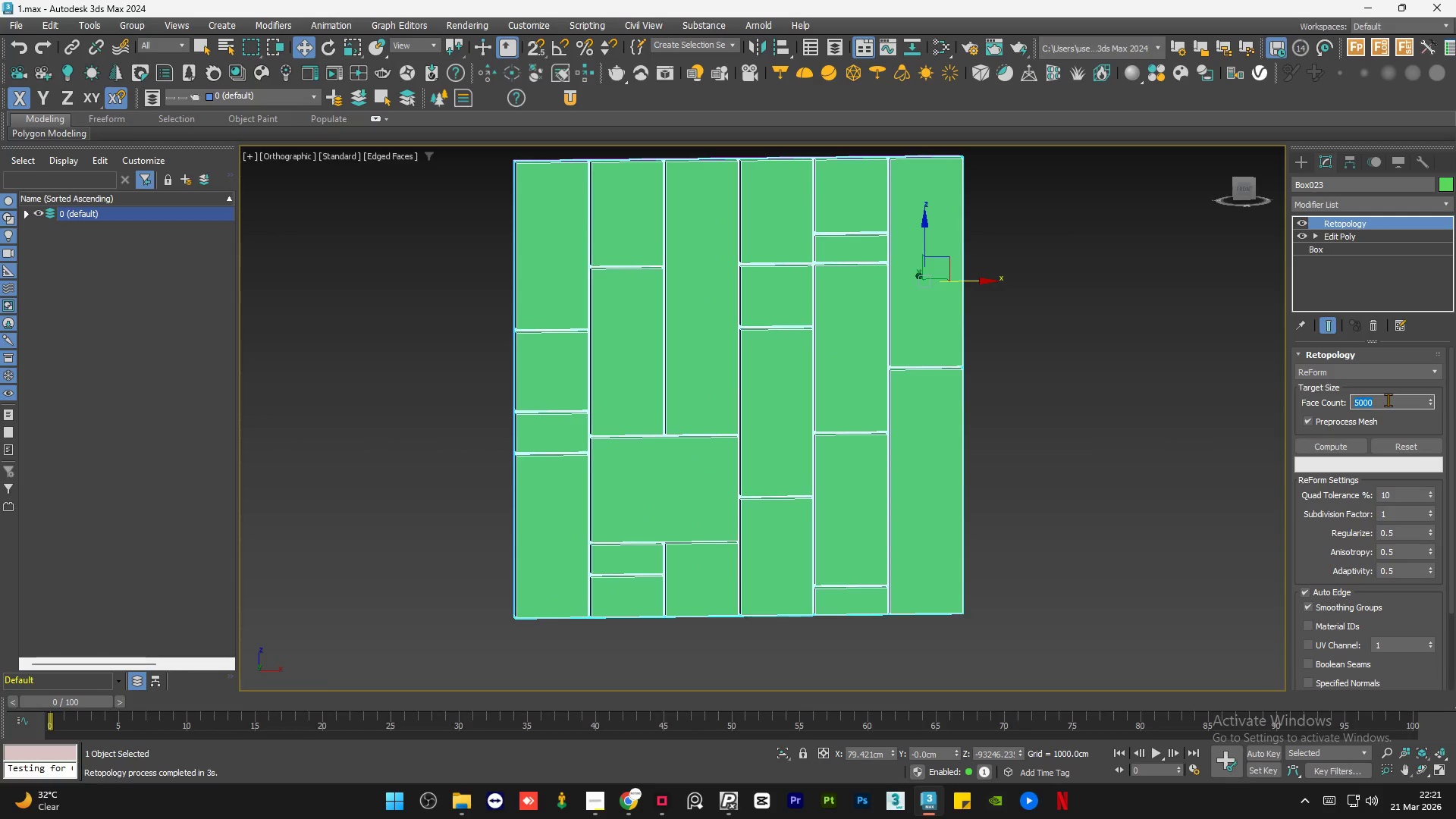 
wait(8.78)
 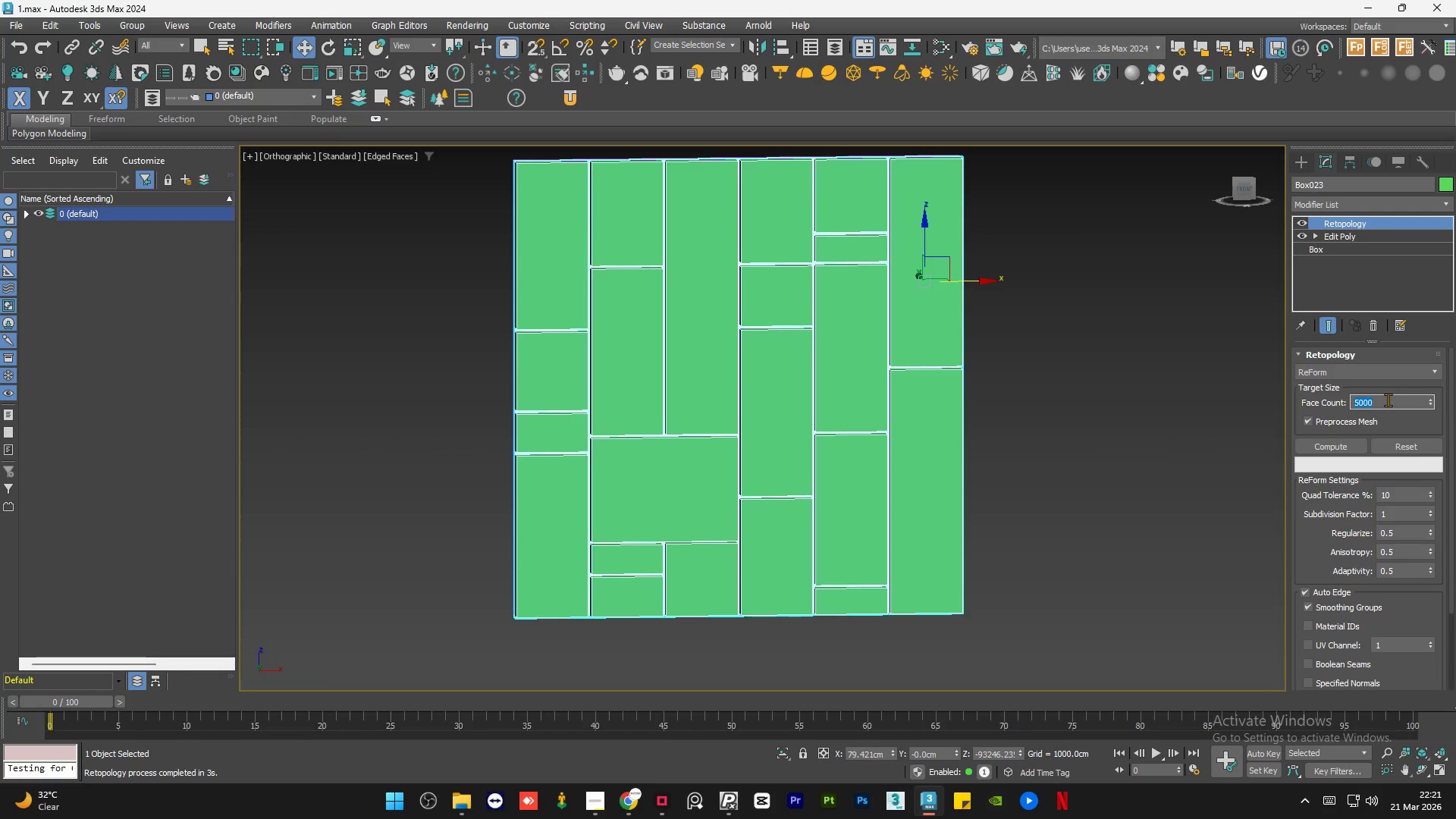 
key(Numpad1)
 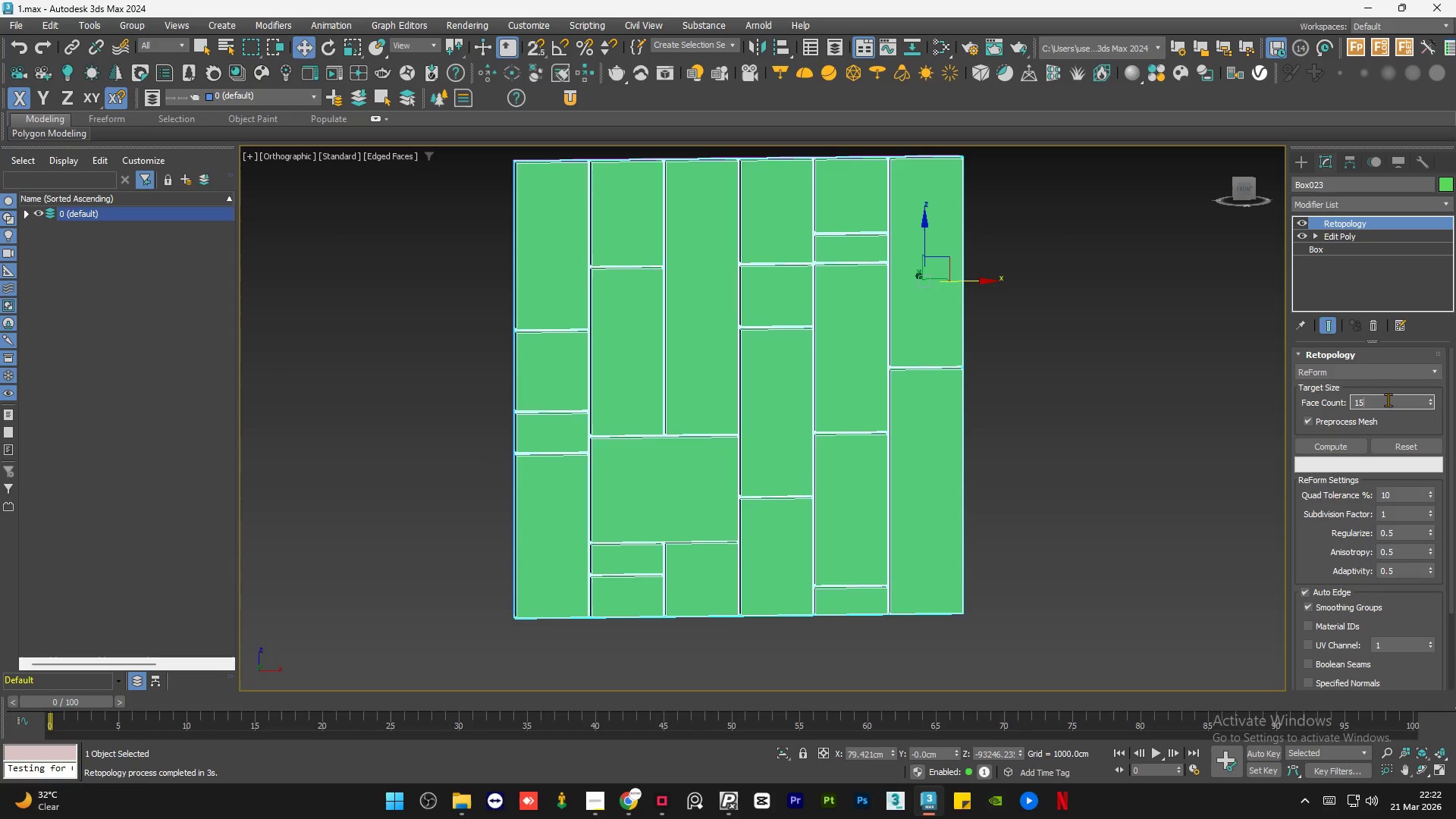 
key(Numpad5)
 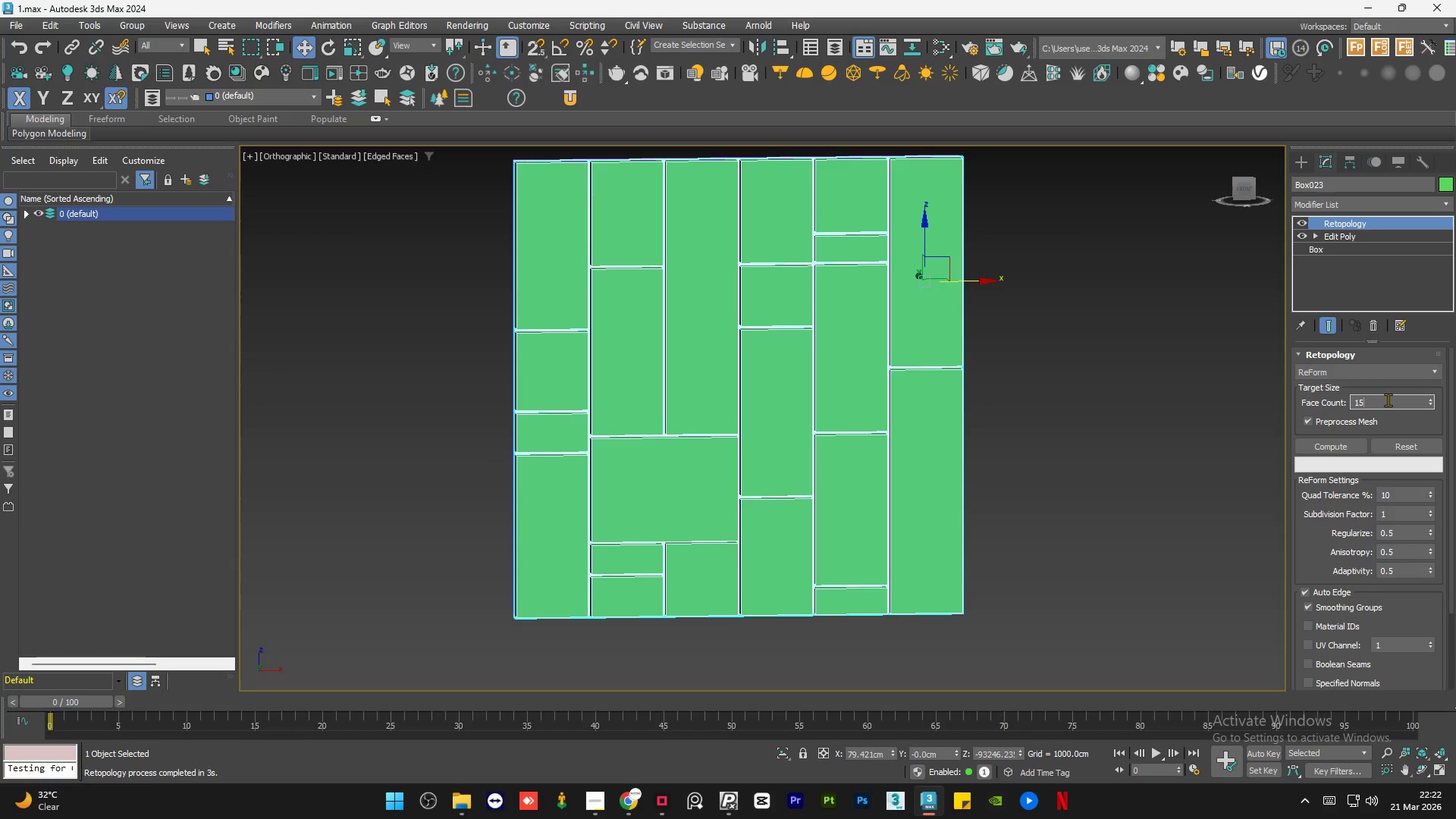 
key(Numpad0)
 